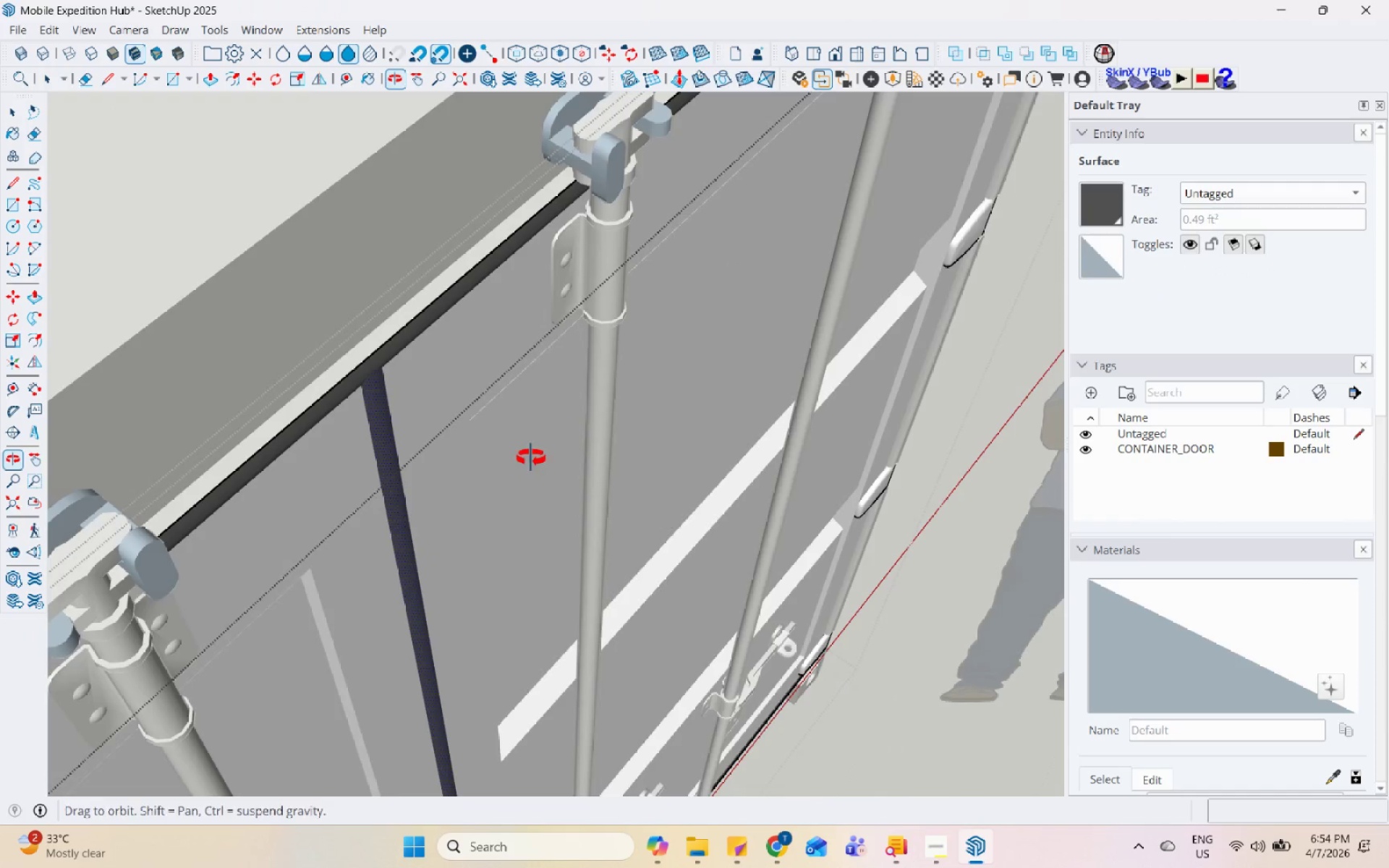 
scroll: coordinate [399, 359], scroll_direction: up, amount: 18.0
 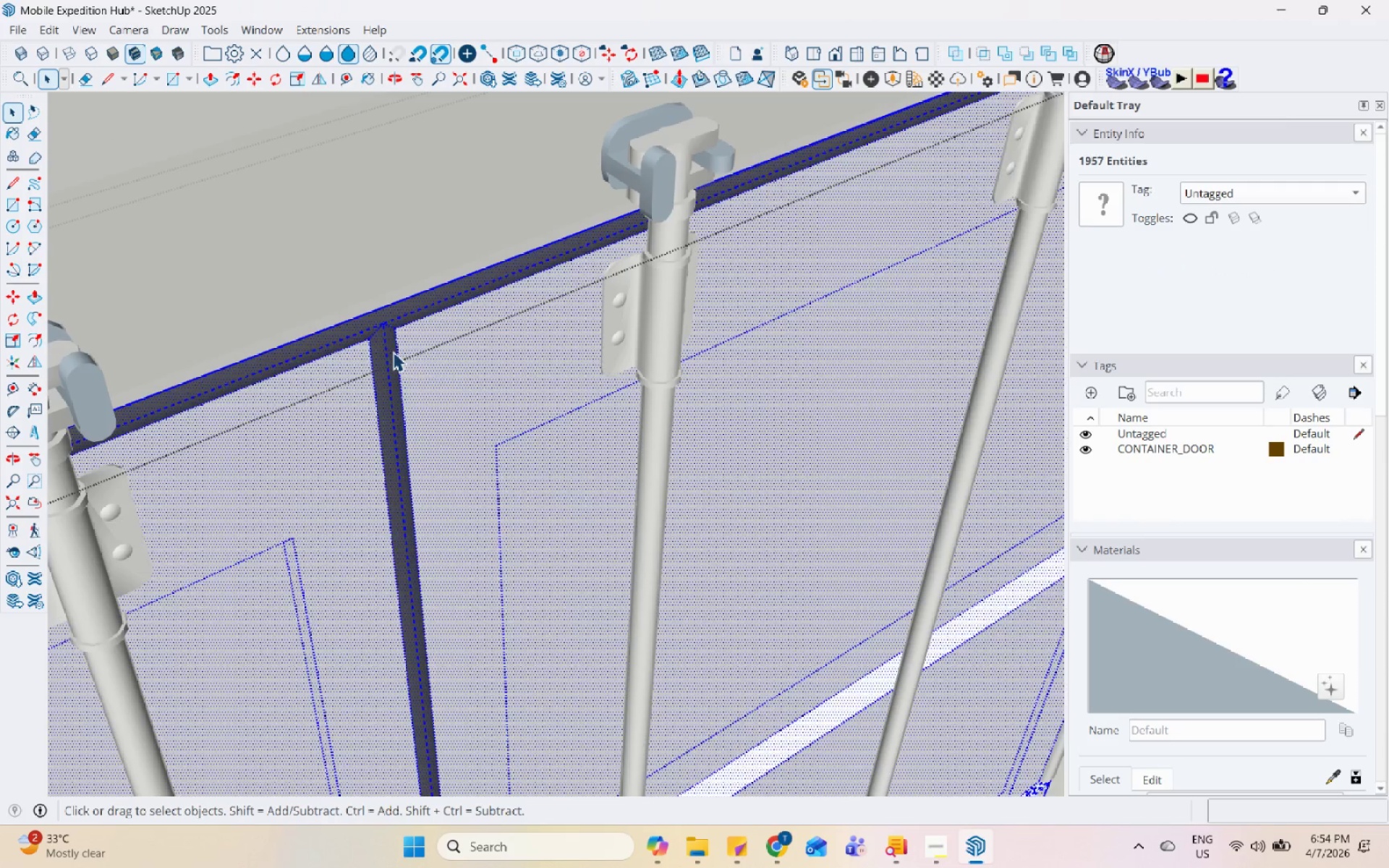 
key(Escape)
 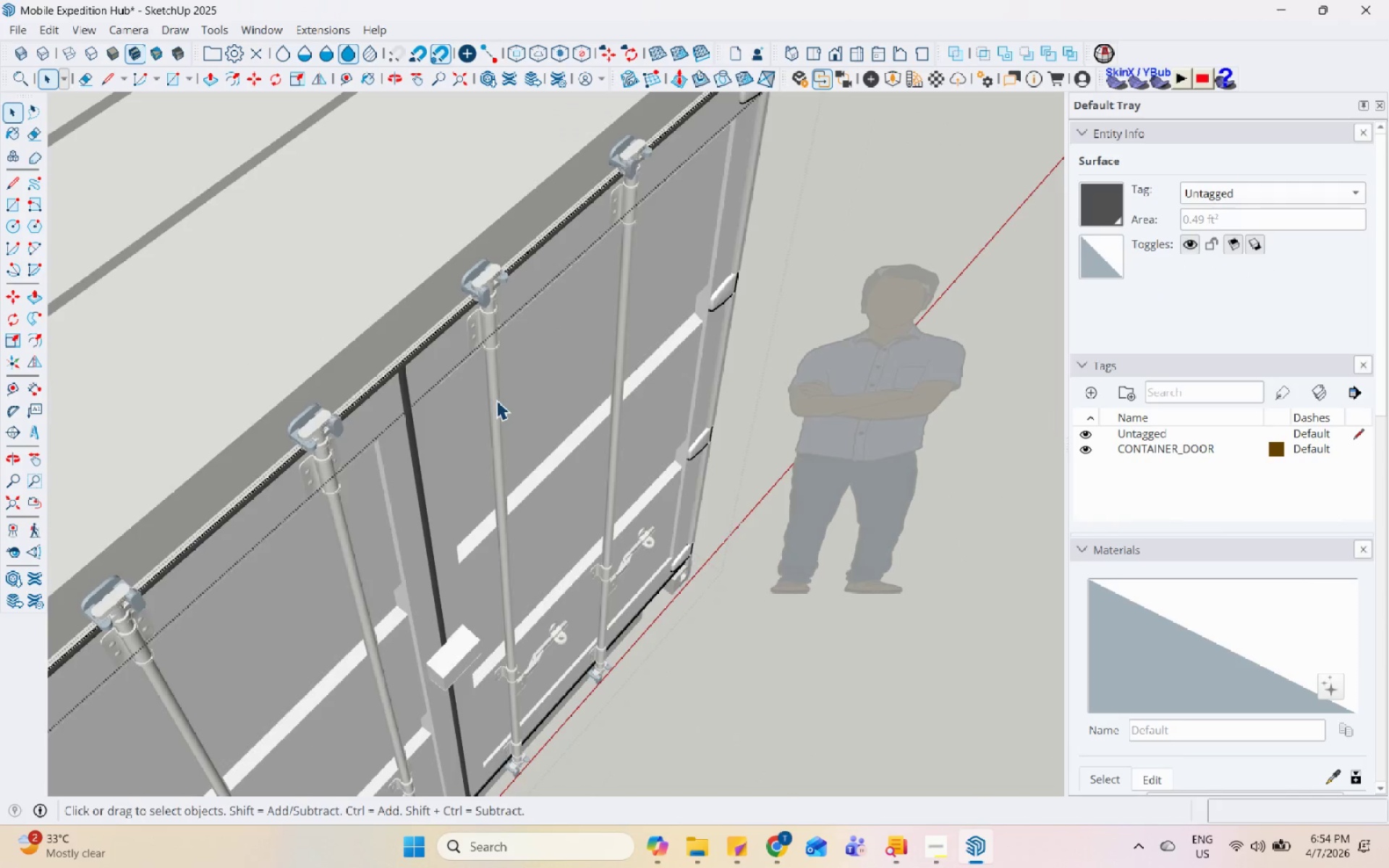 
key(Escape)
 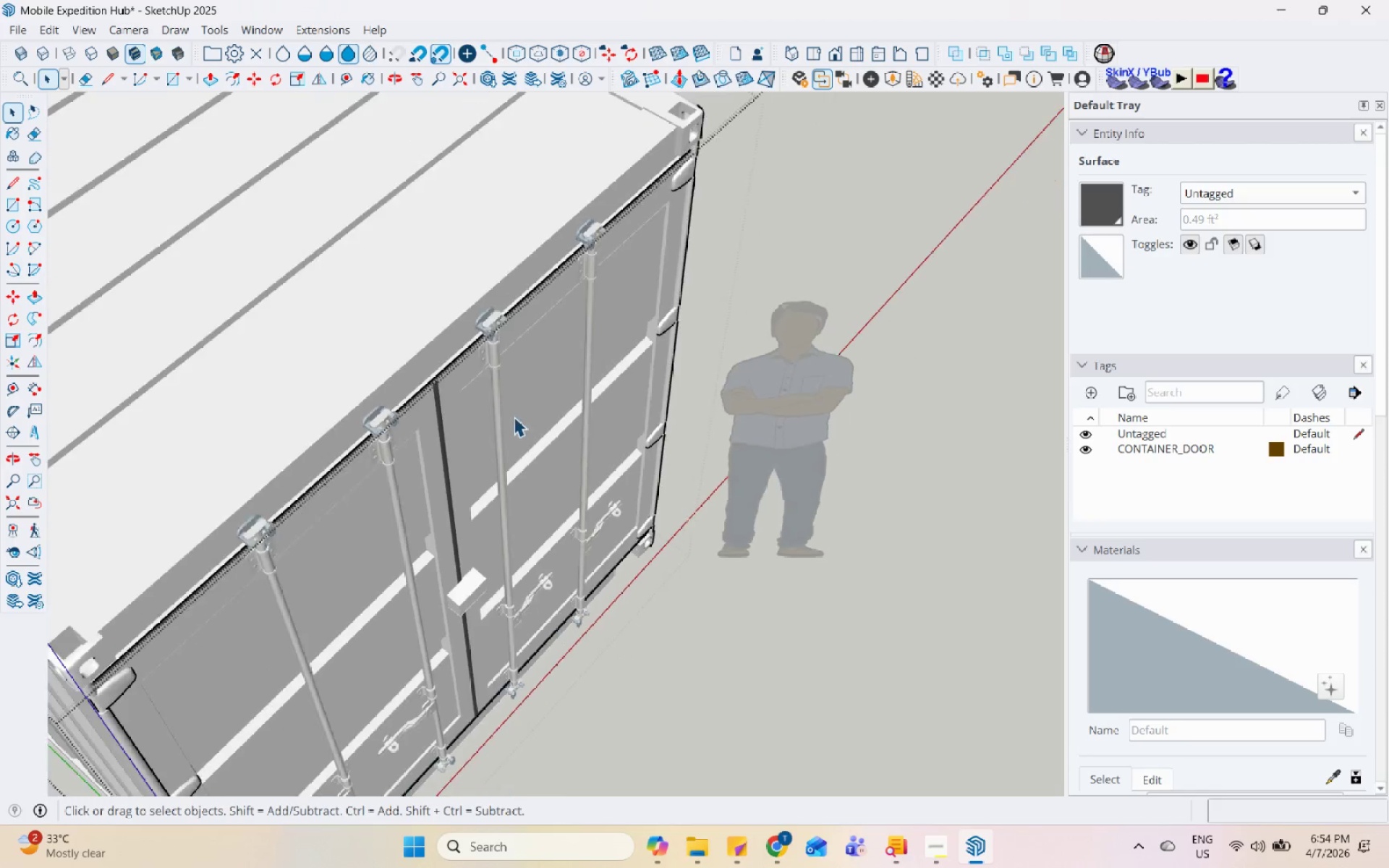 
key(Escape)
 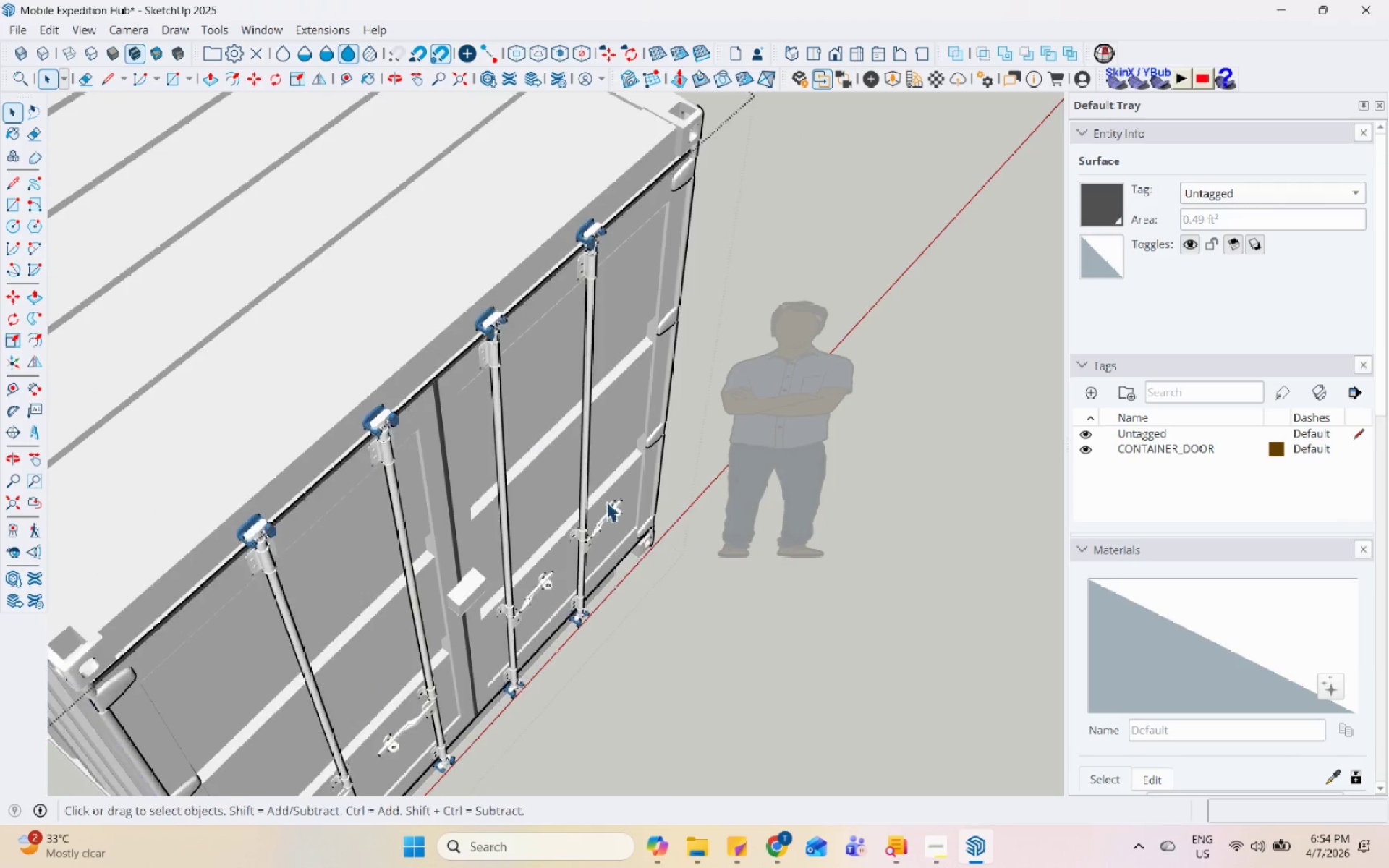 
key(Escape)
 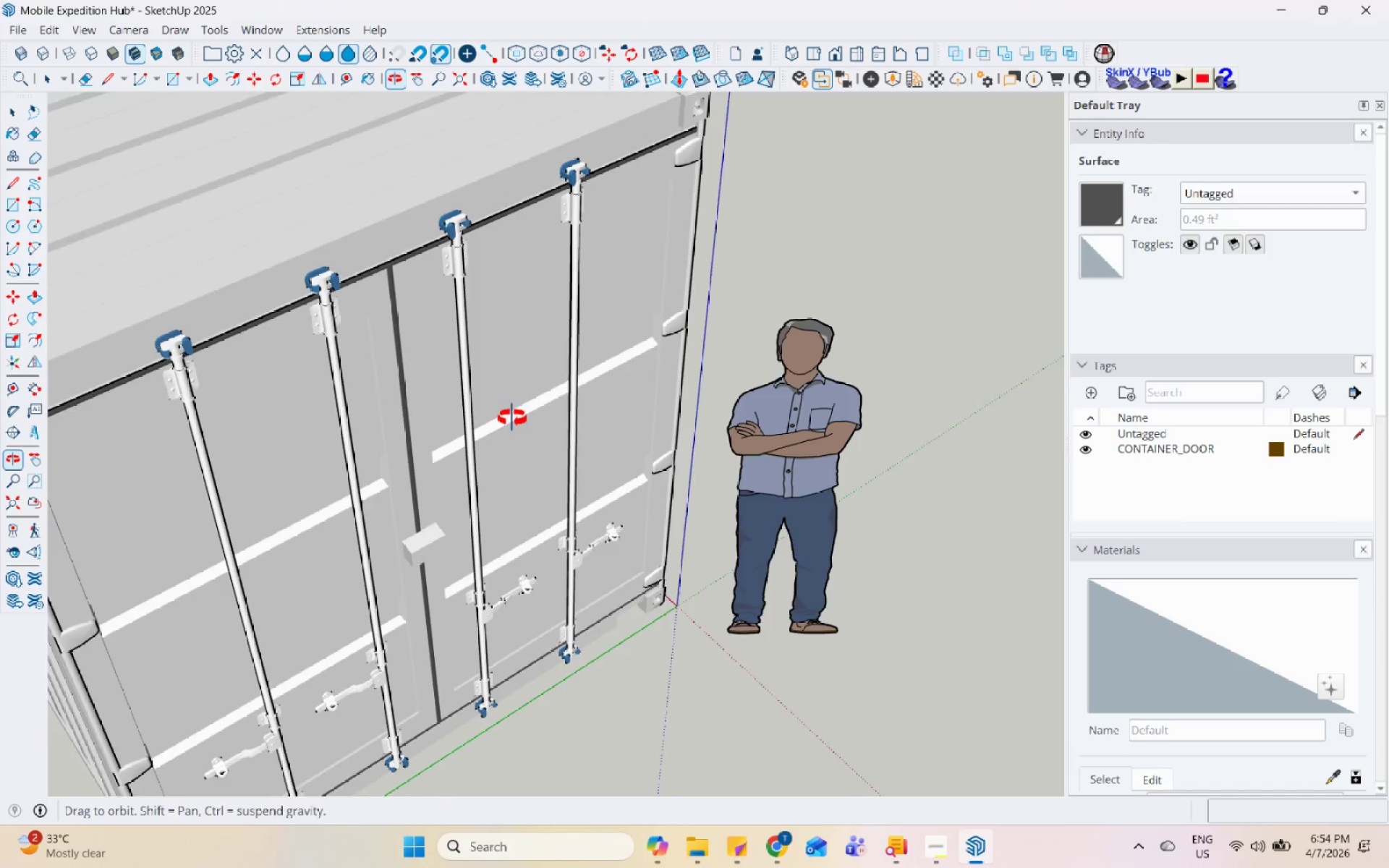 
scroll: coordinate [504, 409], scroll_direction: down, amount: 14.0
 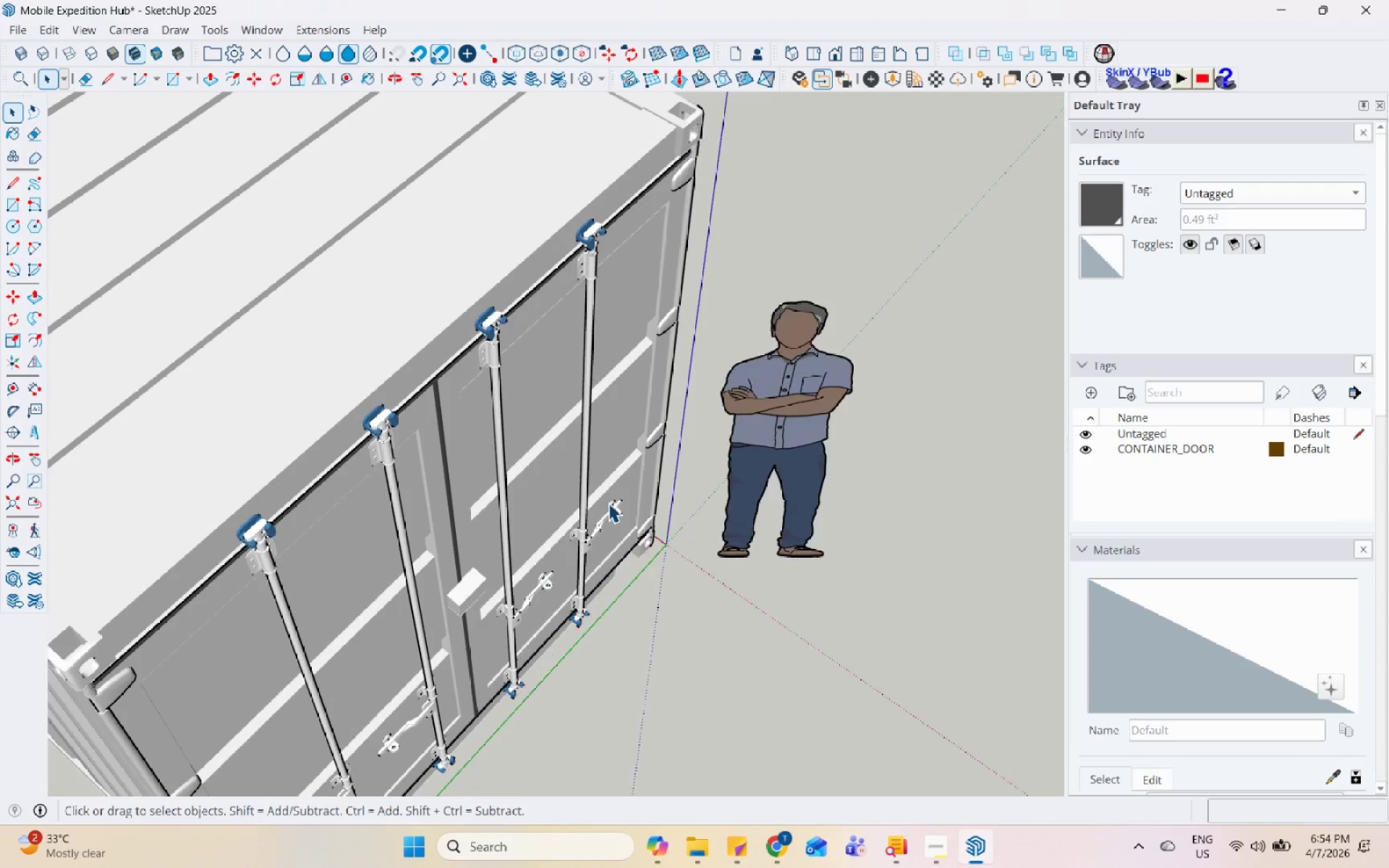 
key(Escape)
 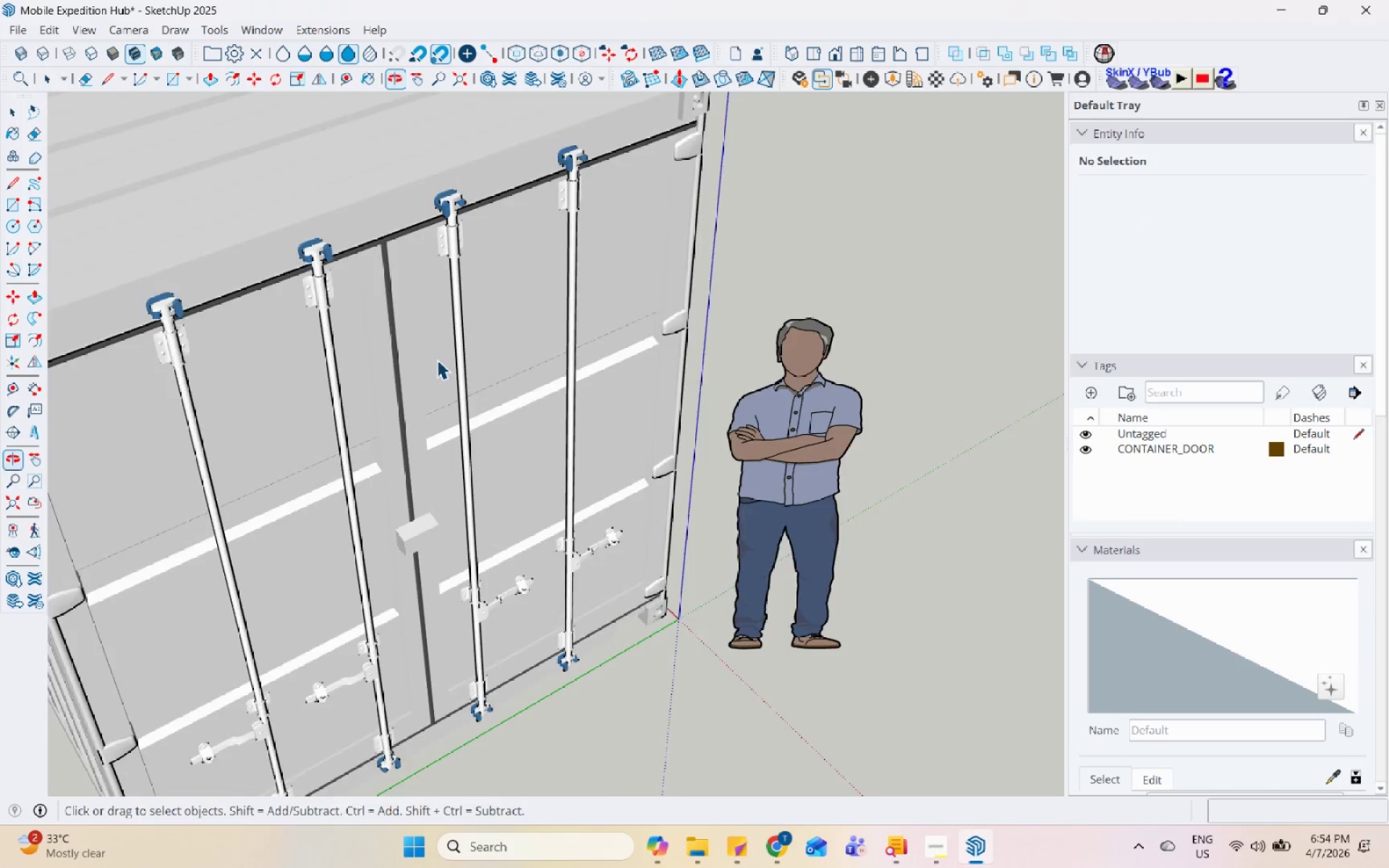 
left_click([791, 799])
 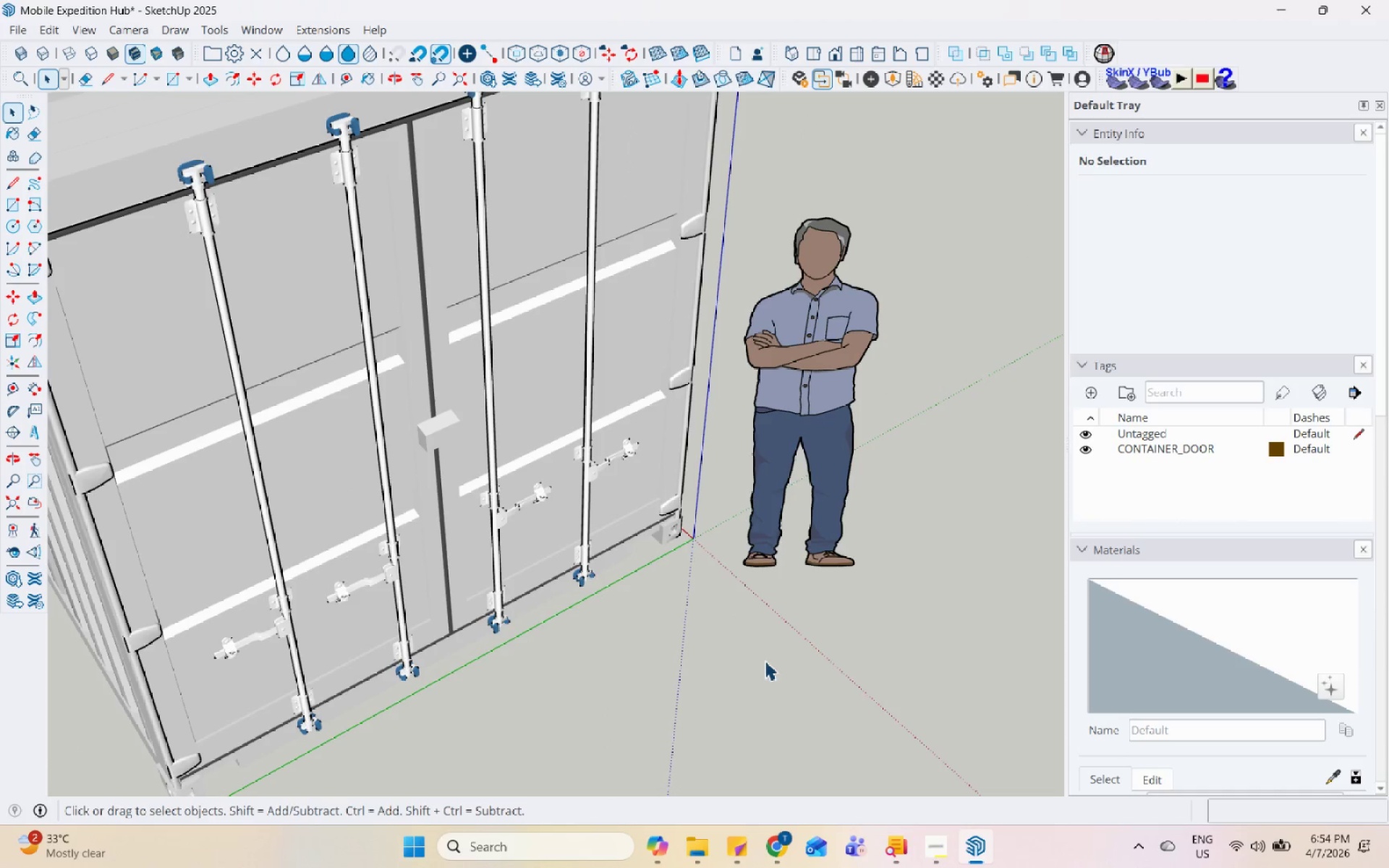 
scroll: coordinate [428, 558], scroll_direction: down, amount: 1.0
 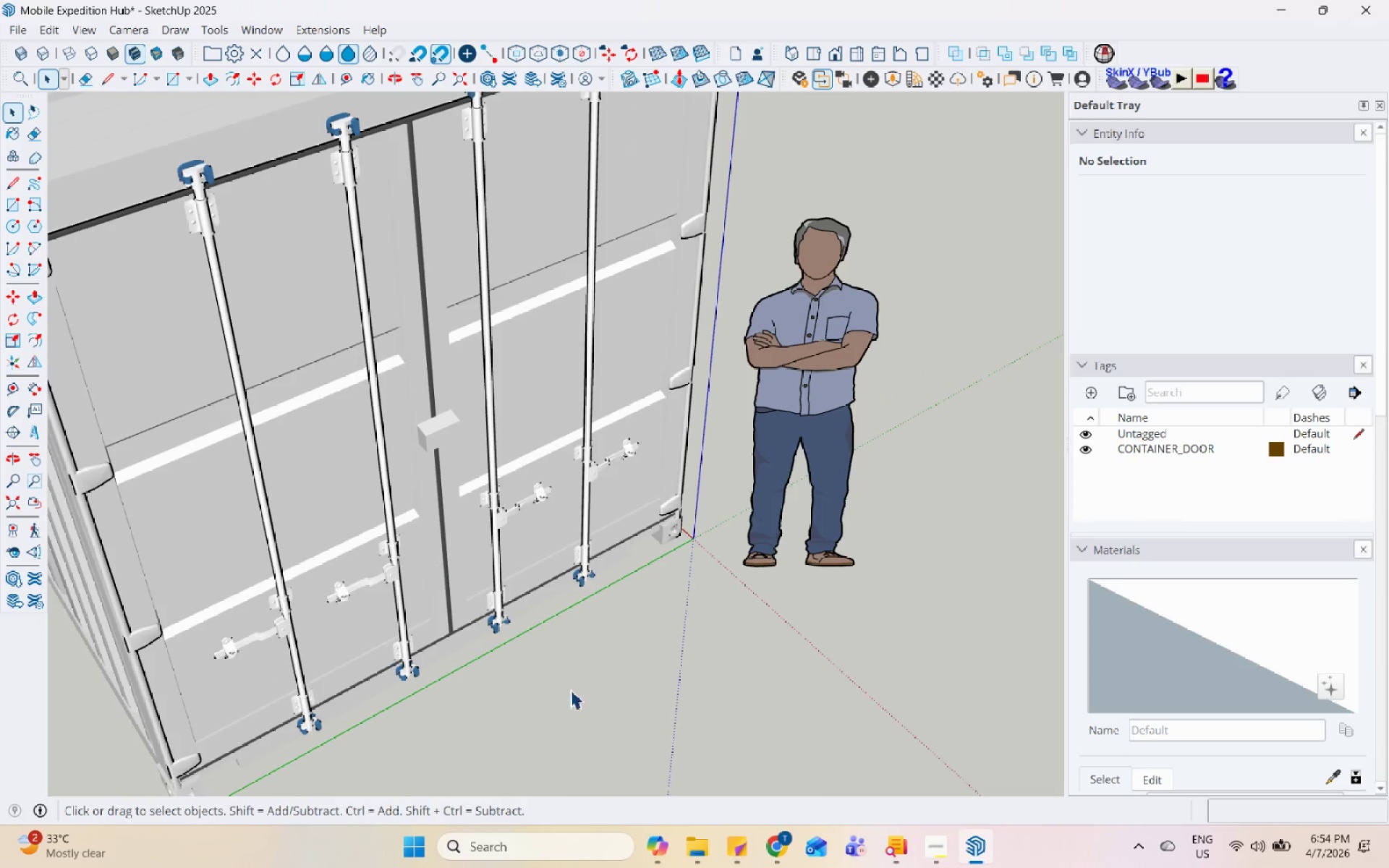 
double_click([763, 647])
 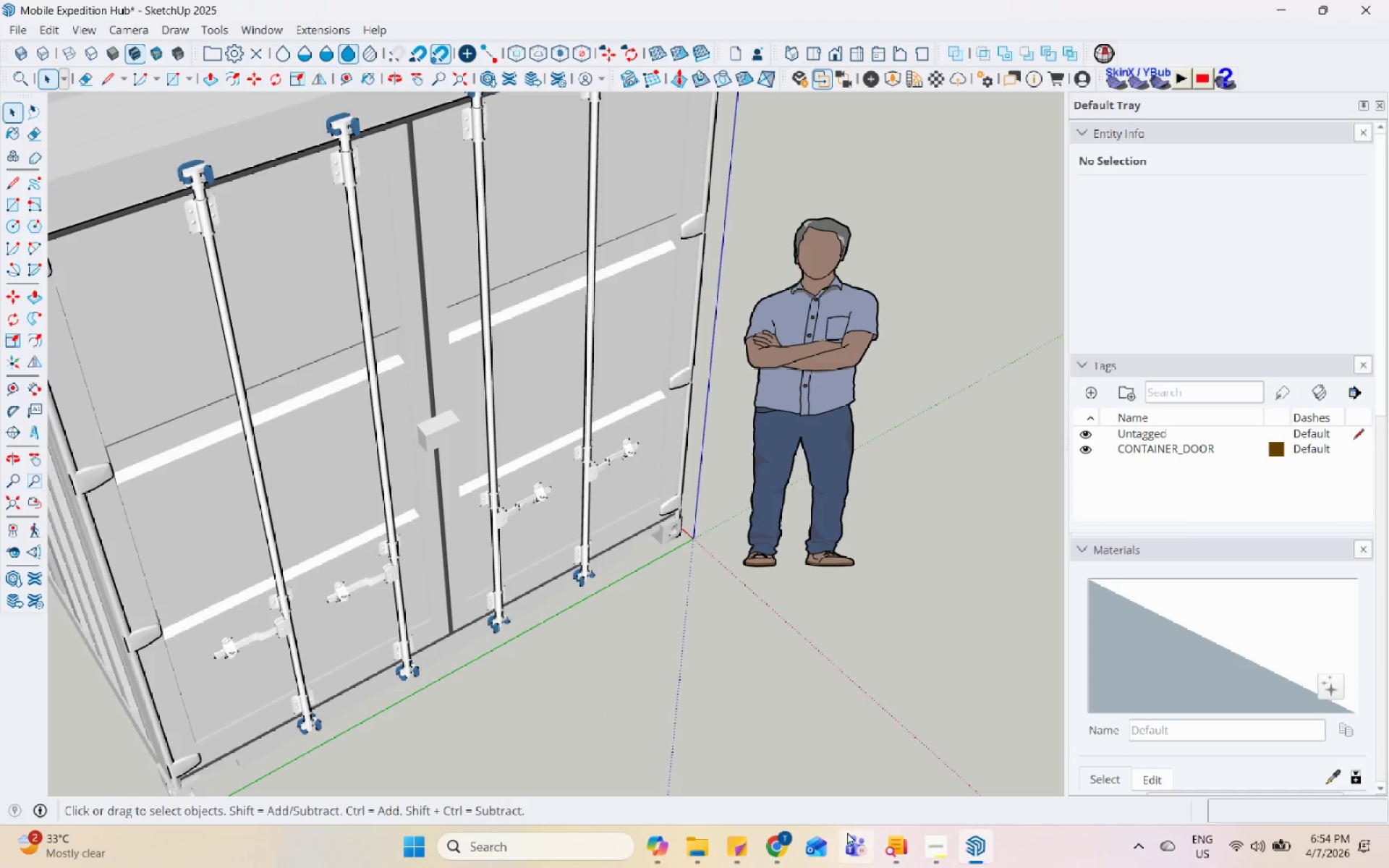 
left_click([778, 839])
 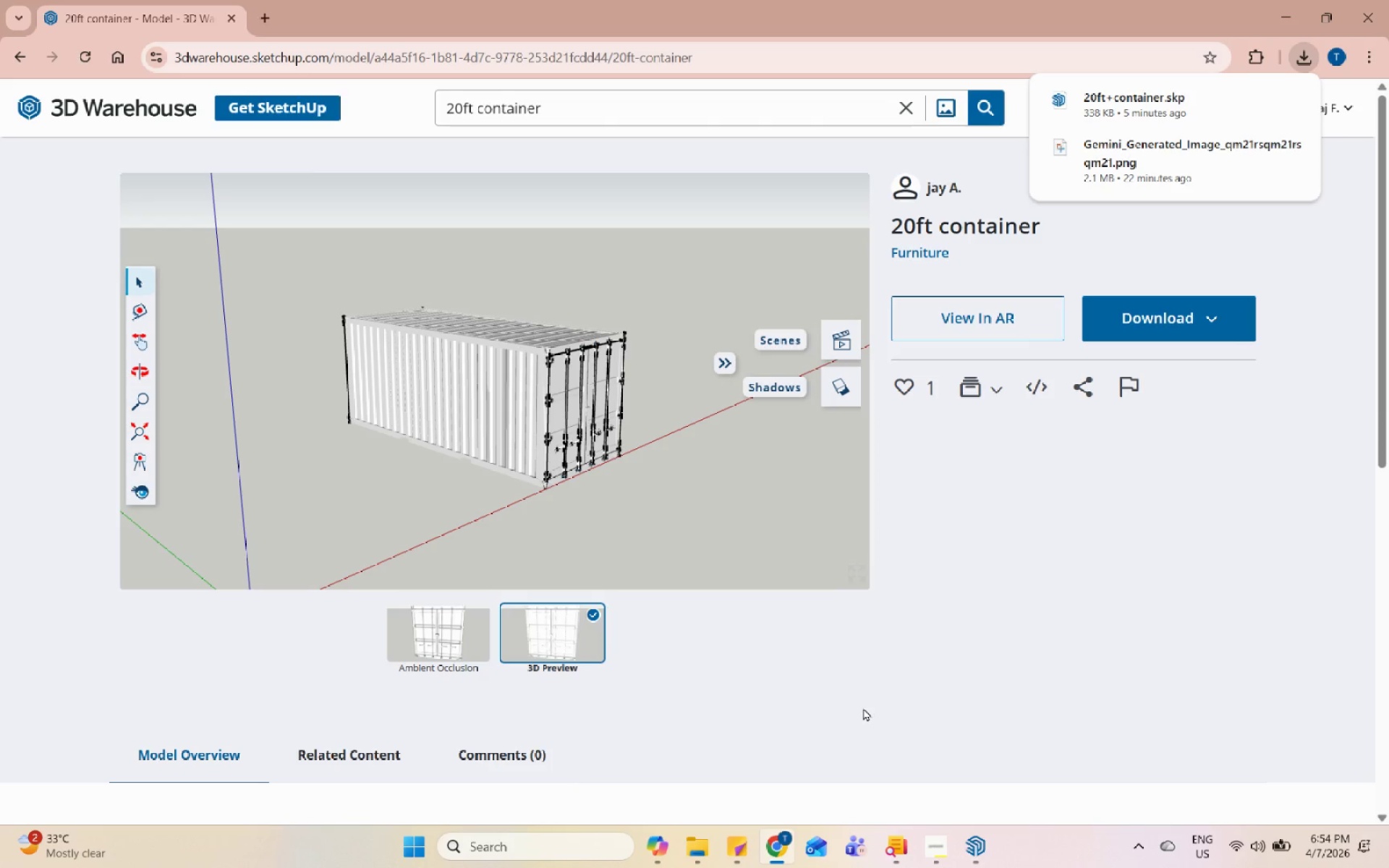 
wait(27.36)
 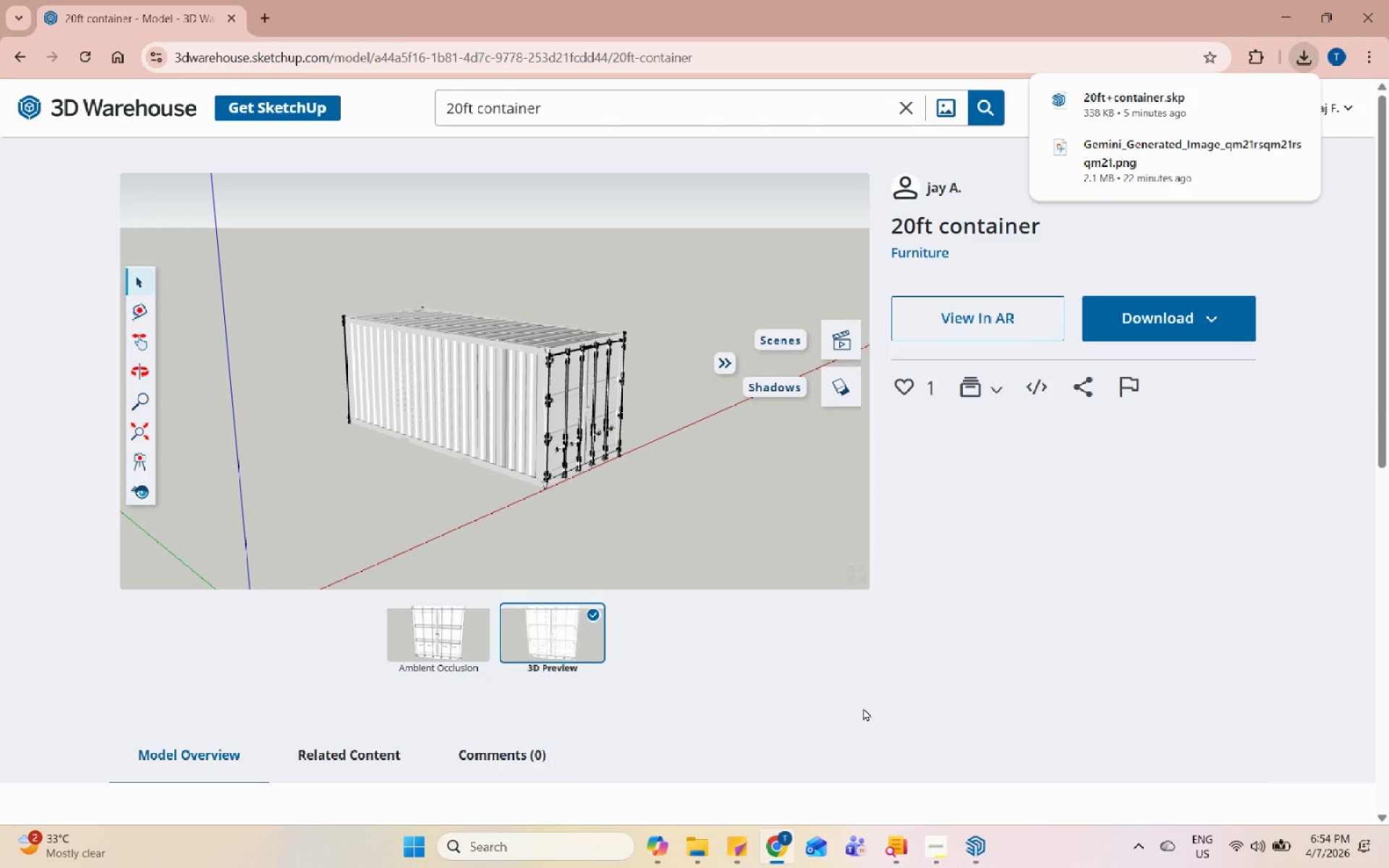 
left_click([985, 858])
 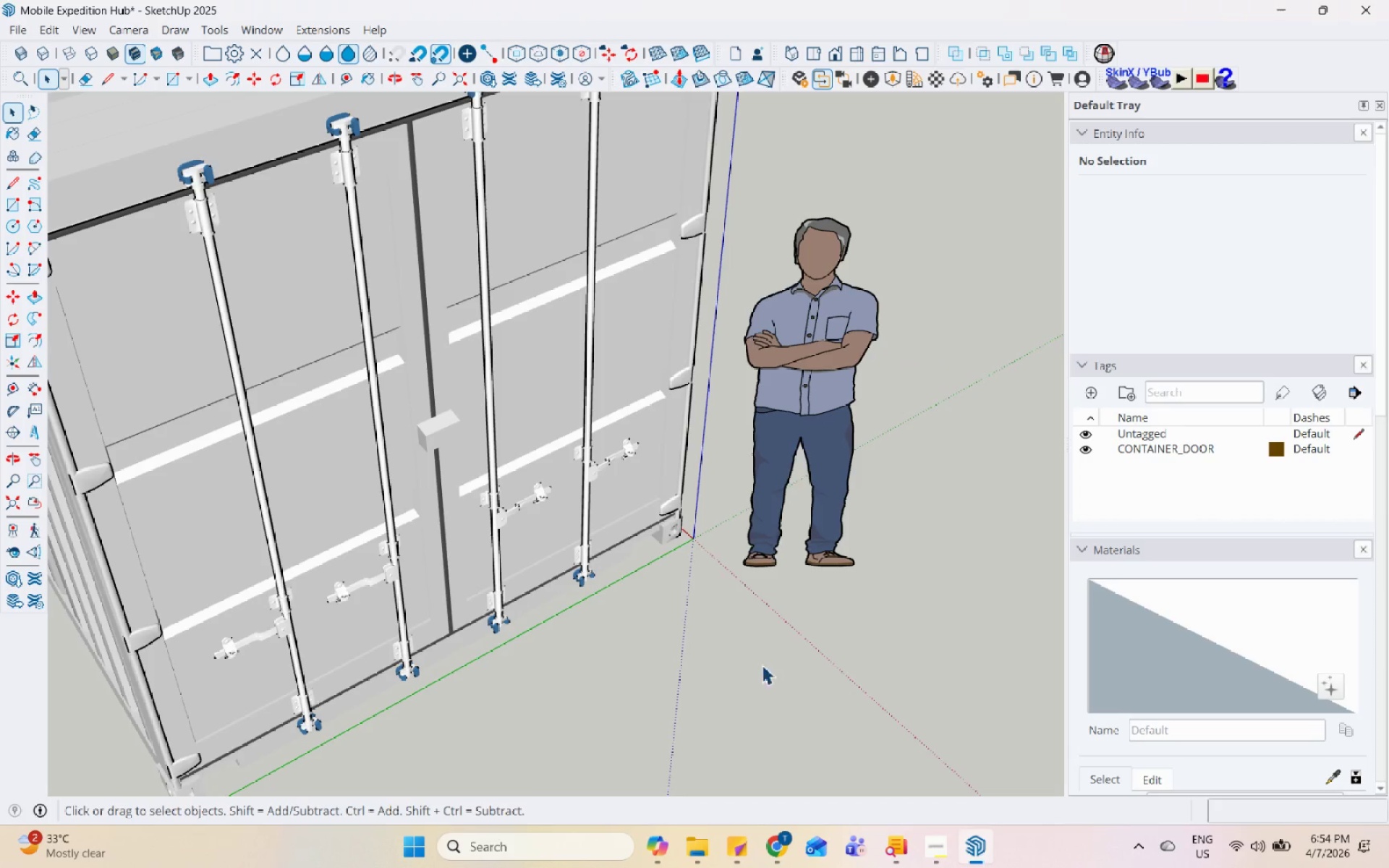 
left_click([613, 395])
 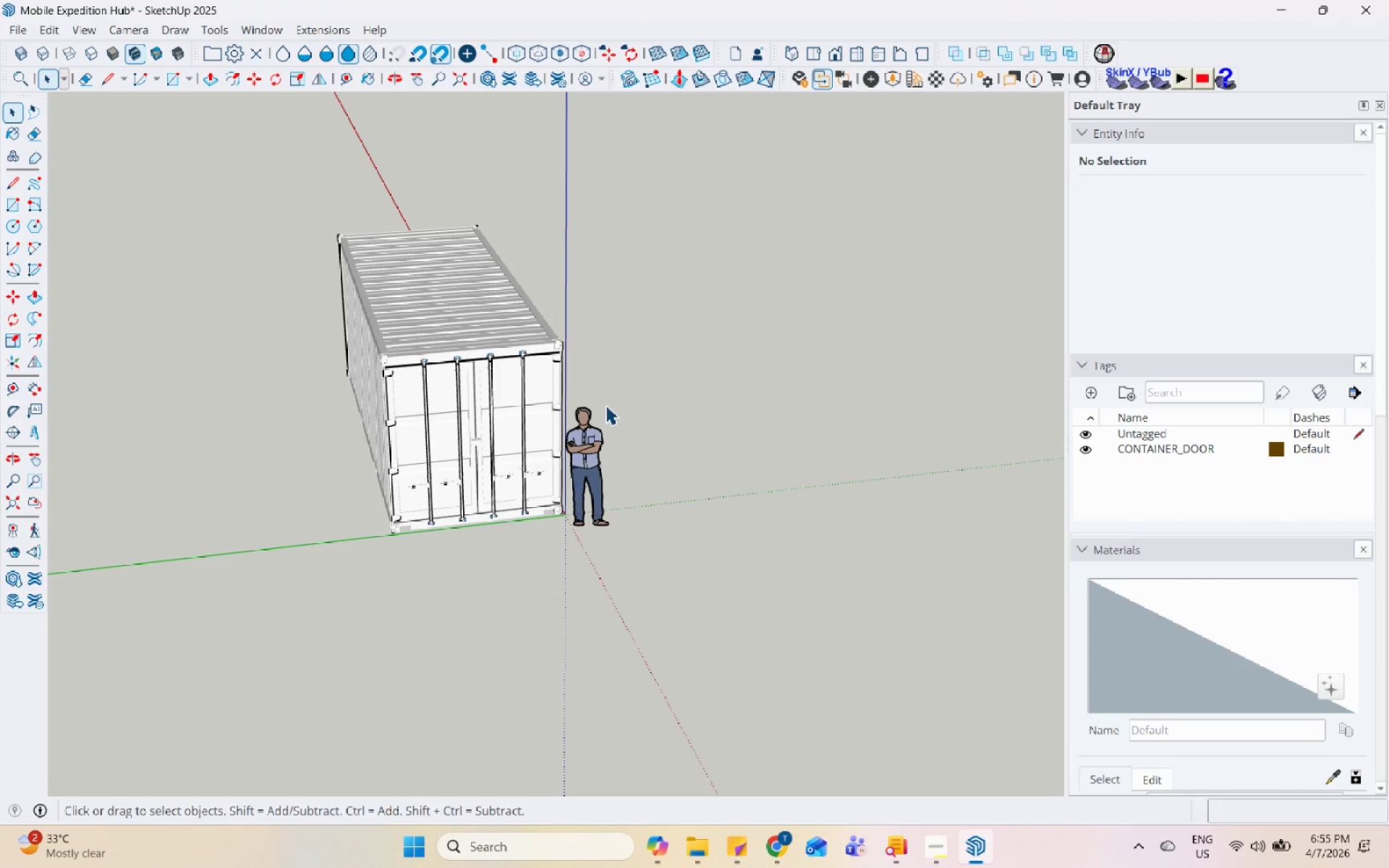 
scroll: coordinate [523, 467], scroll_direction: down, amount: 16.0
 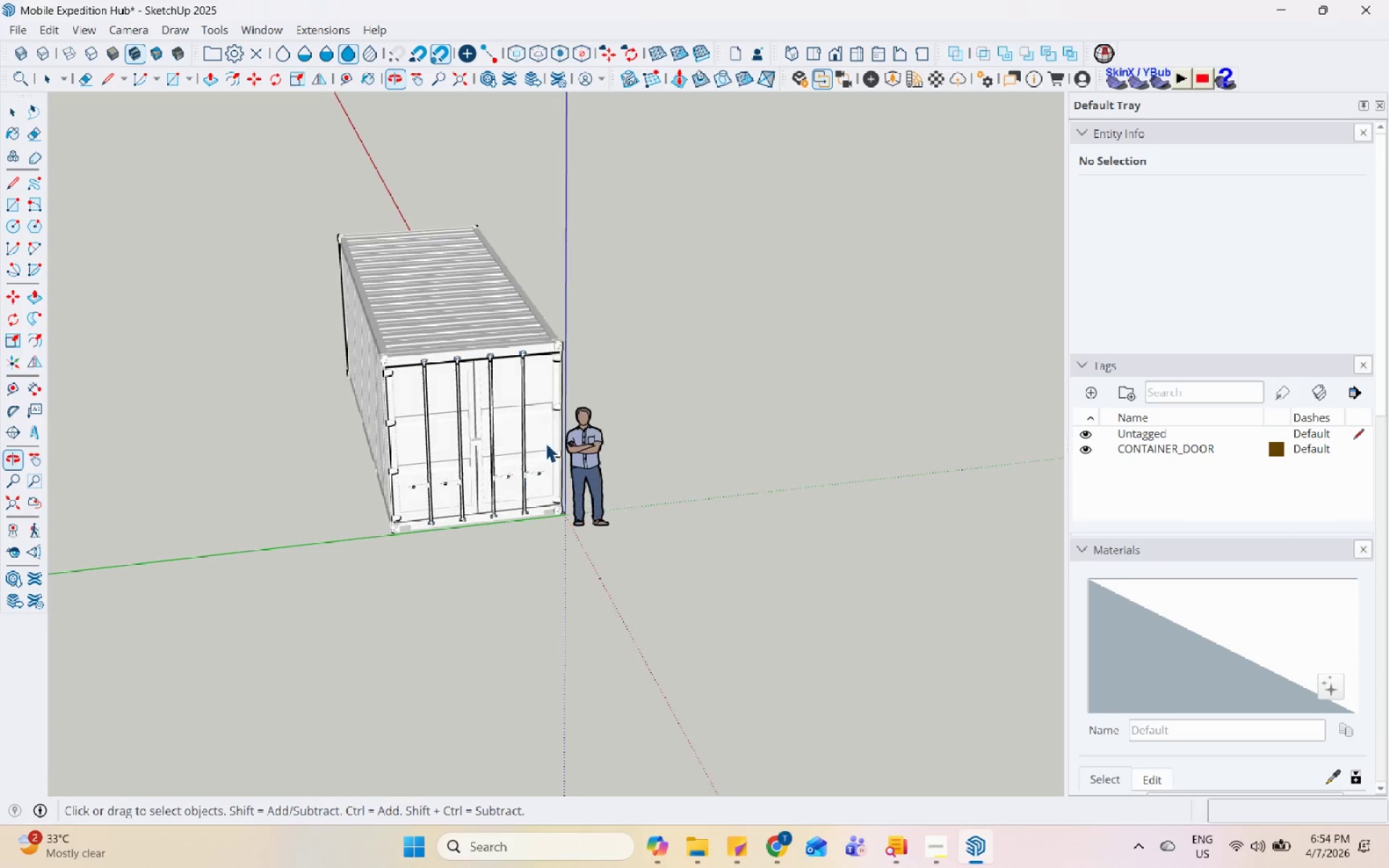 
wait(9.24)
 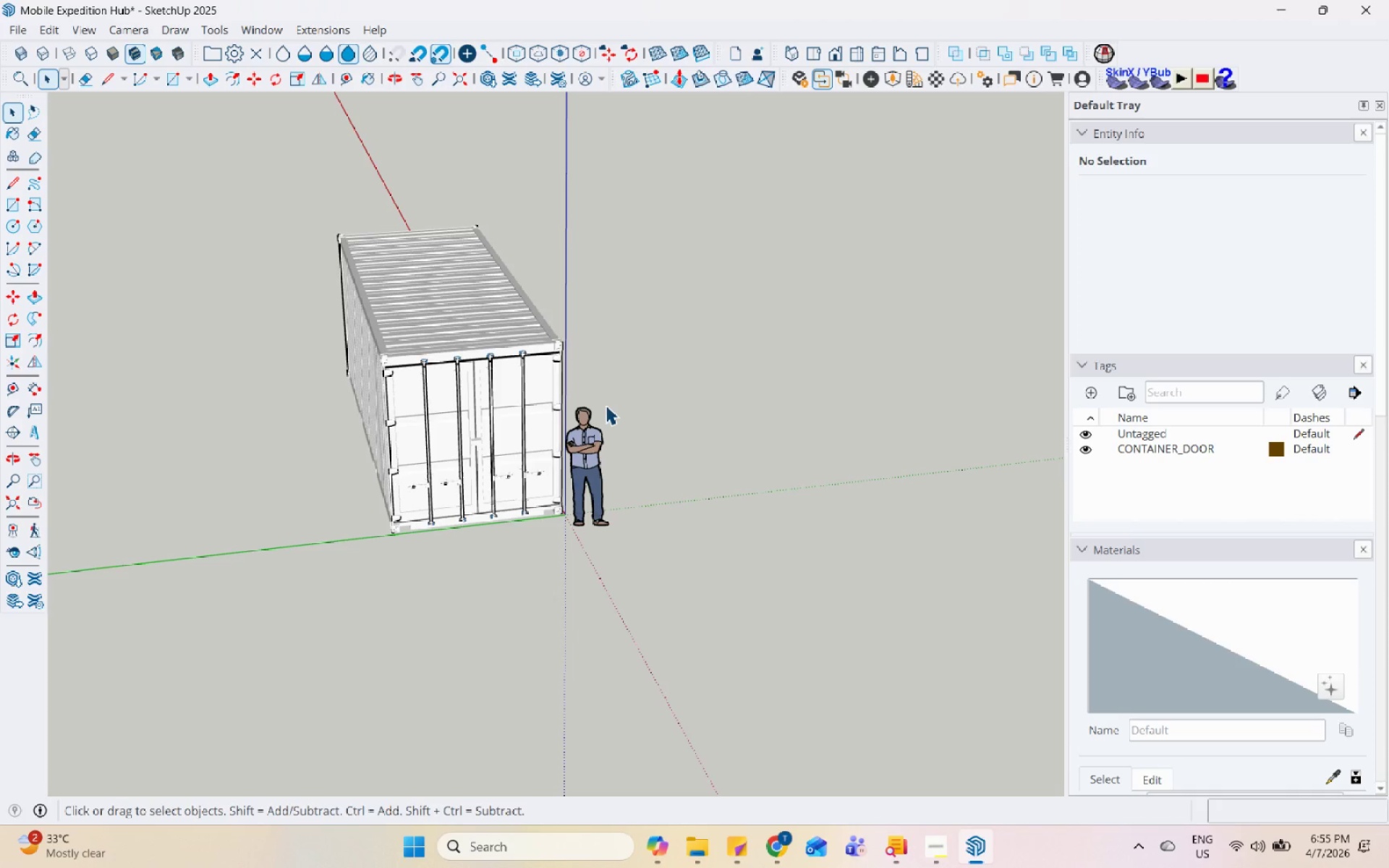 
left_click([784, 854])
 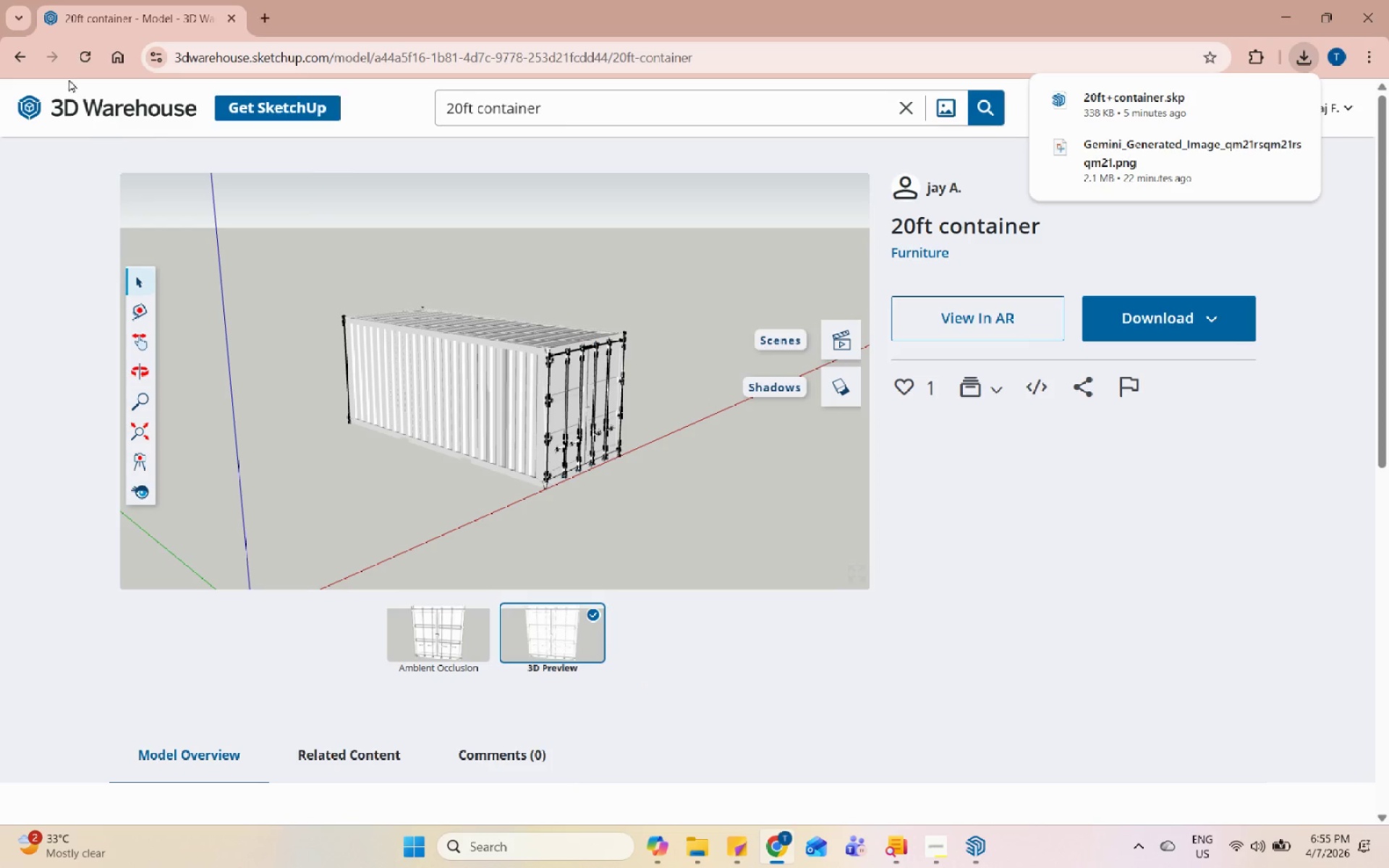 
left_click([27, 58])
 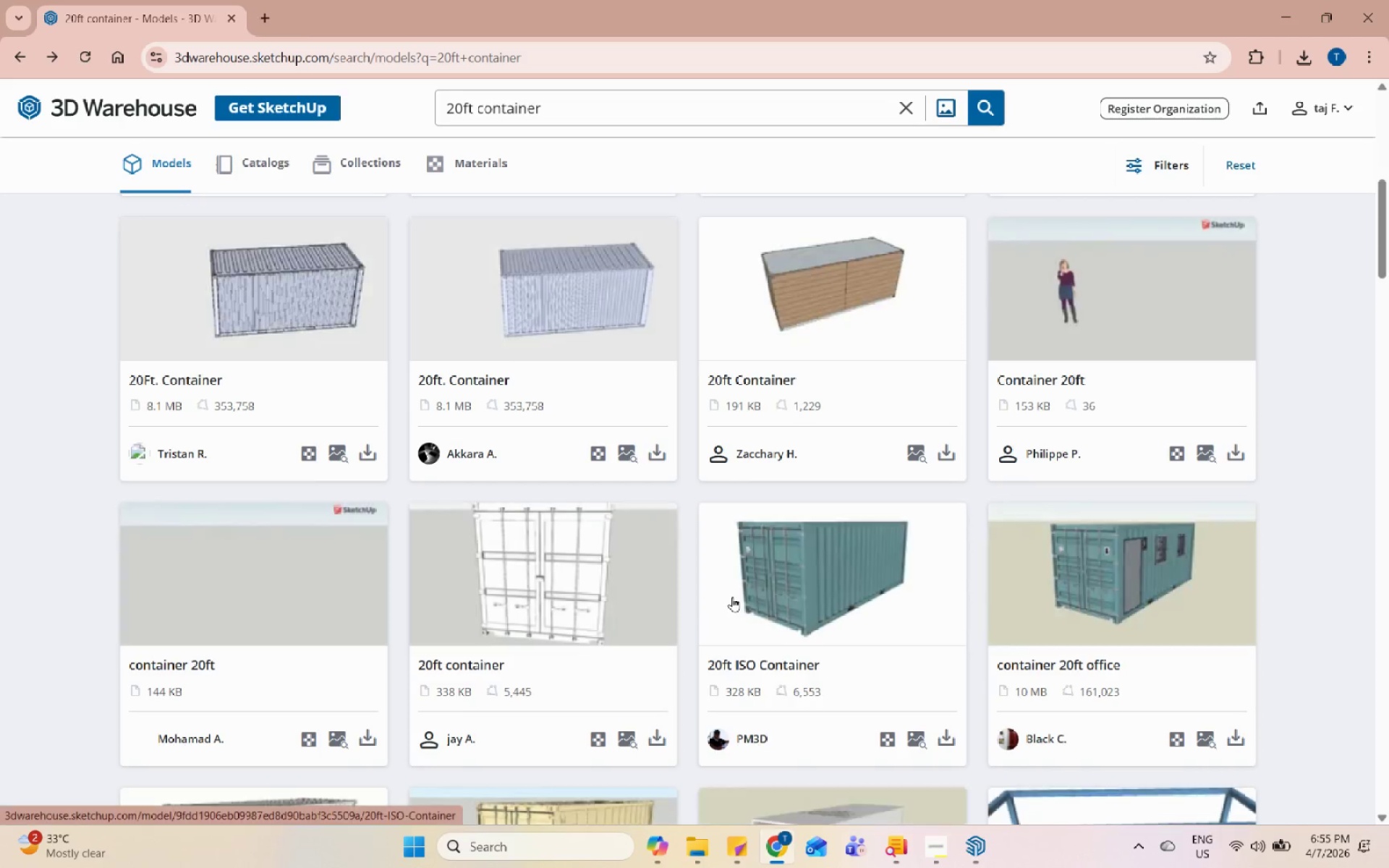 
scroll: coordinate [314, 628], scroll_direction: down, amount: 6.0
 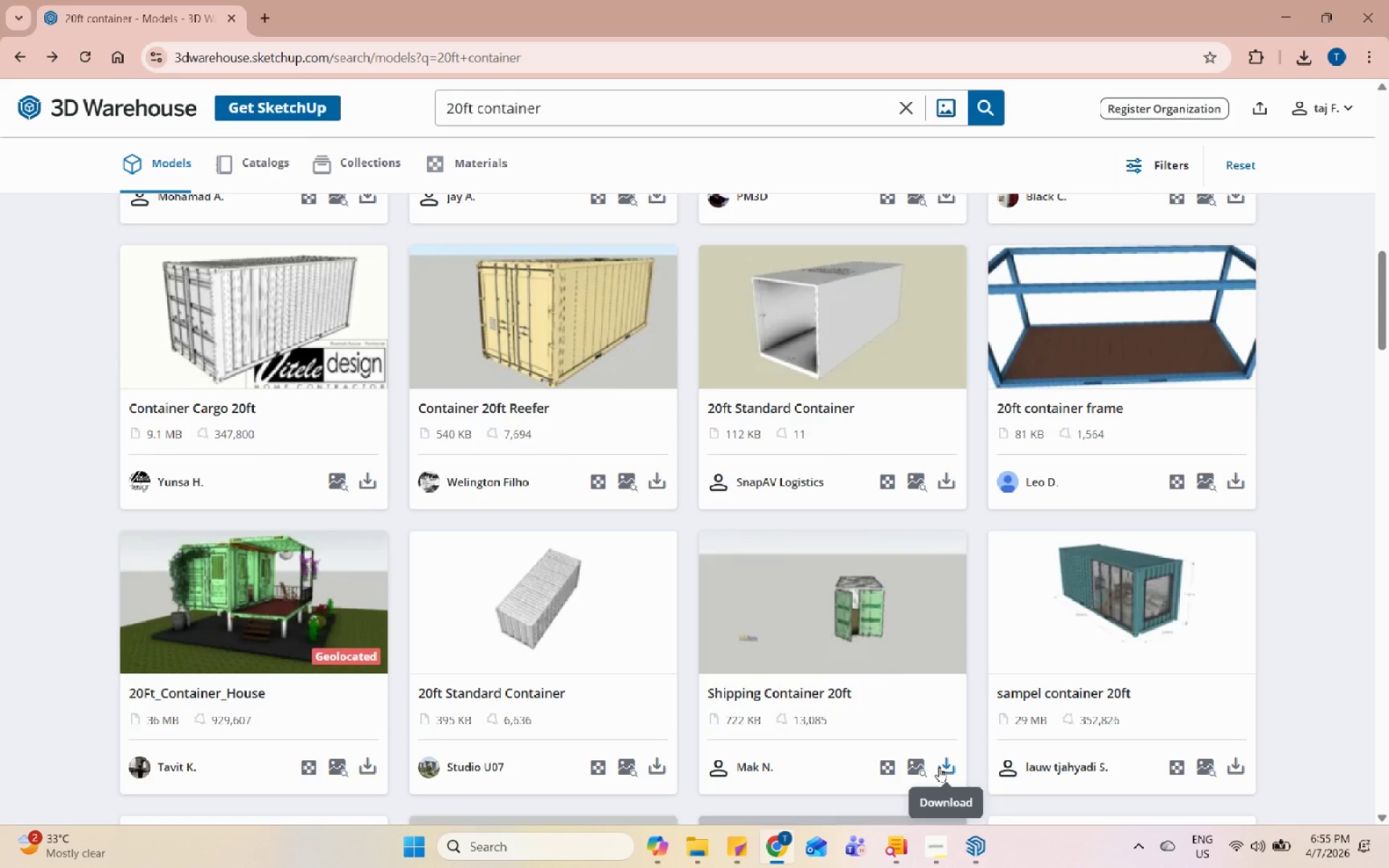 
wait(7.06)
 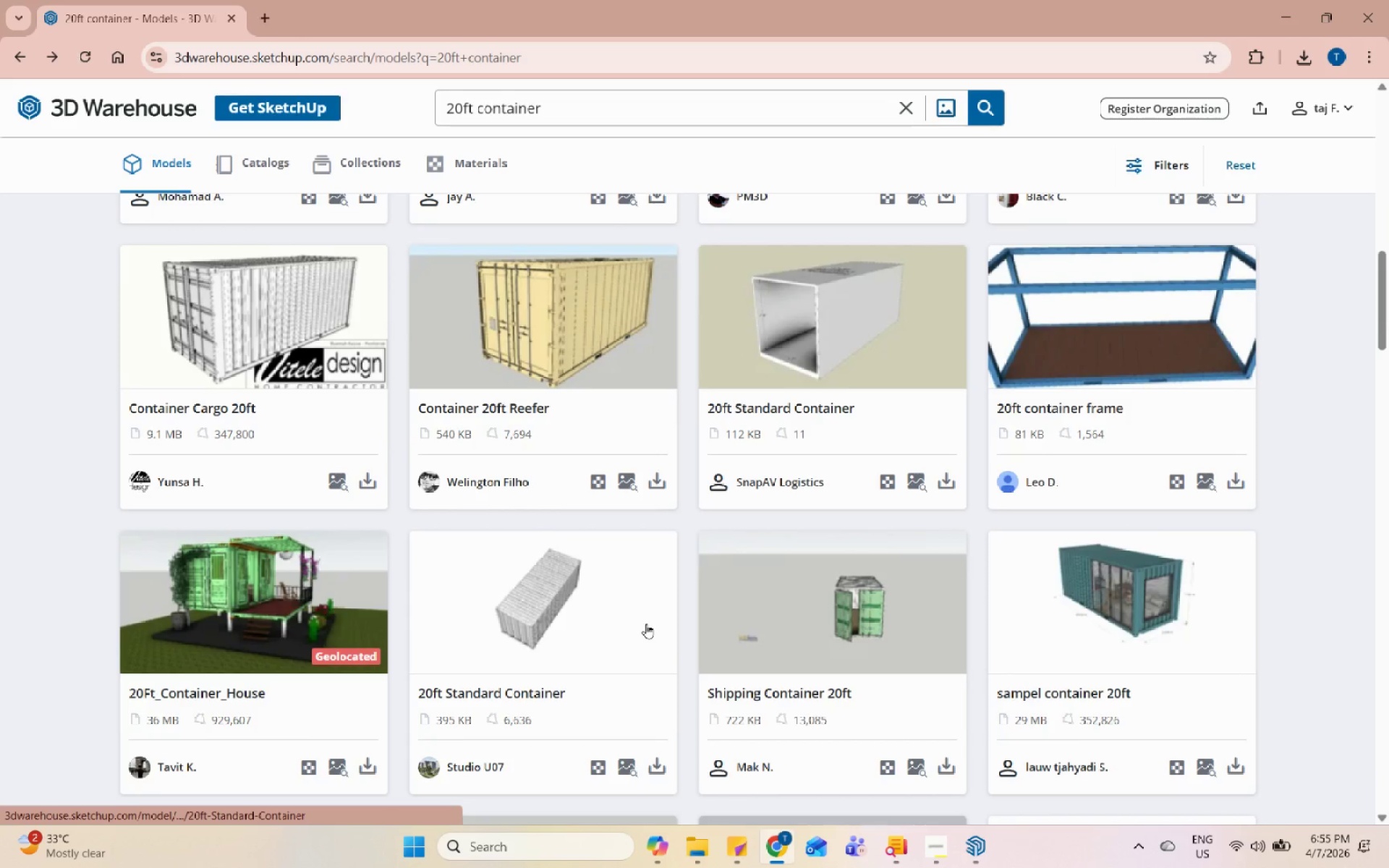 
left_click([939, 767])
 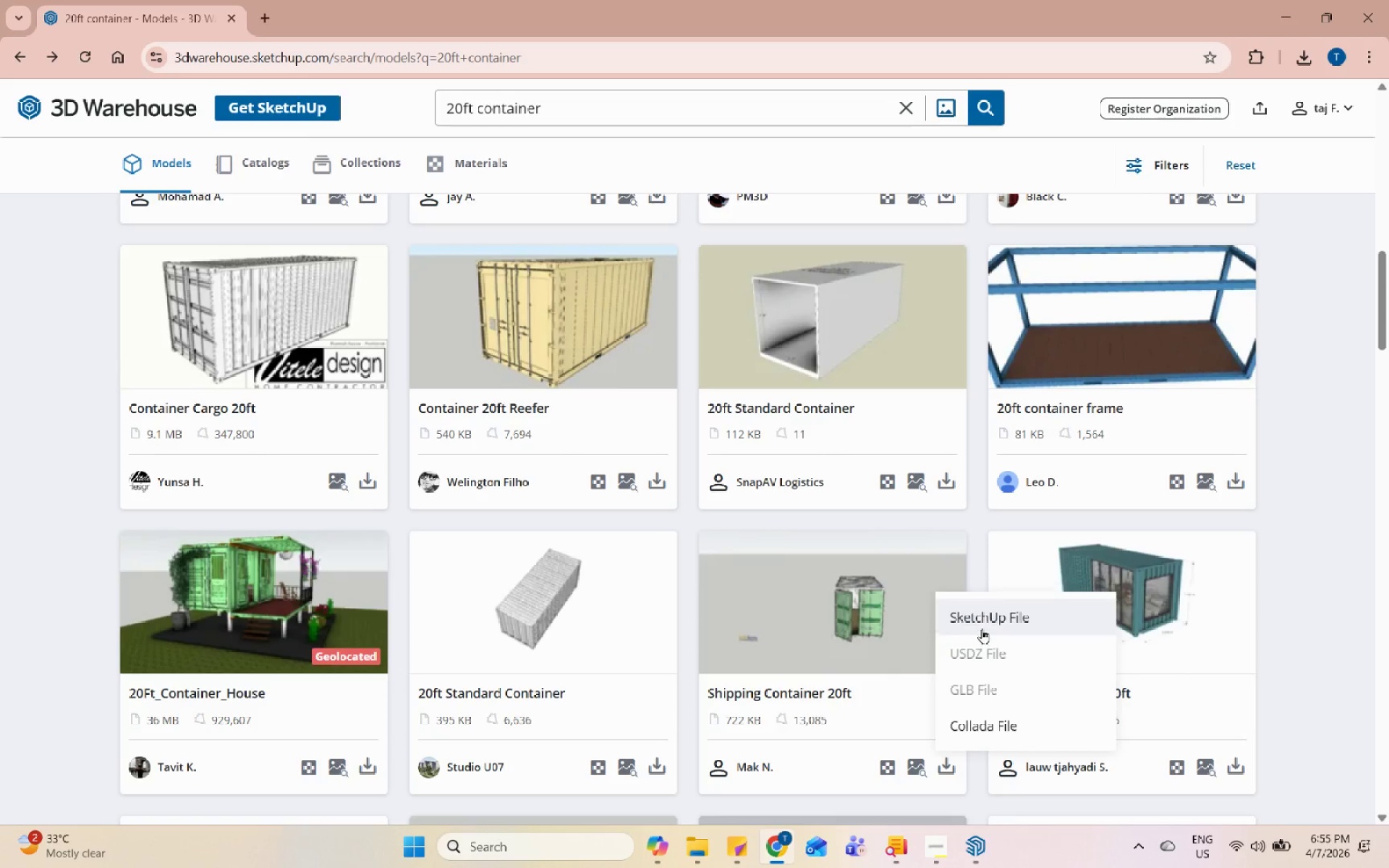 
left_click([987, 618])
 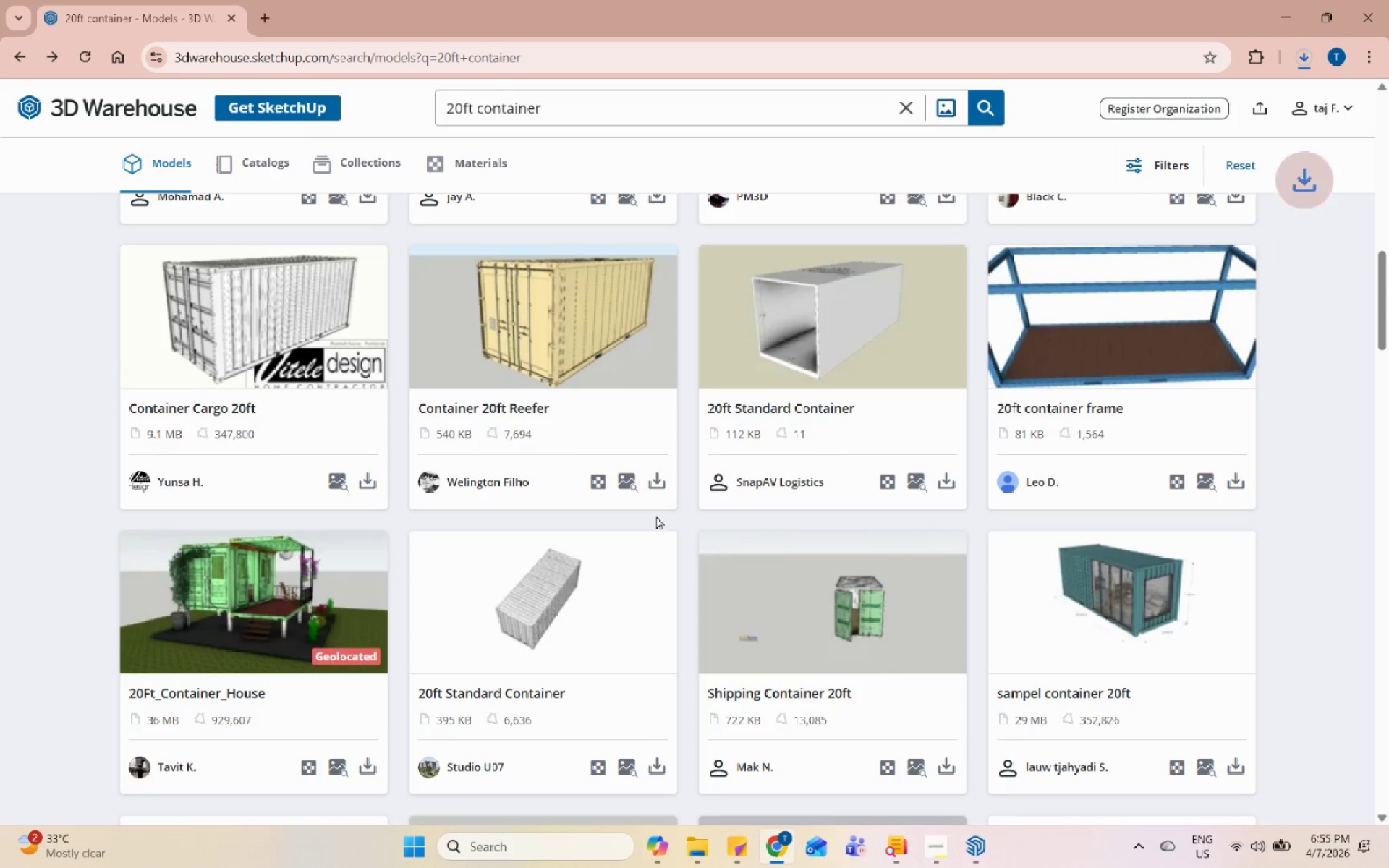 
scroll: coordinate [656, 516], scroll_direction: down, amount: 2.0
 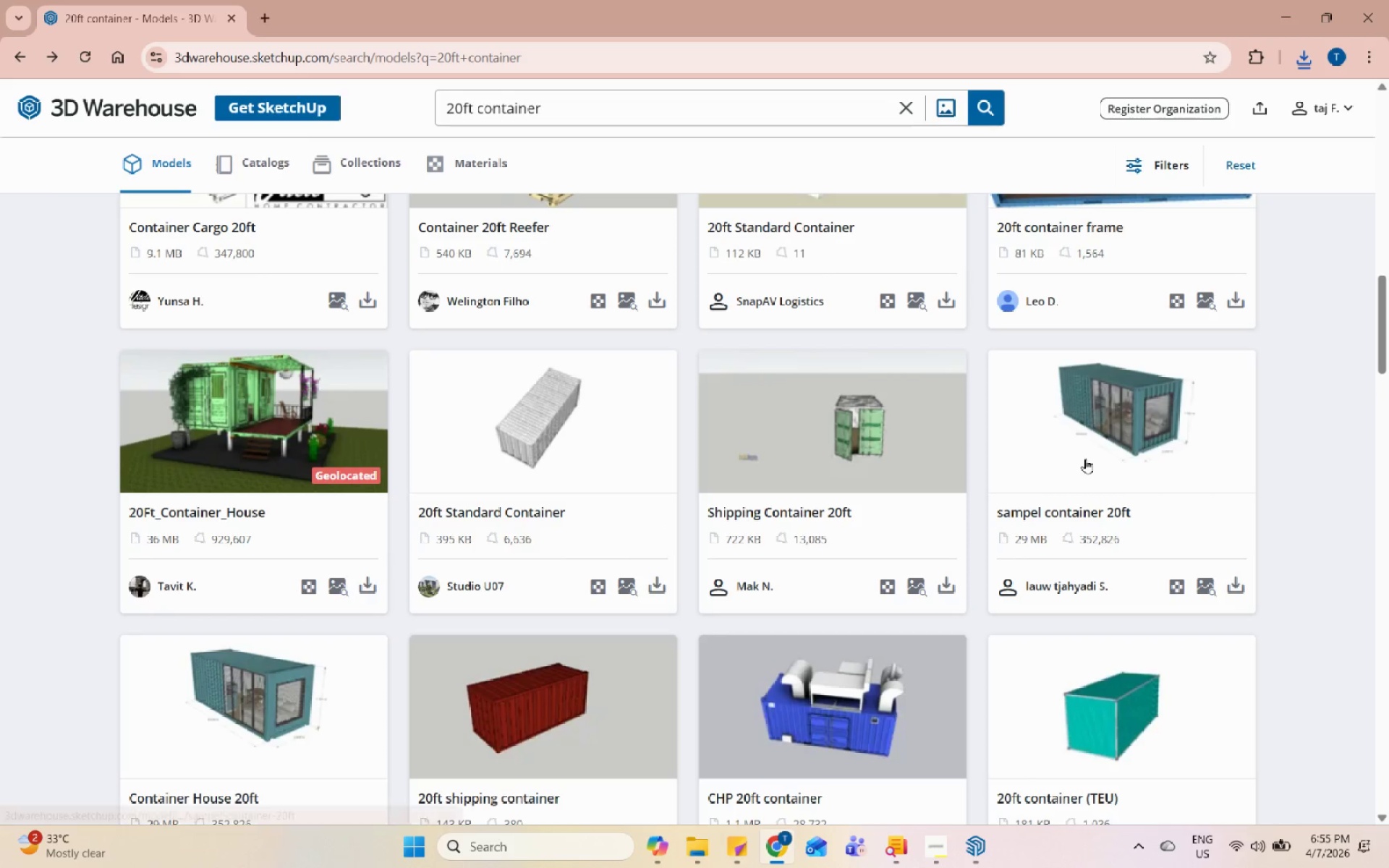 
wait(22.35)
 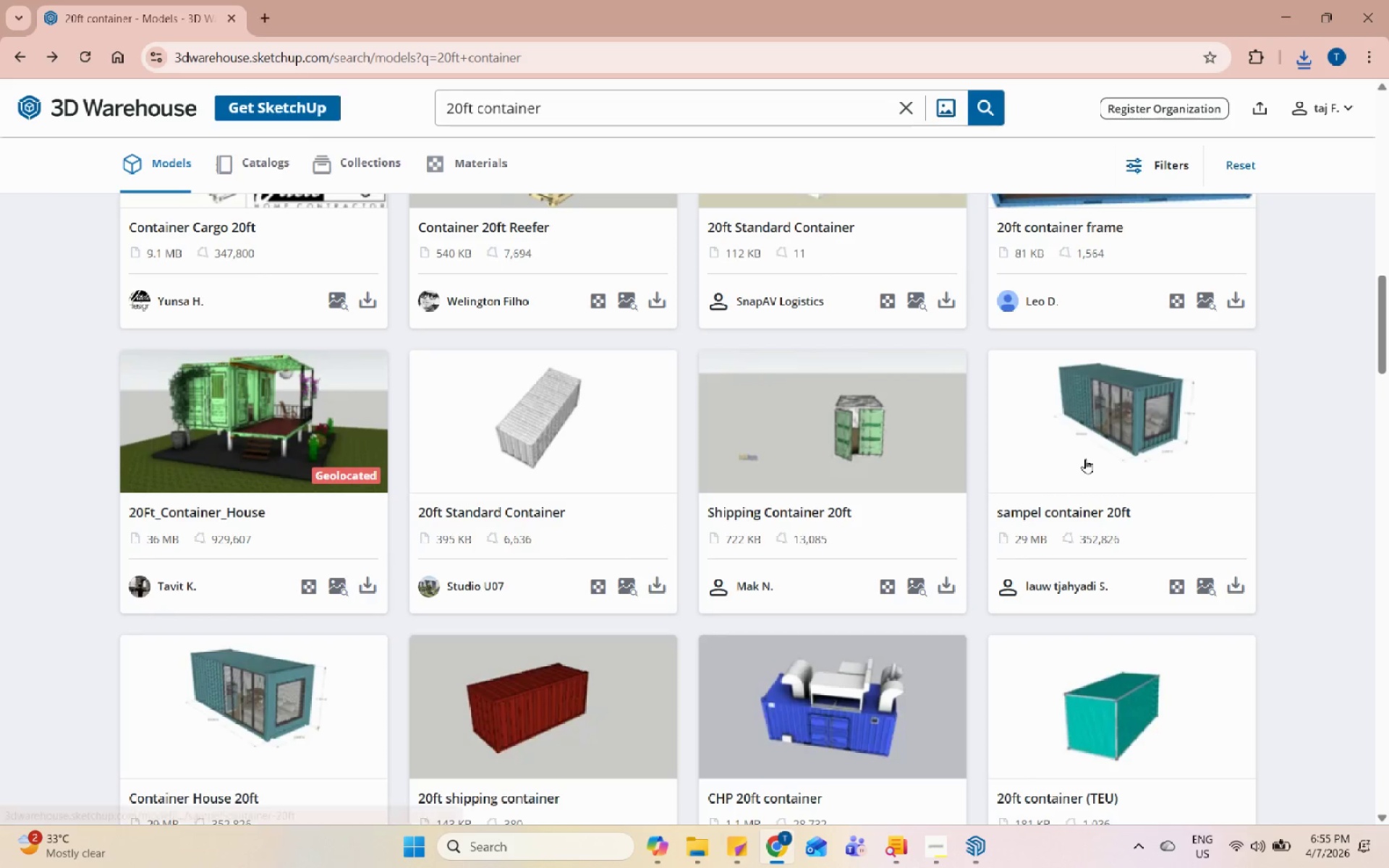 
left_click([1305, 61])
 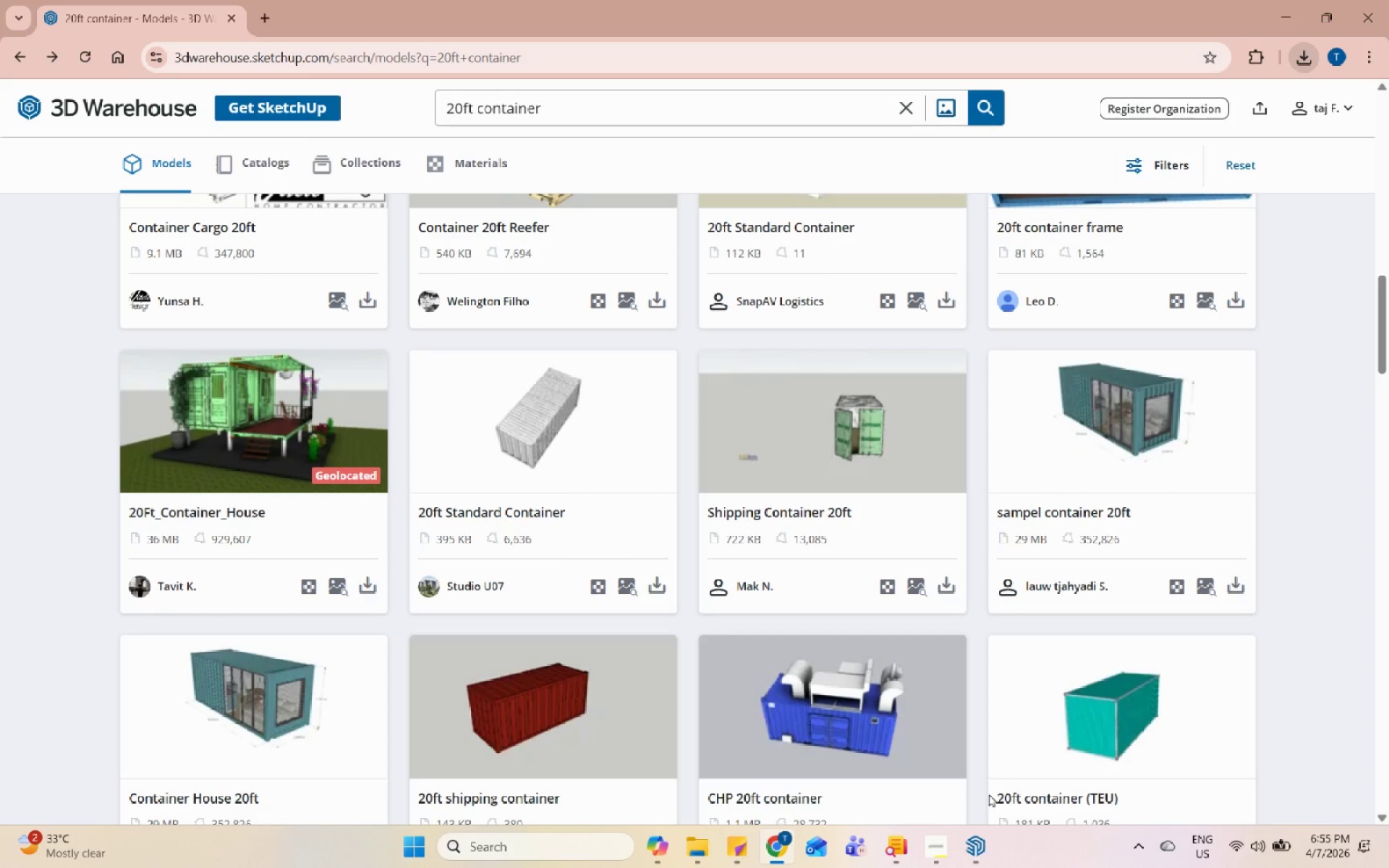 
left_click([972, 850])
 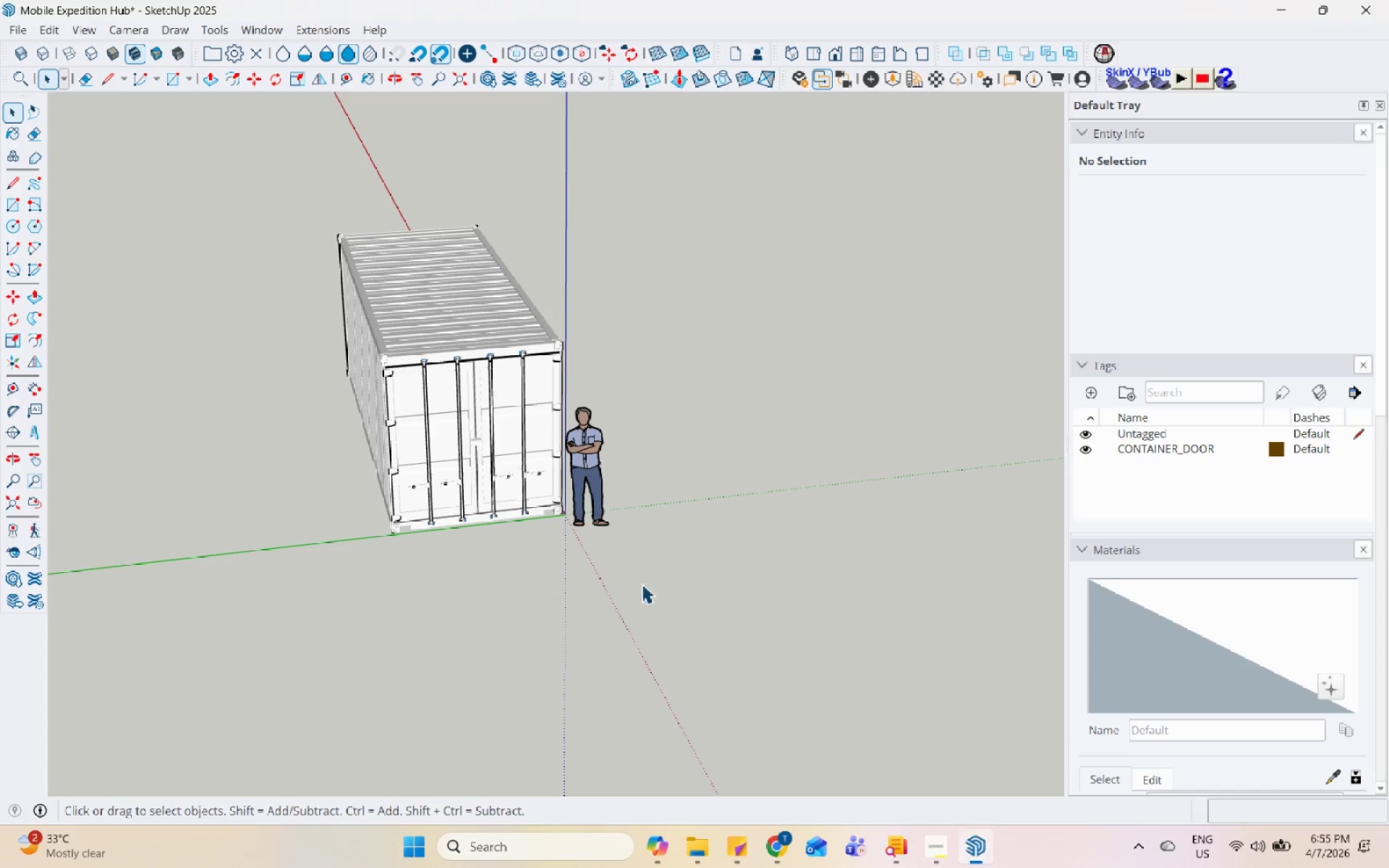 
scroll: coordinate [632, 576], scroll_direction: down, amount: 4.0
 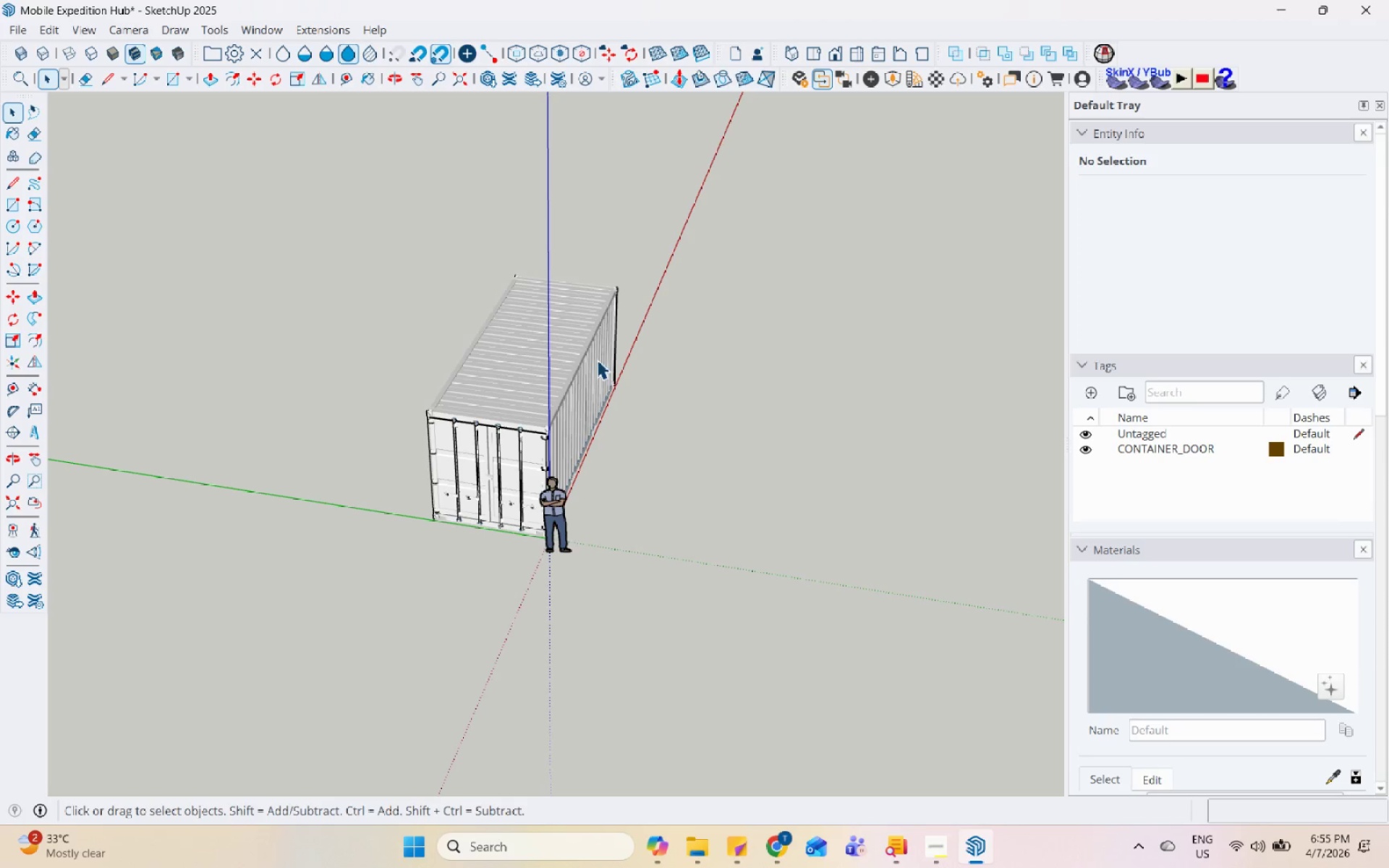 
left_click([592, 341])
 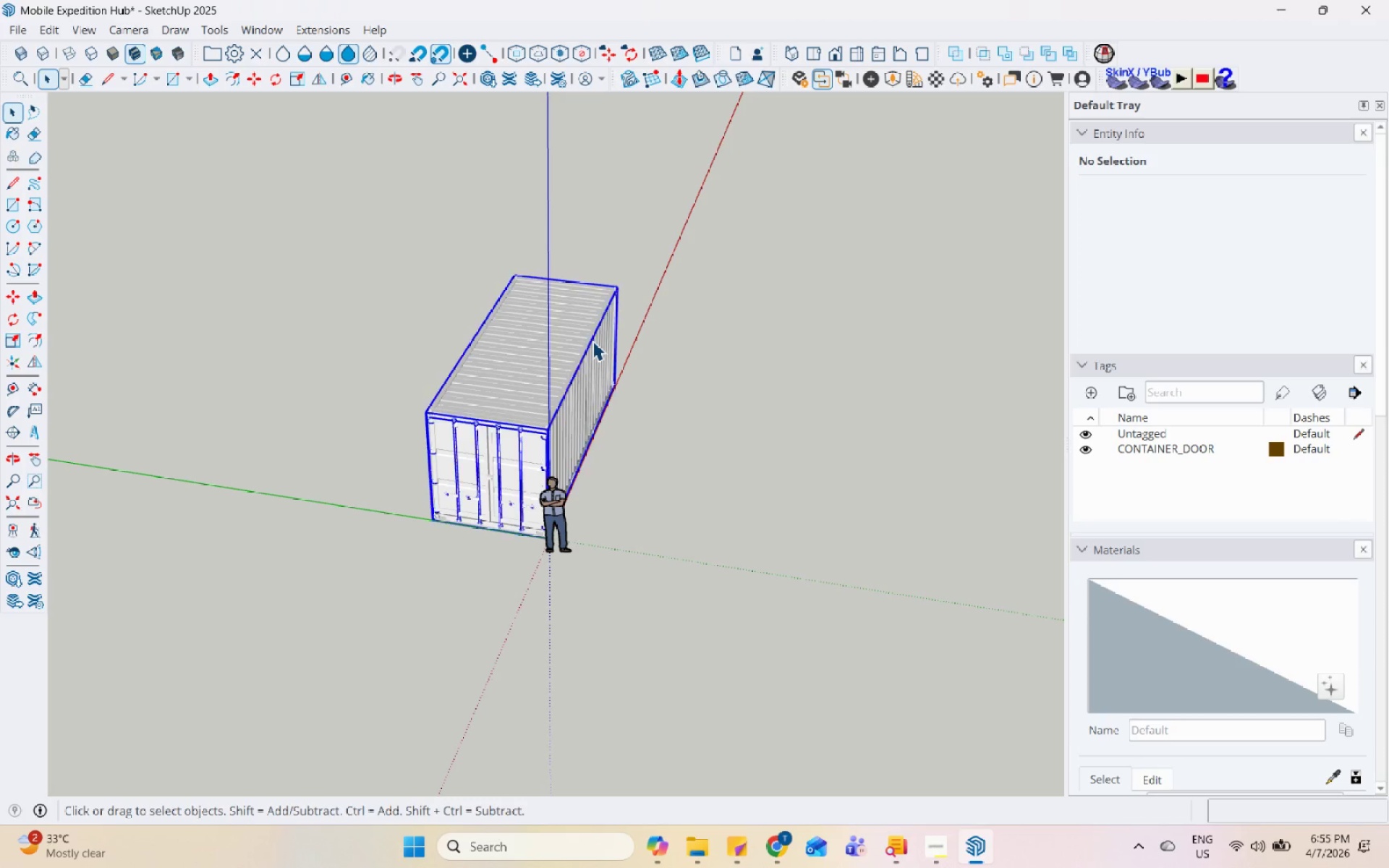 
right_click([592, 341])
 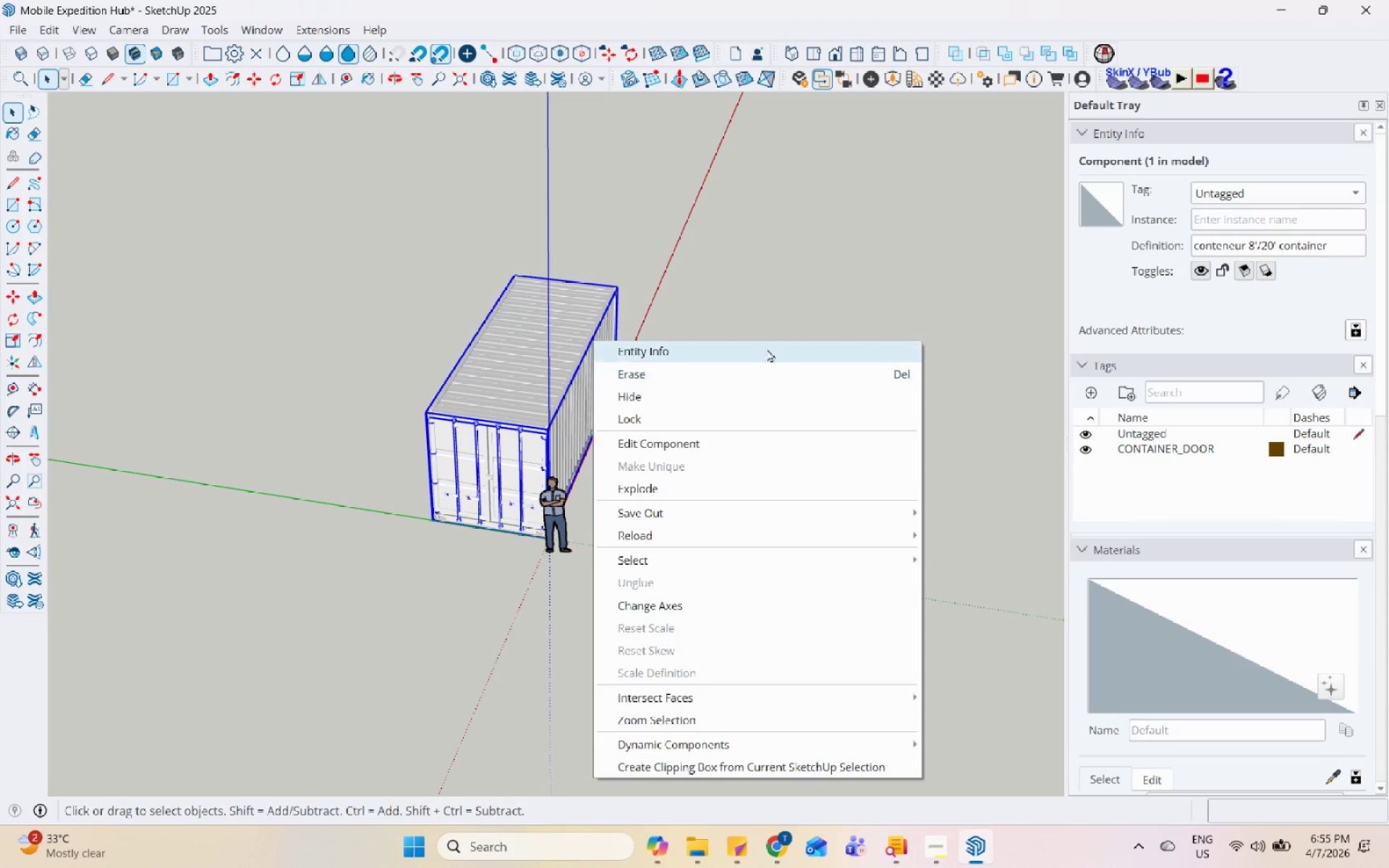 
left_click([819, 288])
 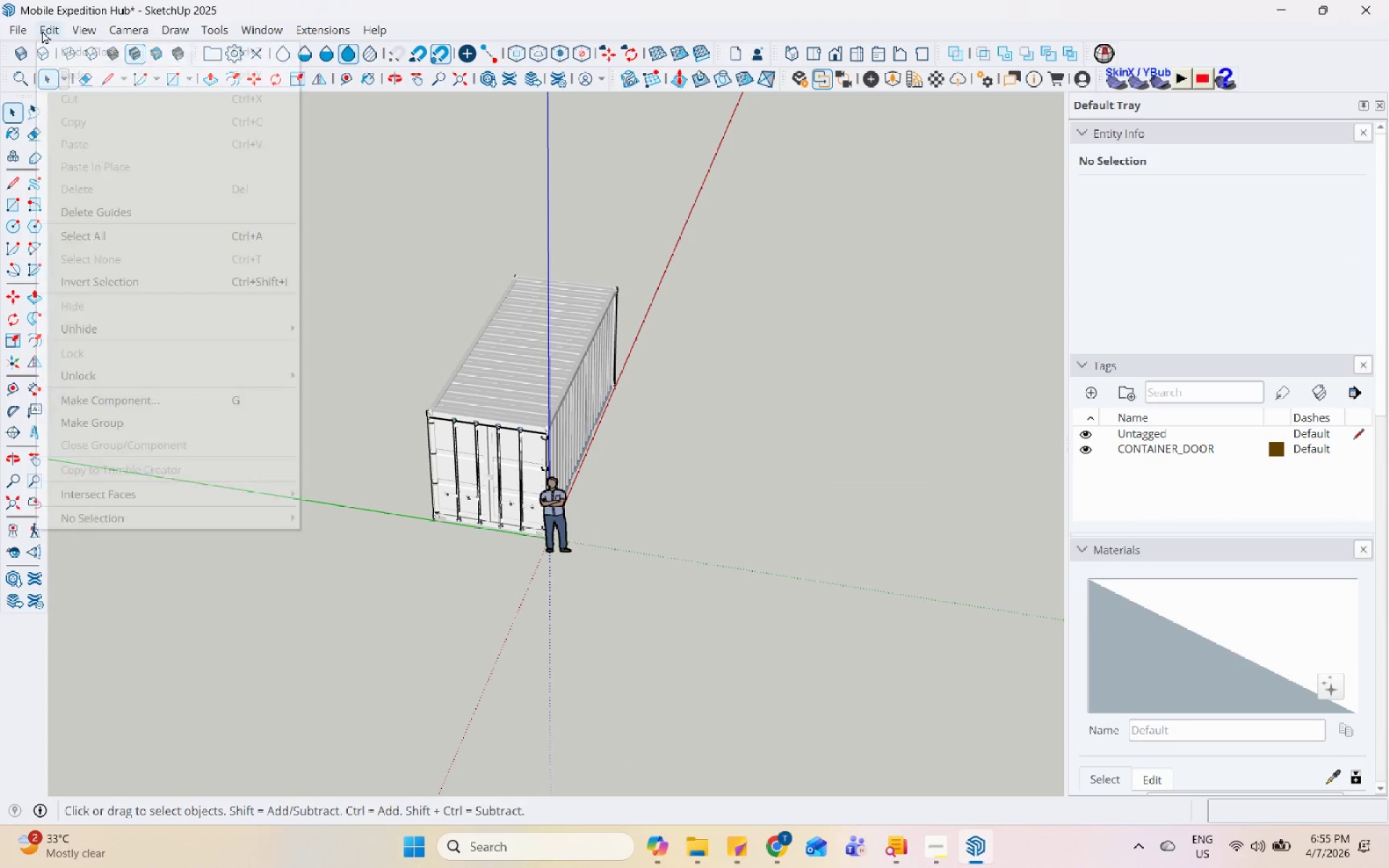 
double_click([21, 27])
 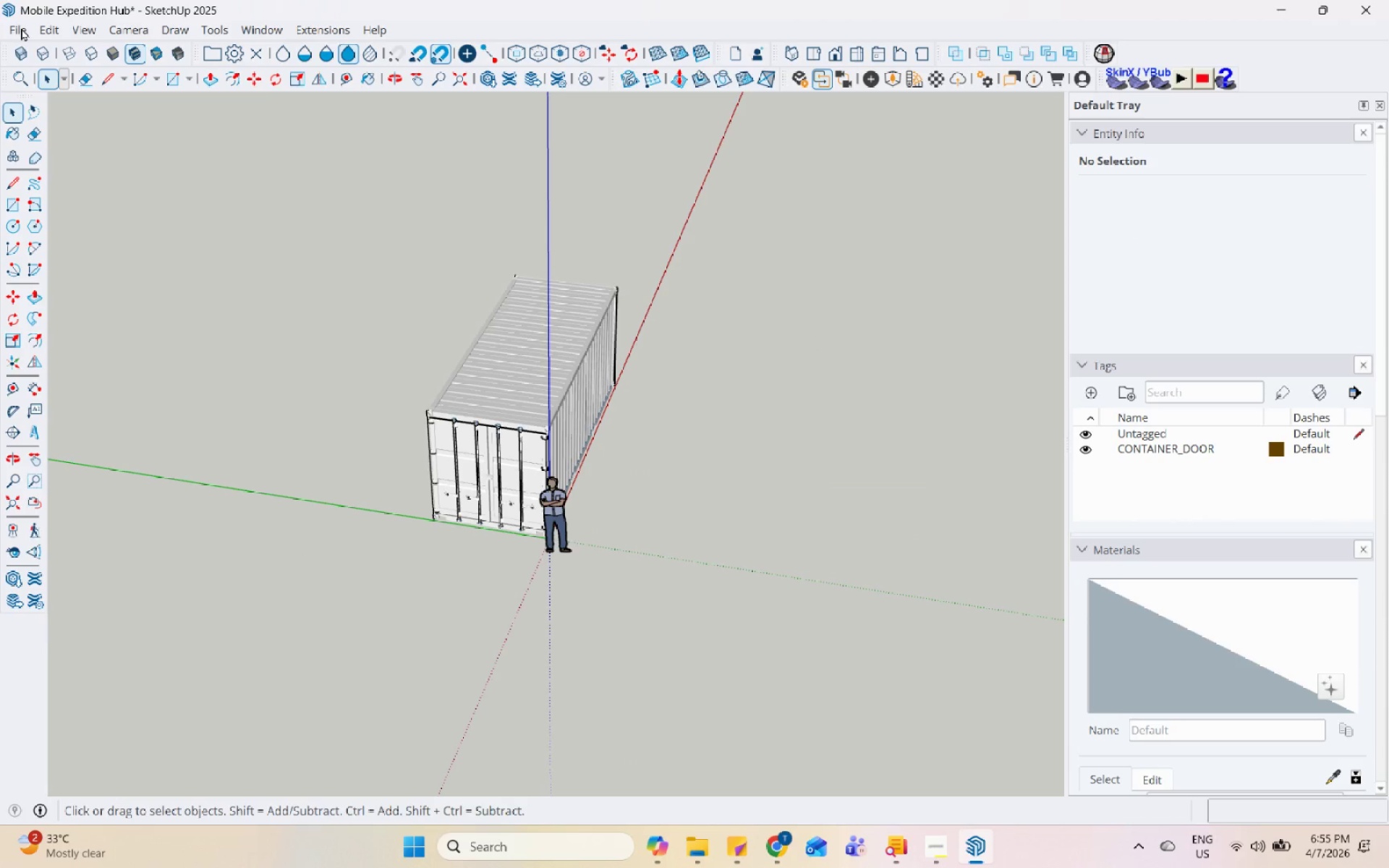 
triple_click([21, 27])
 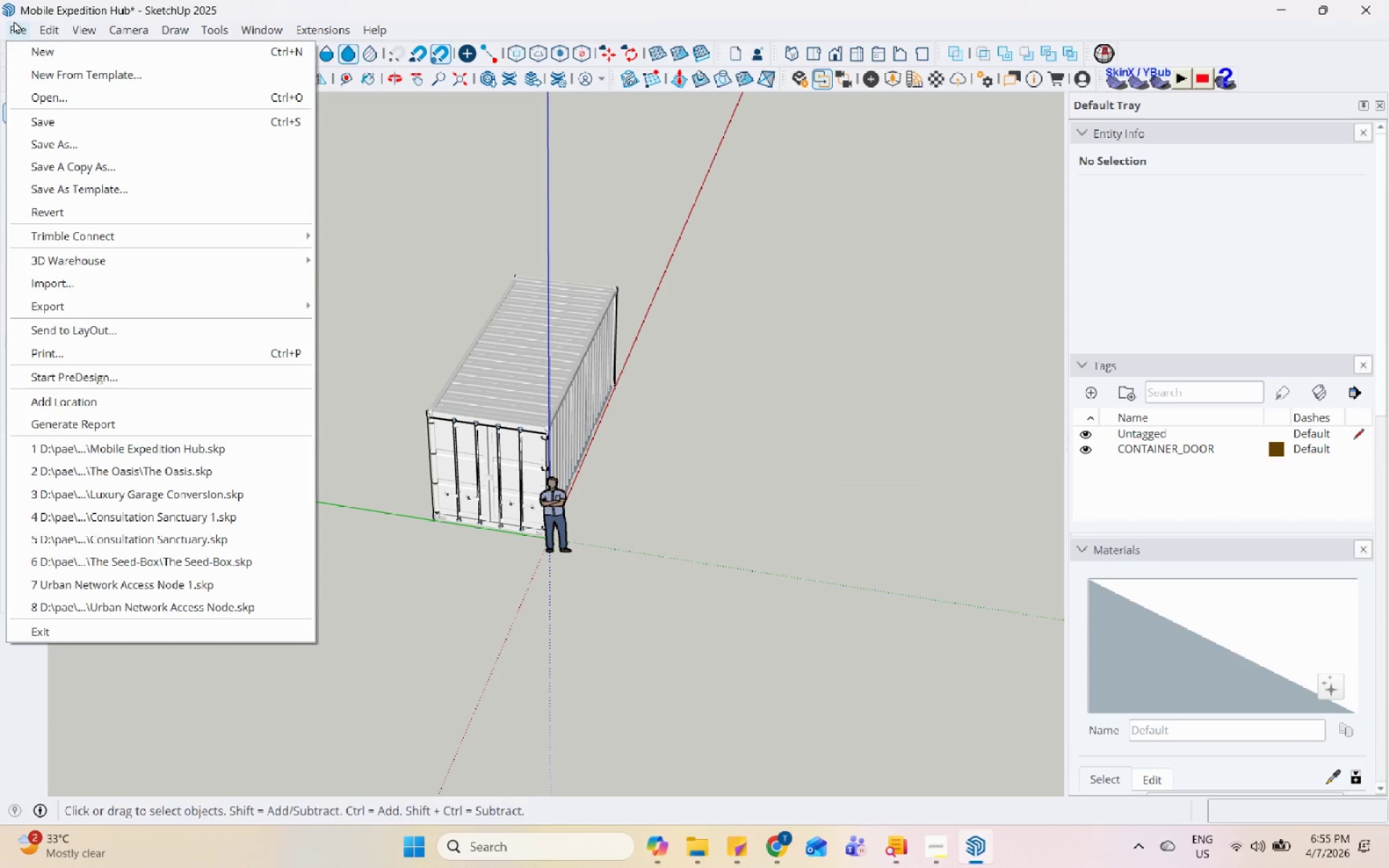 
left_click([51, 276])
 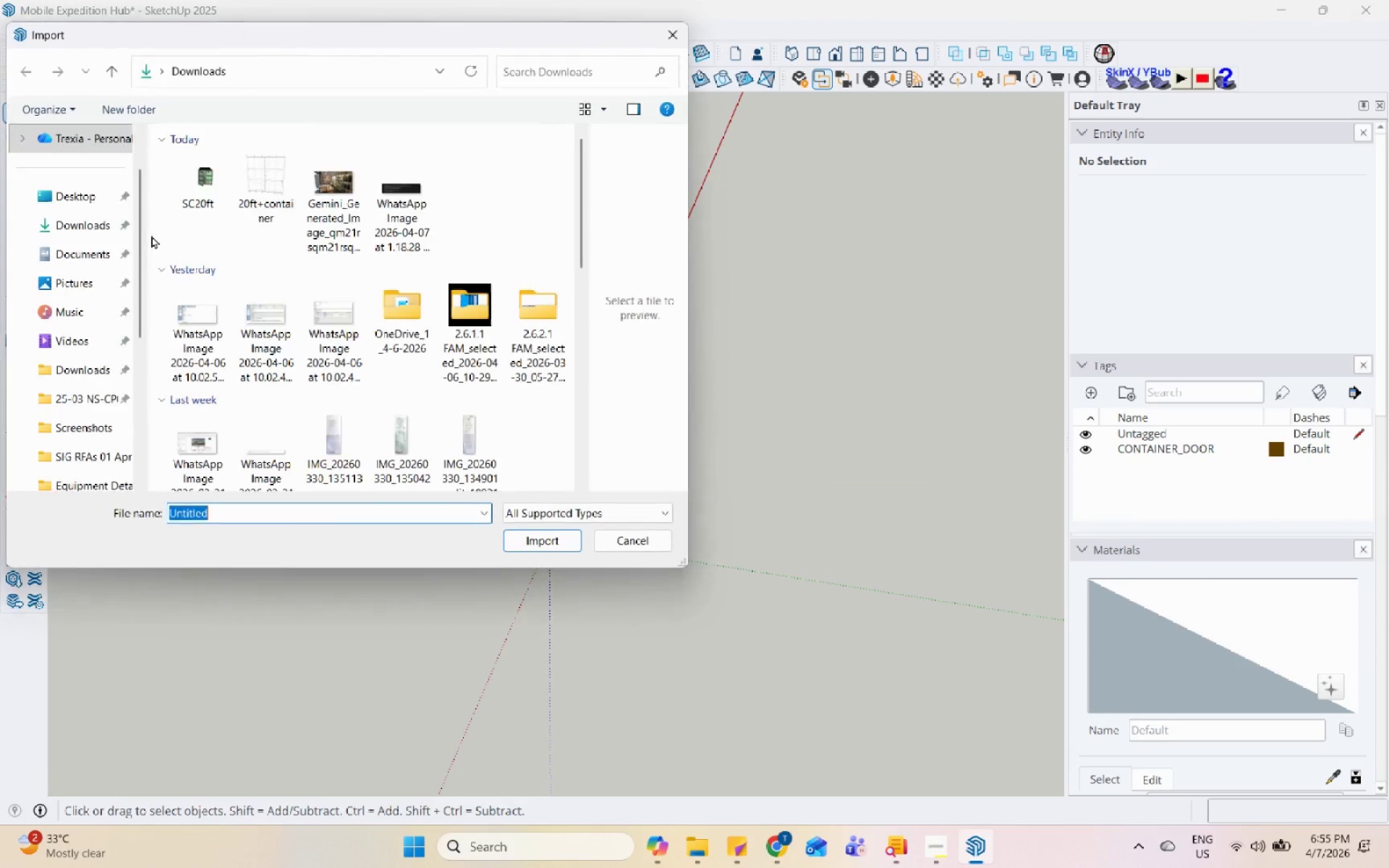 
left_click([177, 206])
 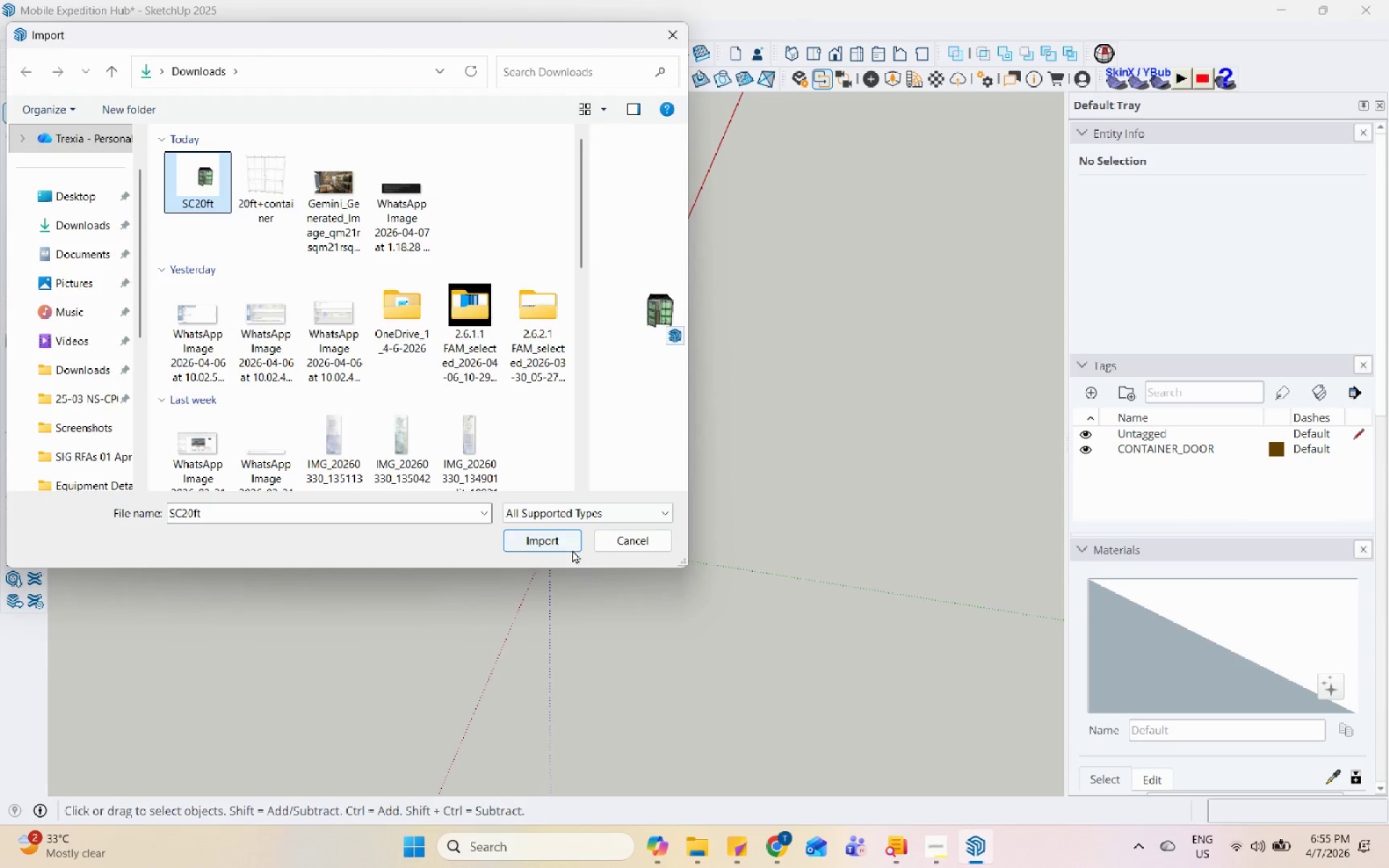 
scroll: coordinate [164, 267], scroll_direction: up, amount: 3.0
 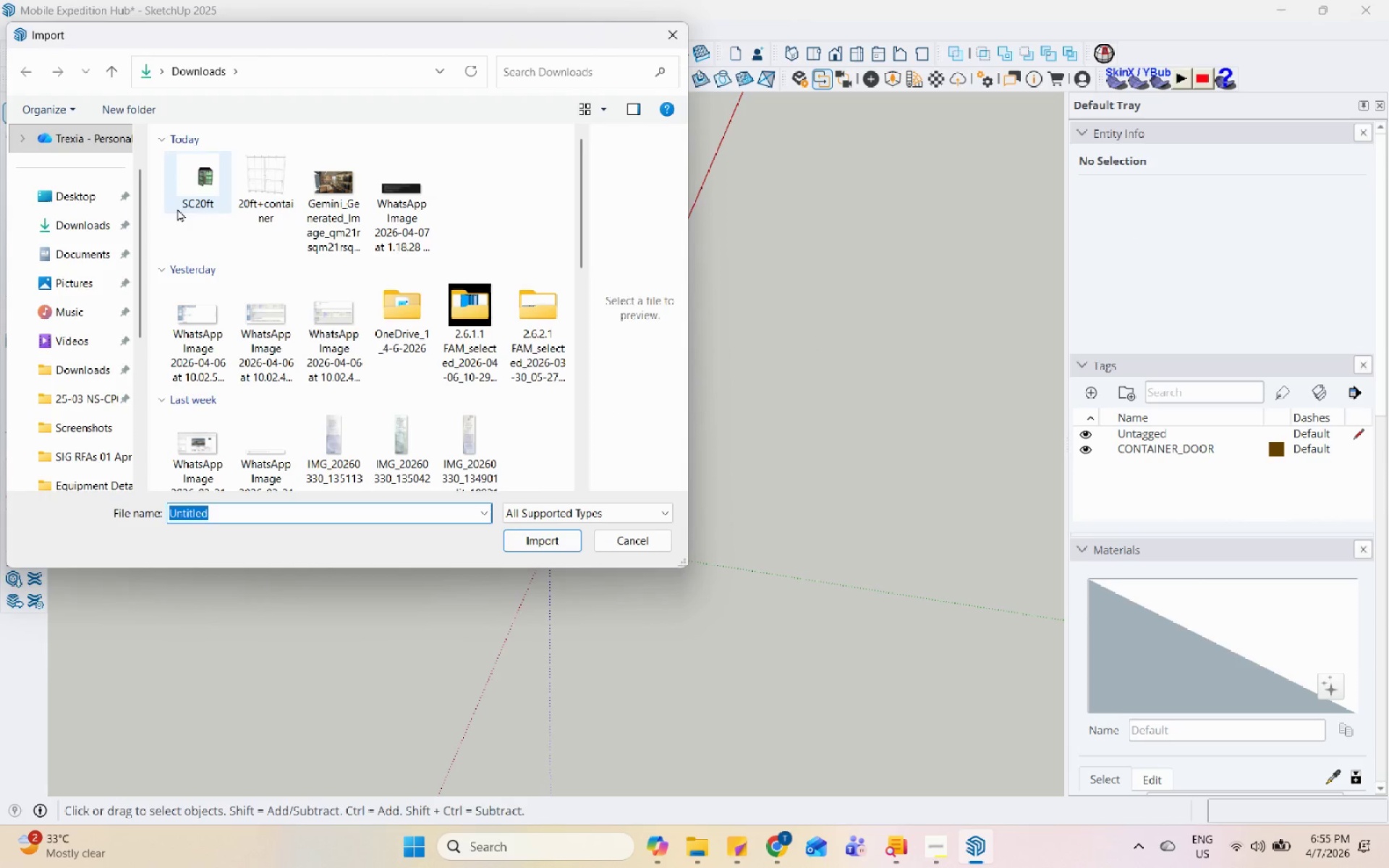 
left_click([555, 534])
 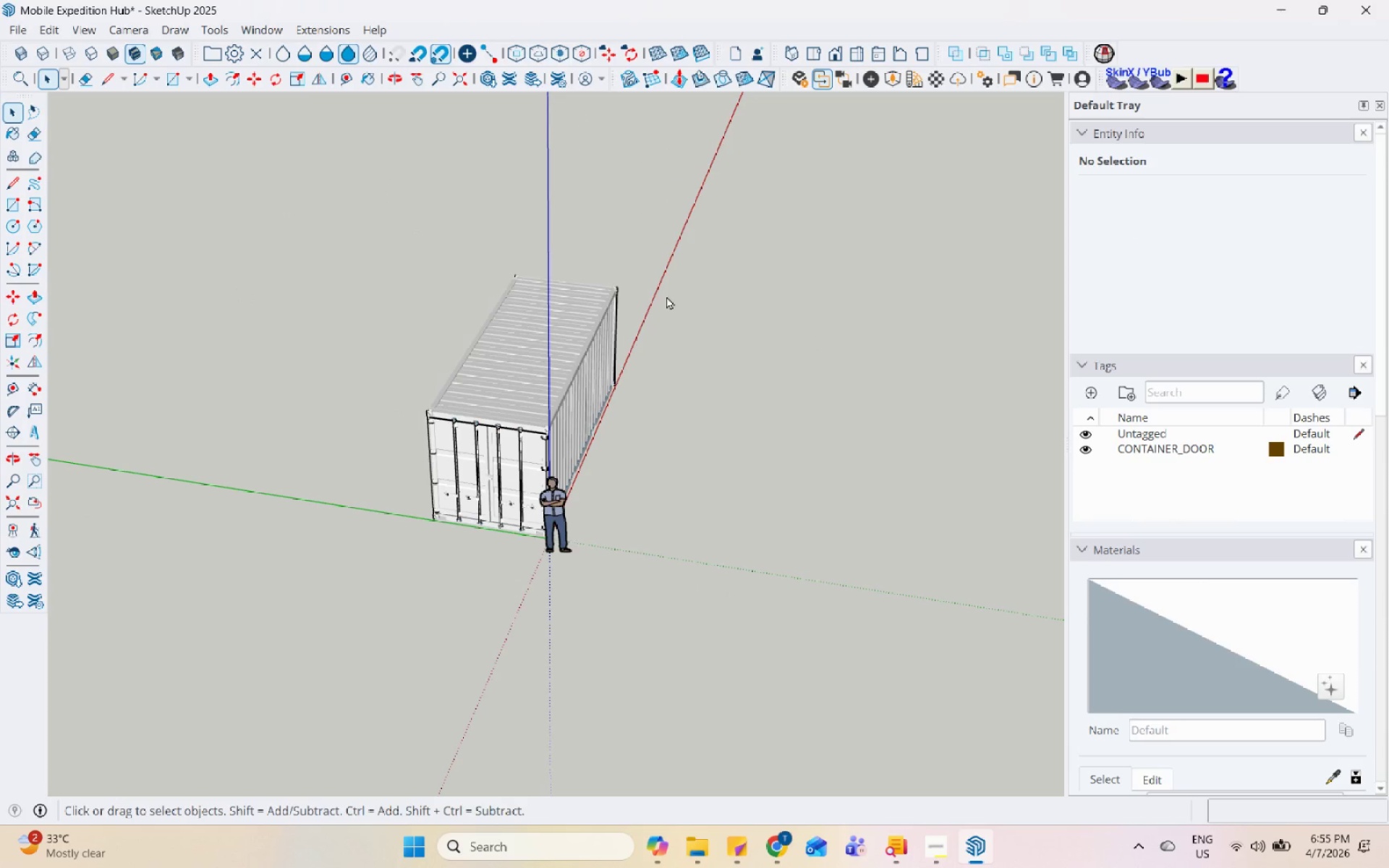 
scroll: coordinate [534, 359], scroll_direction: up, amount: 5.0
 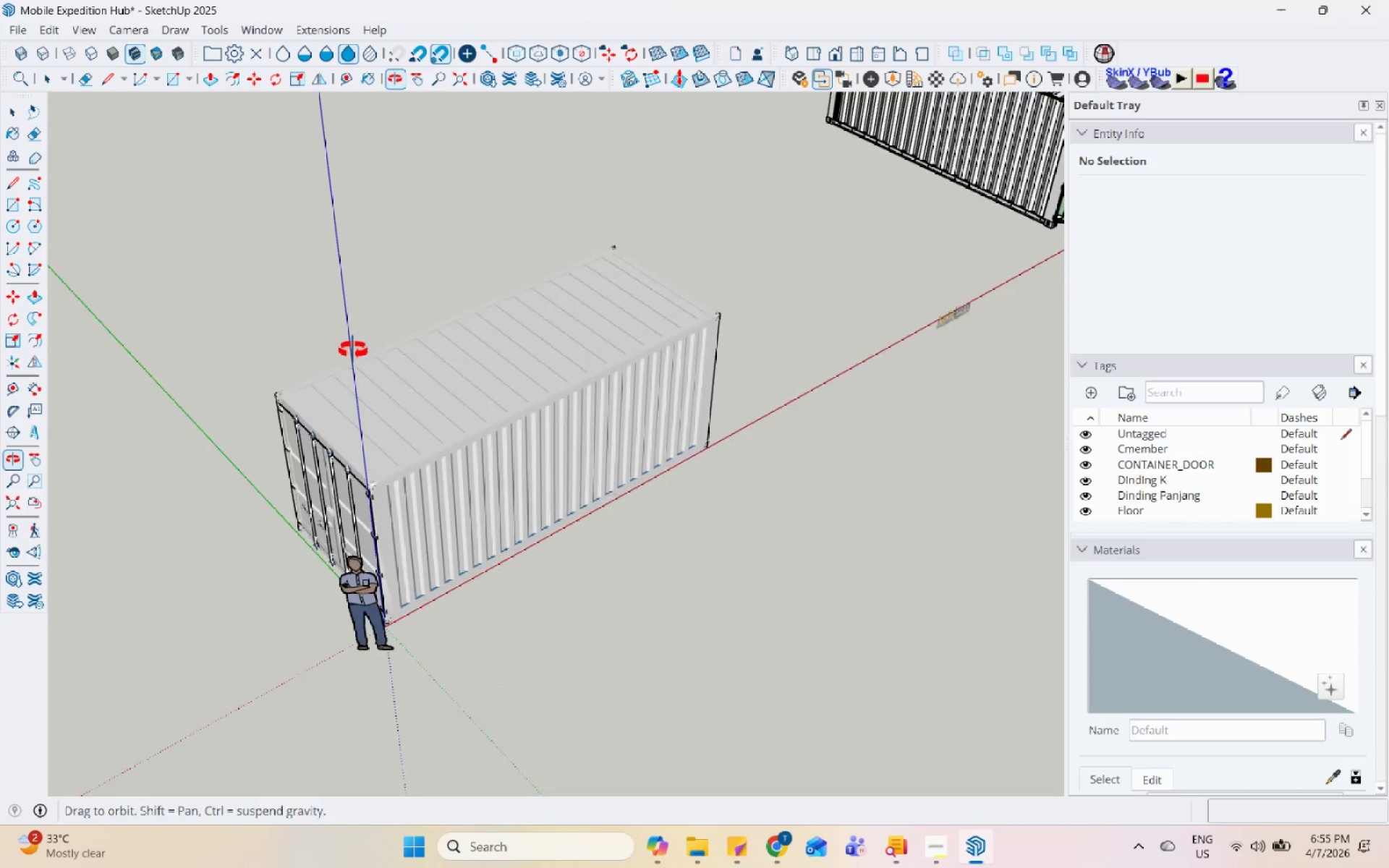 
left_click([605, 370])
 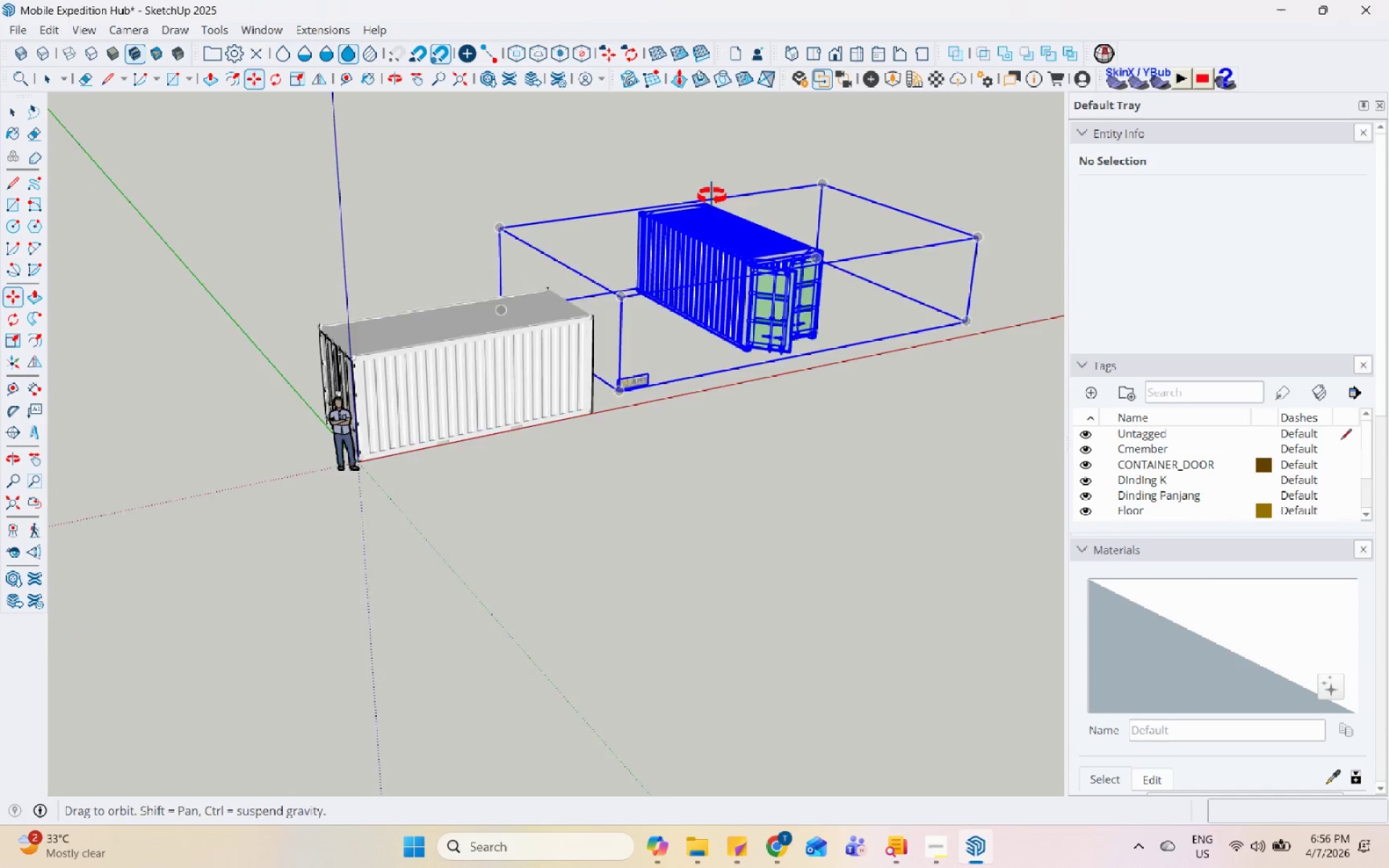 
scroll: coordinate [362, 325], scroll_direction: down, amount: 6.0
 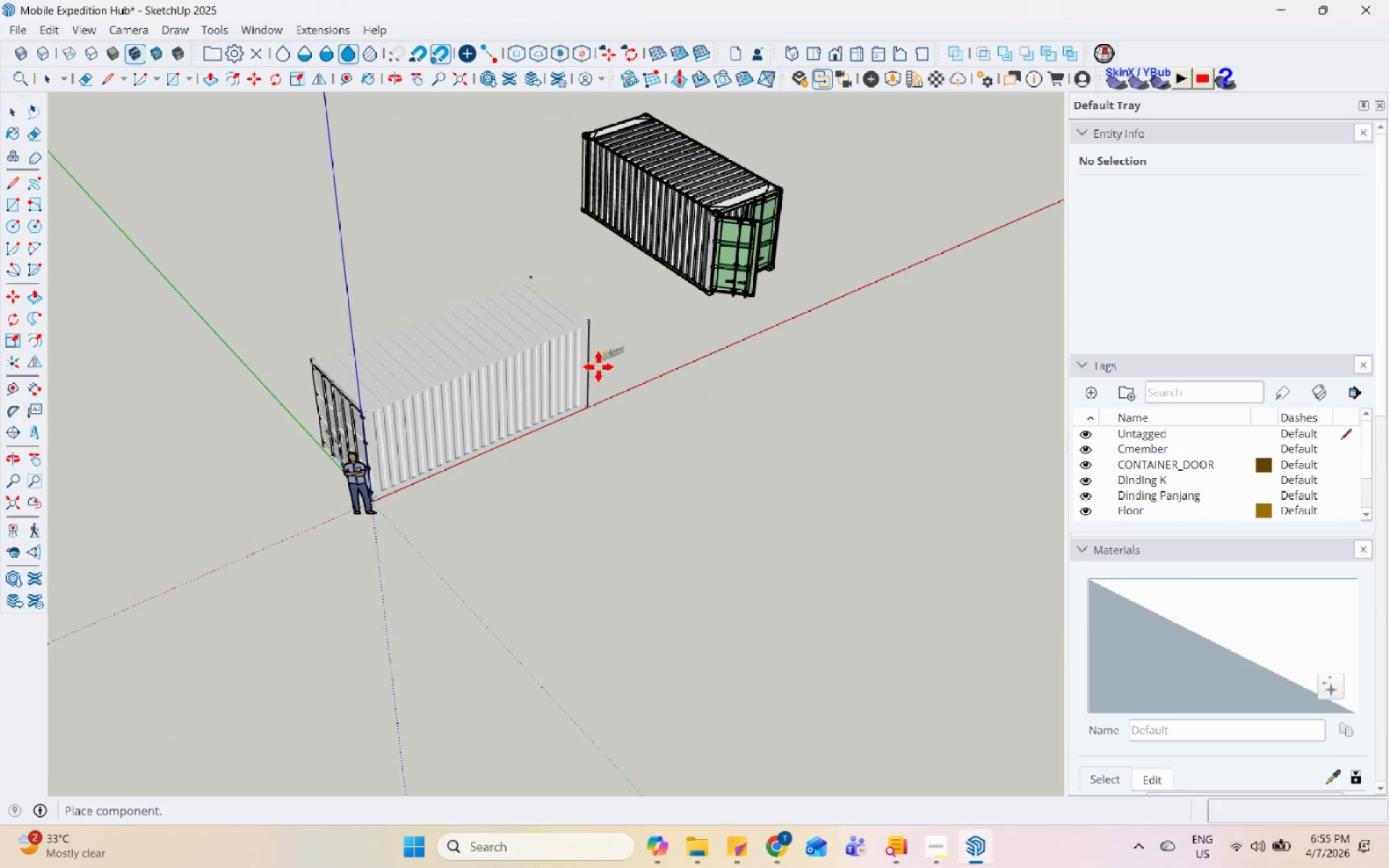 
scroll: coordinate [805, 263], scroll_direction: up, amount: 14.0
 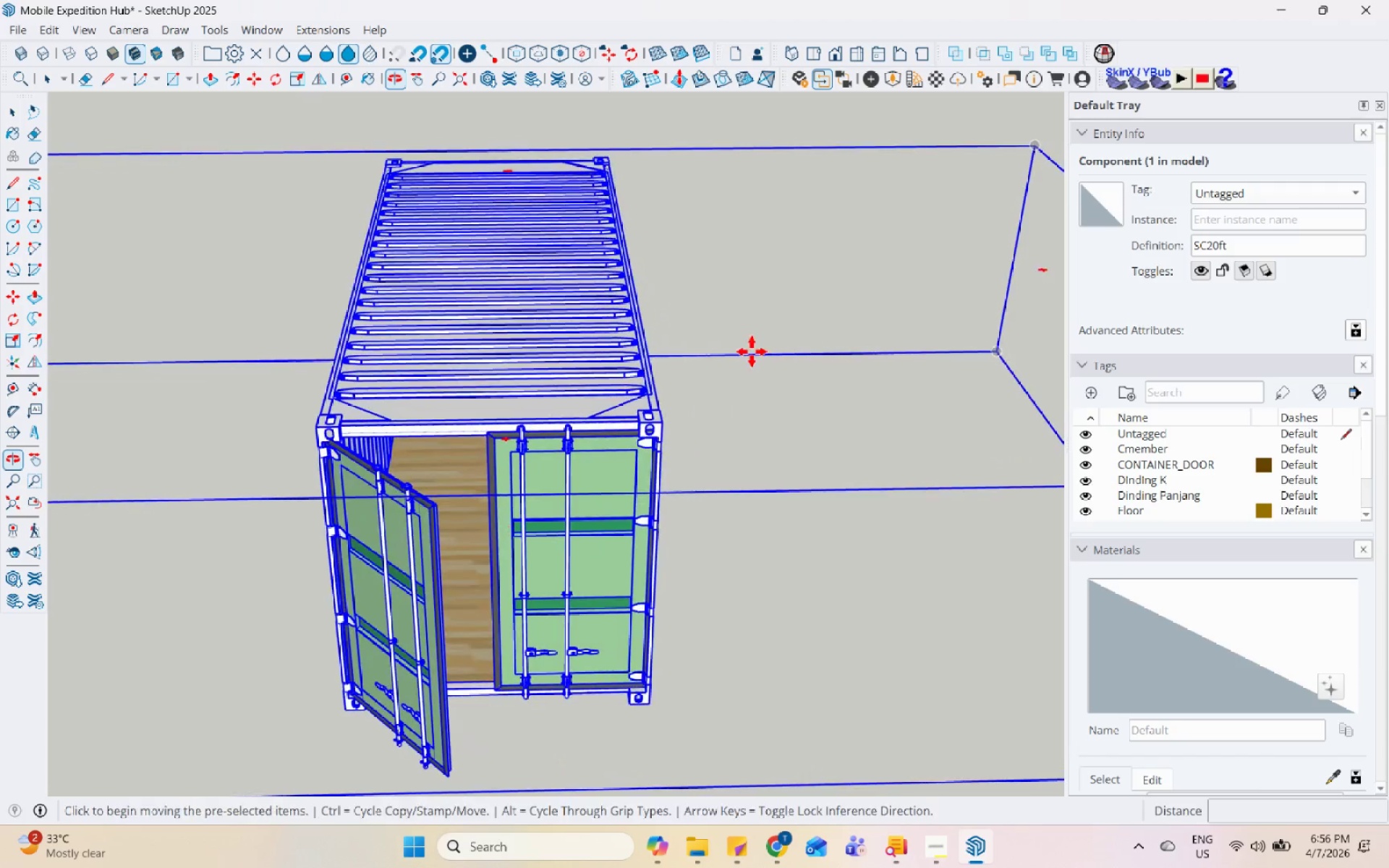 
key(Space)
 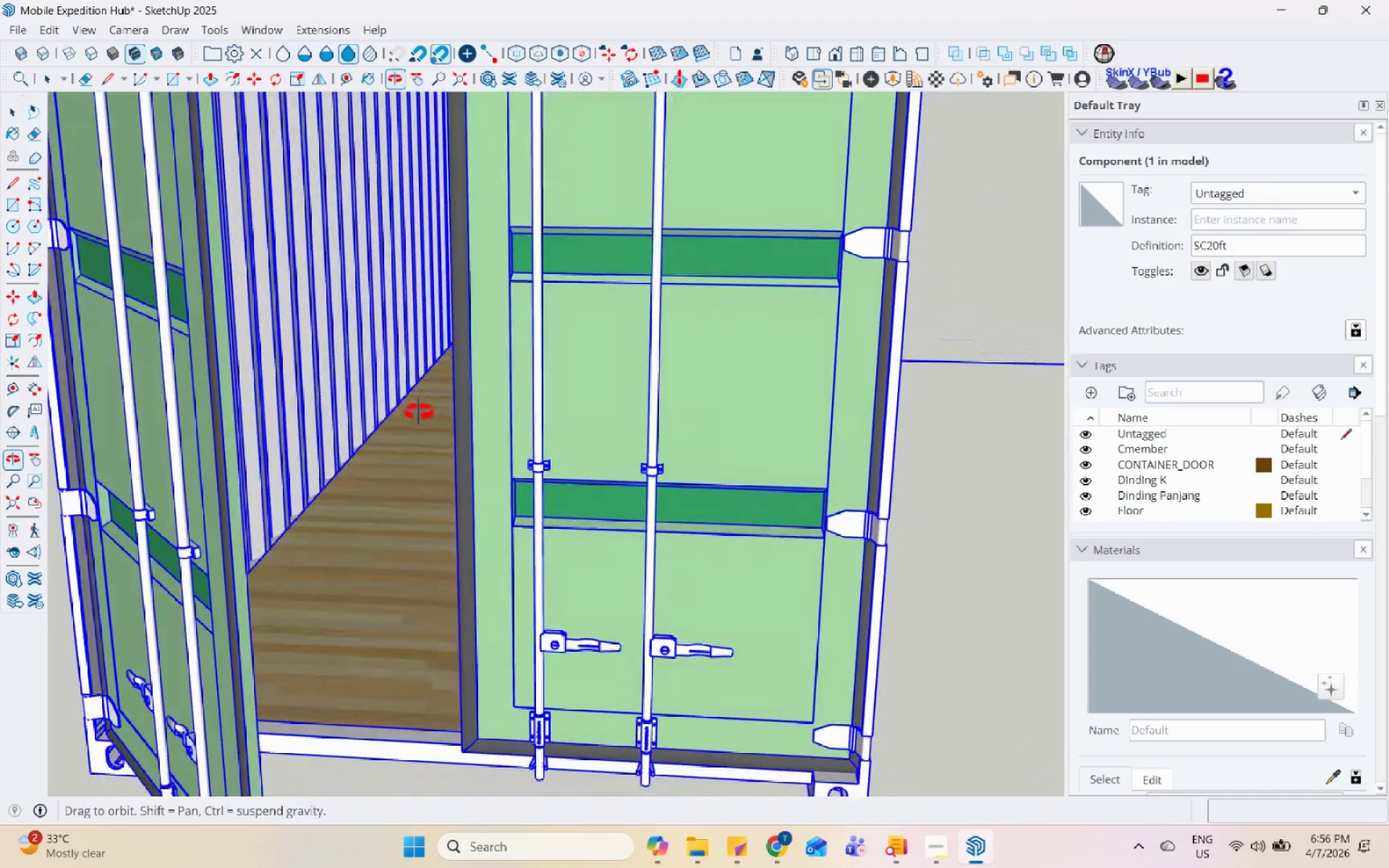 
scroll: coordinate [508, 558], scroll_direction: up, amount: 8.0
 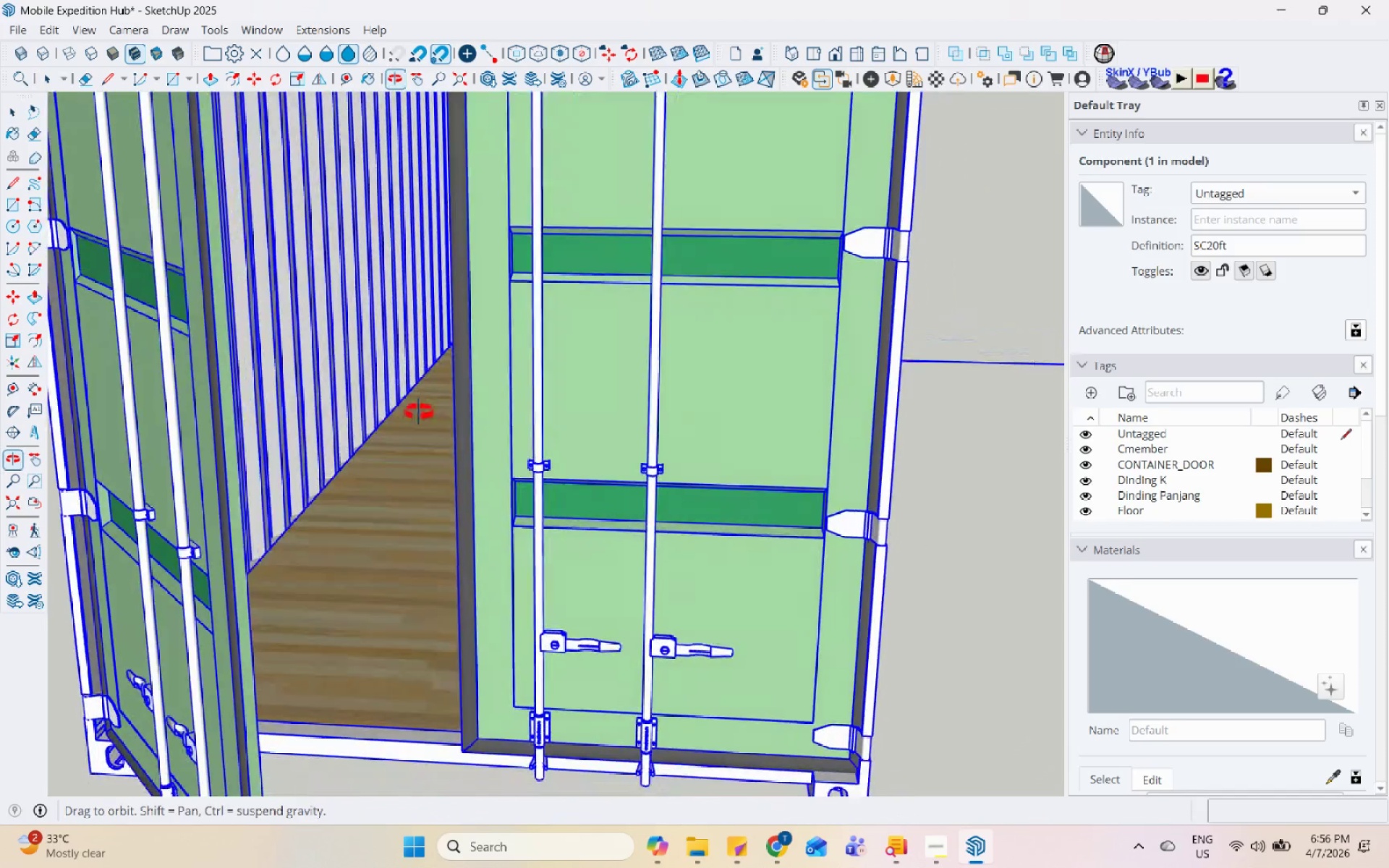 
double_click([335, 523])
 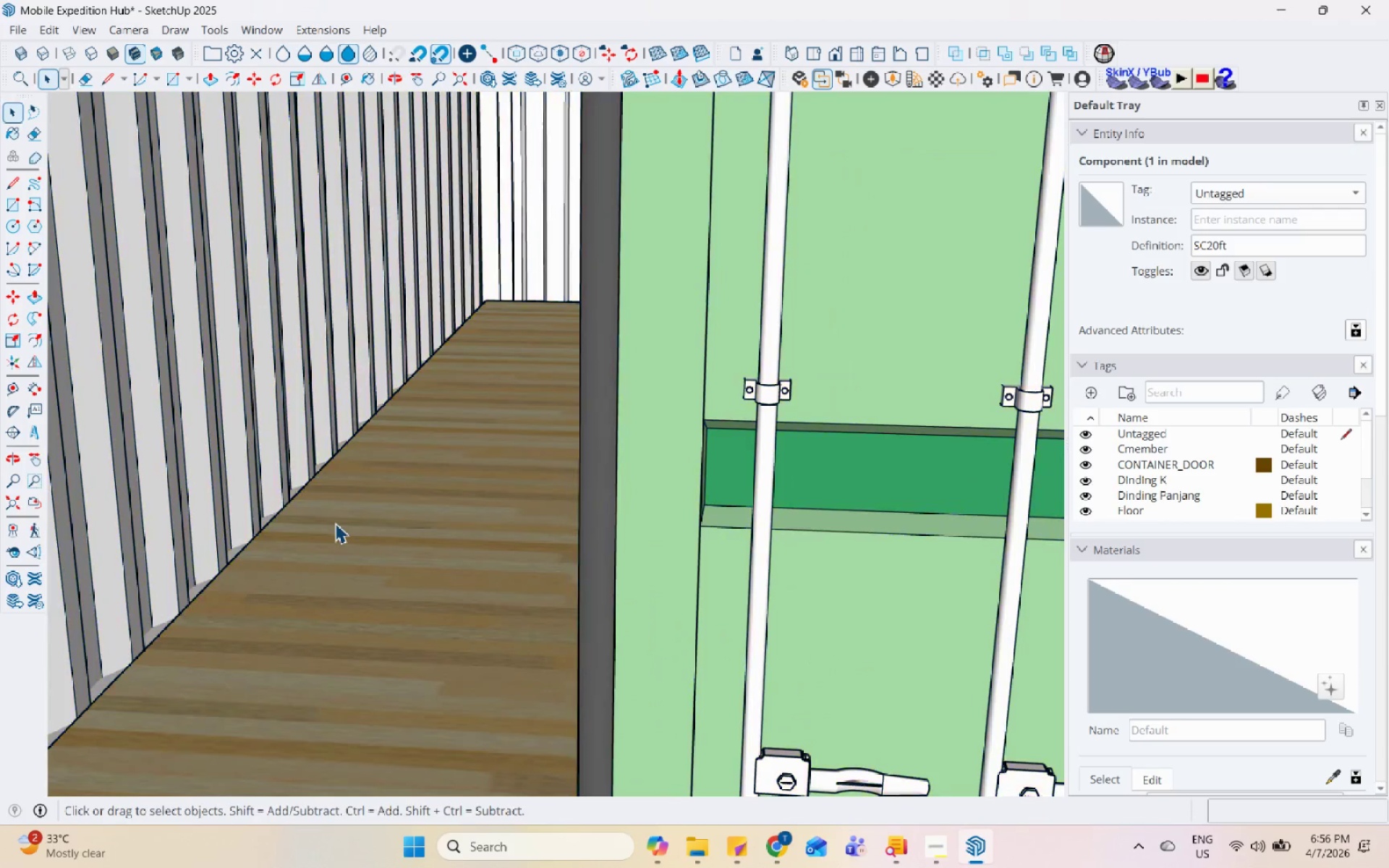 
triple_click([335, 523])
 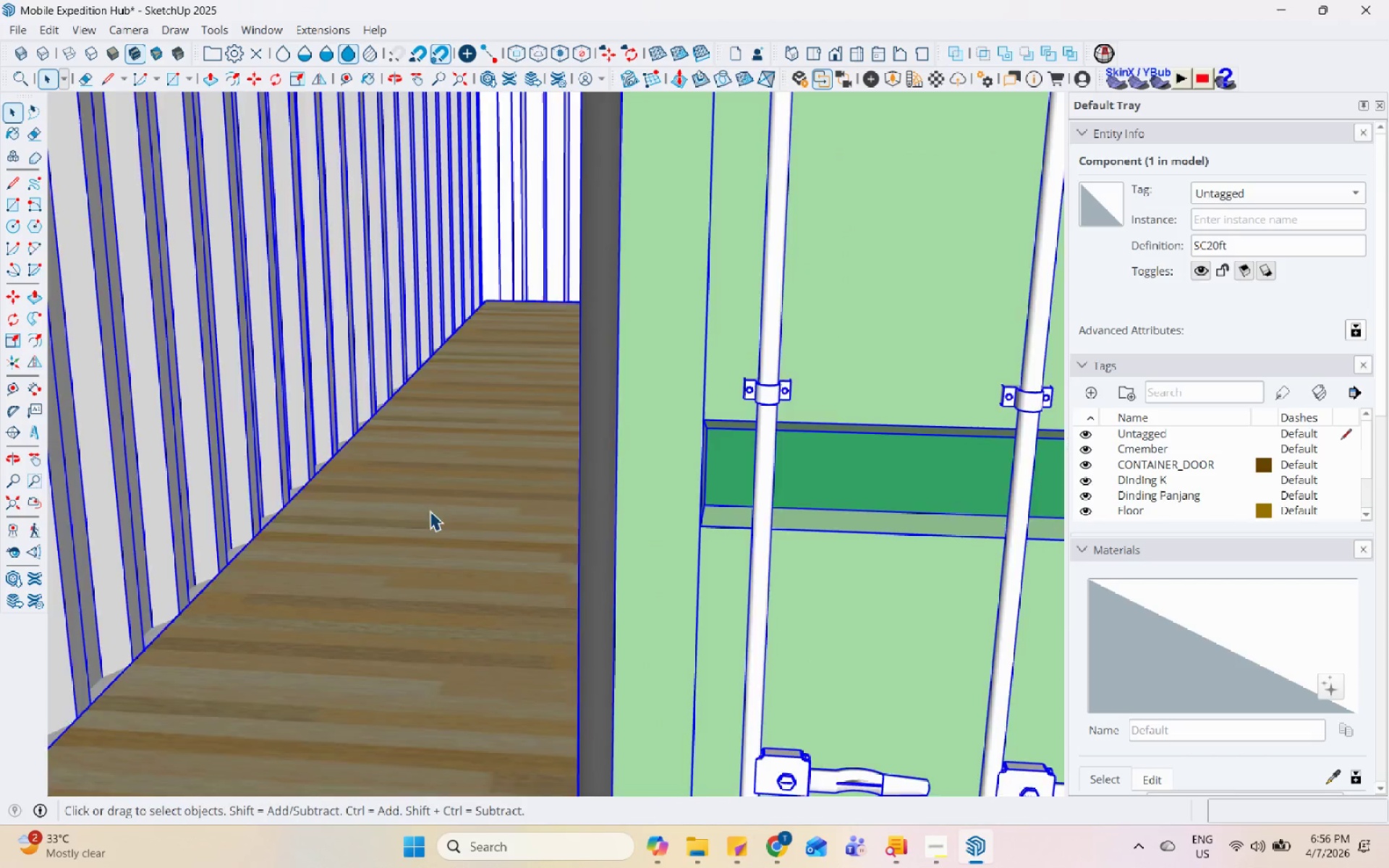 
scroll: coordinate [335, 523], scroll_direction: up, amount: 4.0
 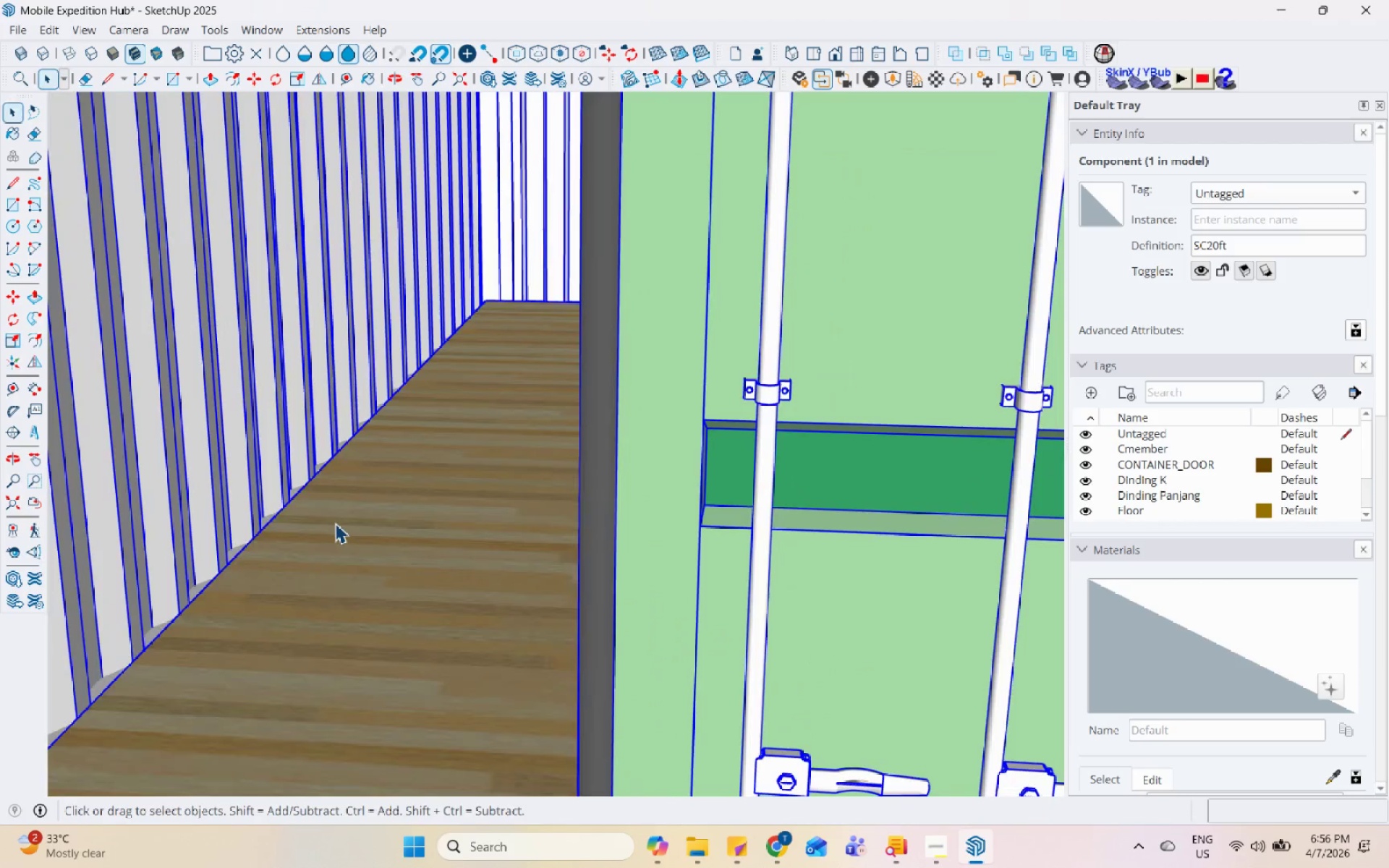 
scroll: coordinate [462, 545], scroll_direction: down, amount: 11.0
 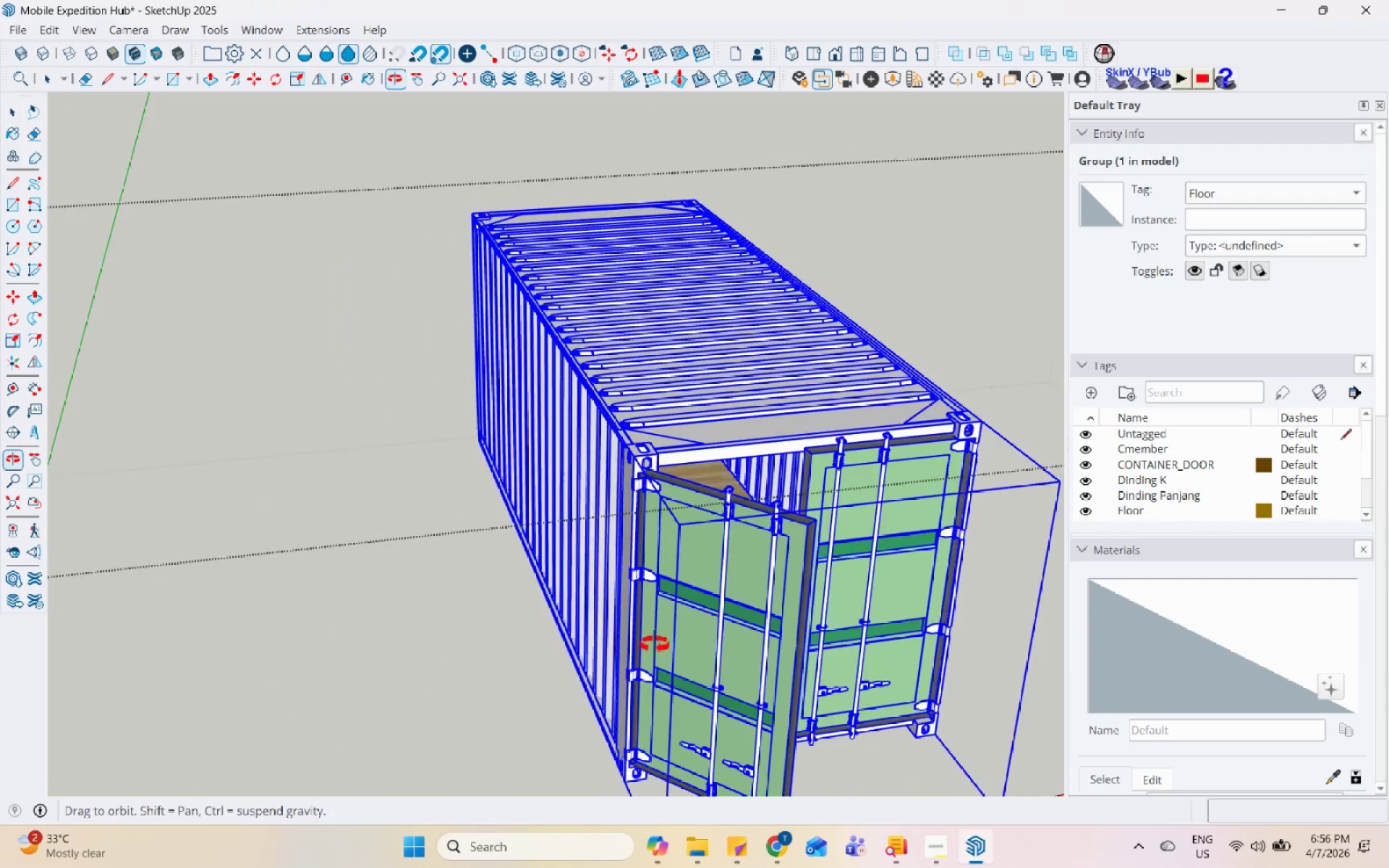 
key(Escape)
 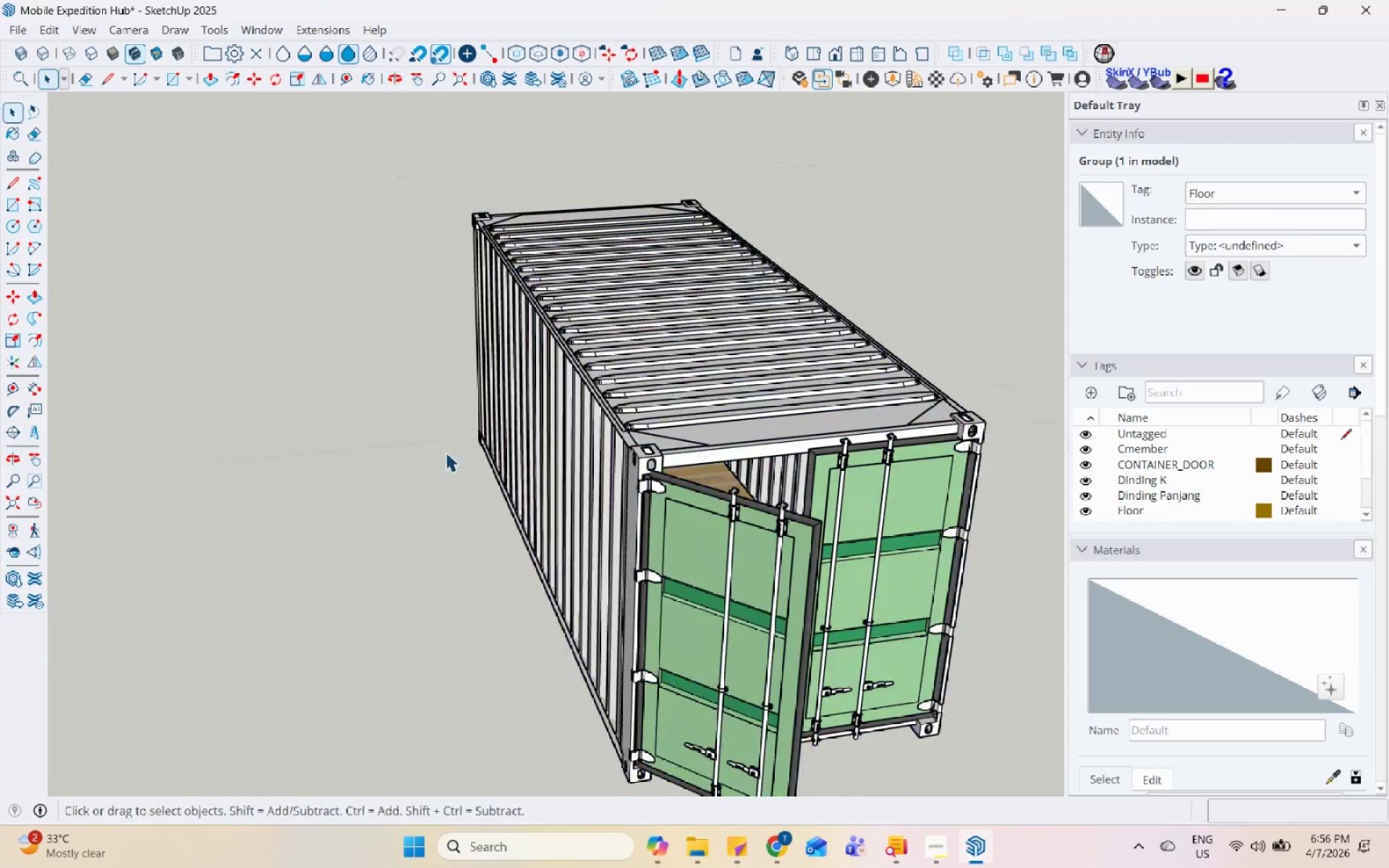 
key(Escape)
 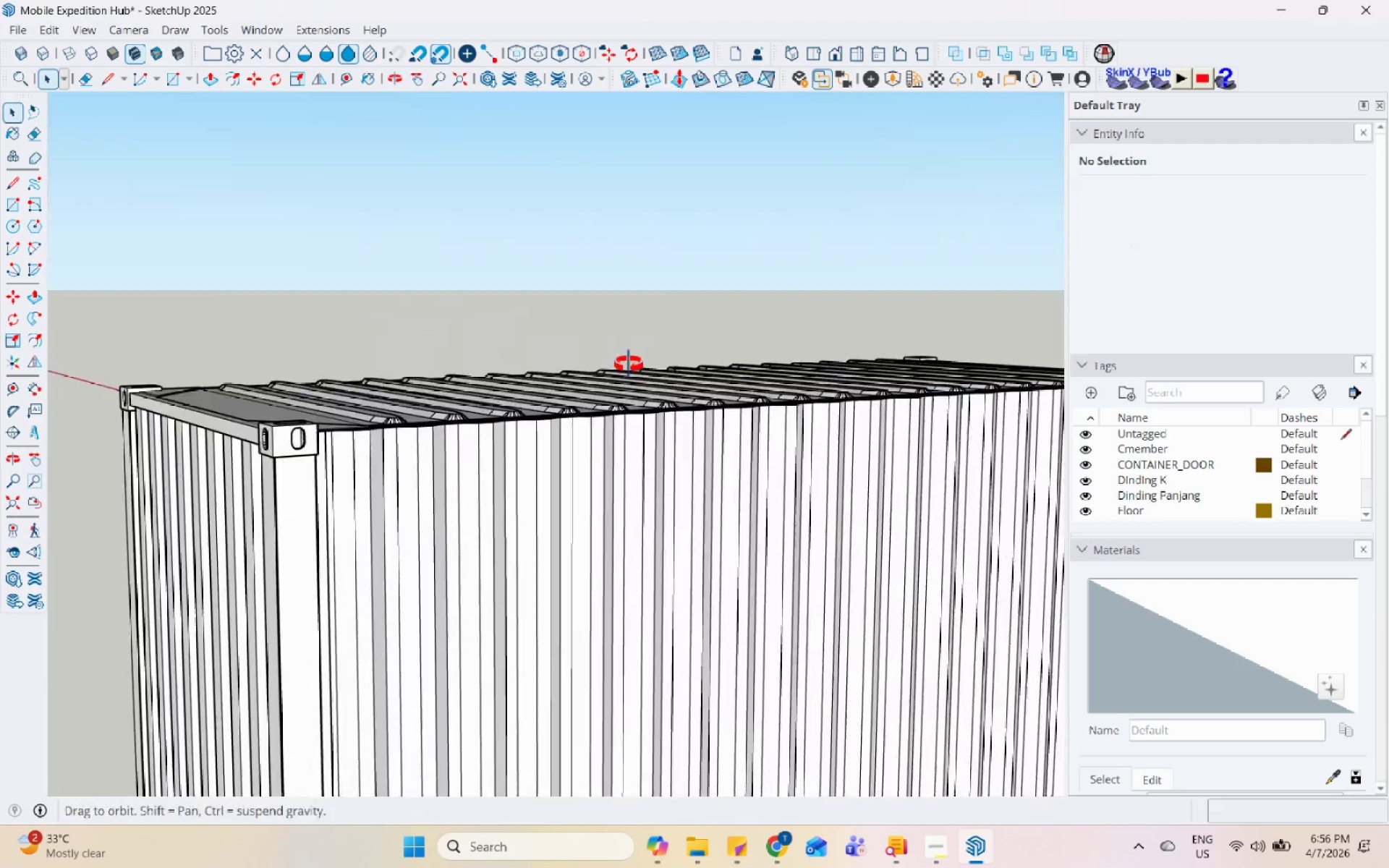 
scroll: coordinate [364, 307], scroll_direction: up, amount: 9.0
 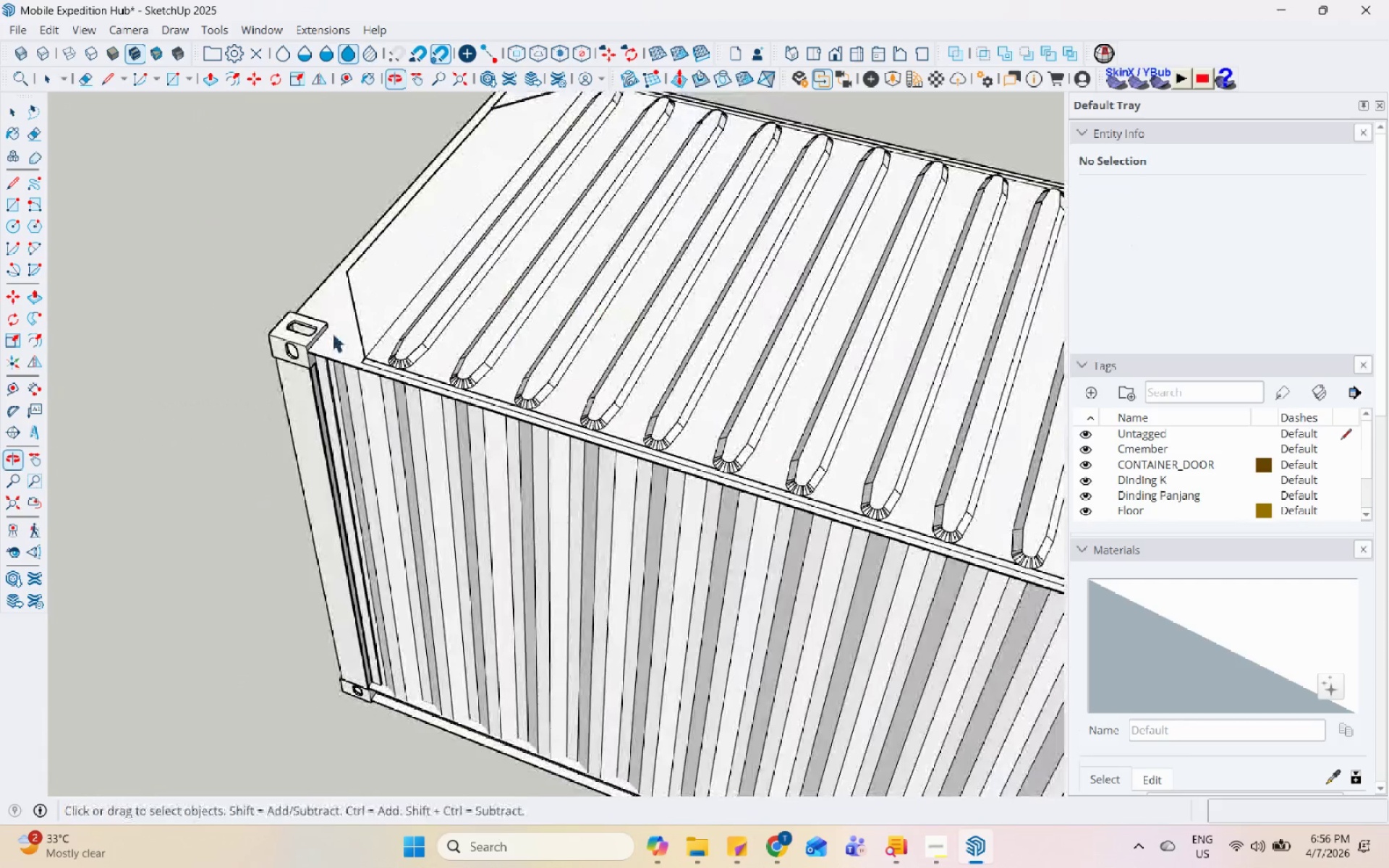 
double_click([410, 472])
 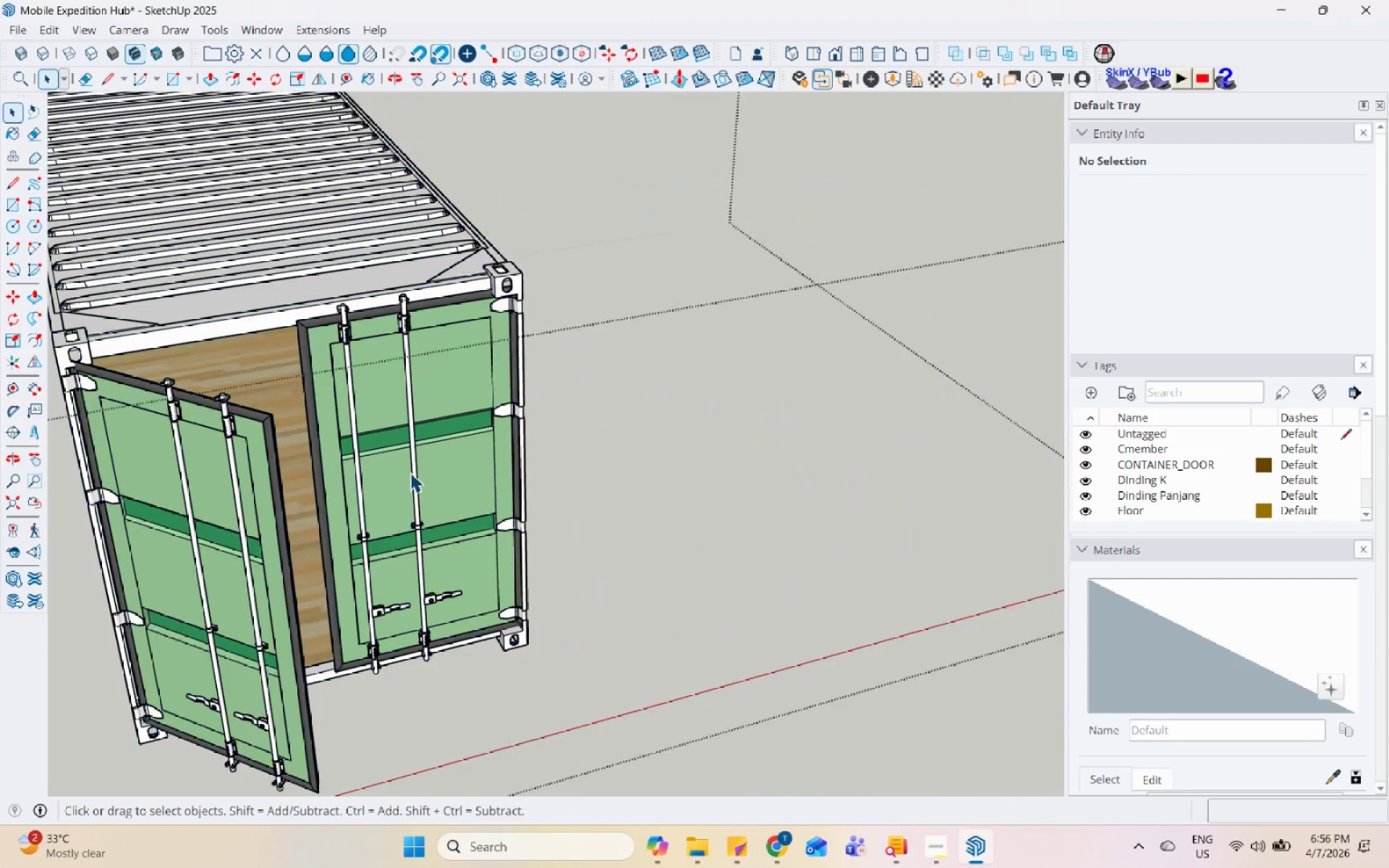 
triple_click([410, 472])
 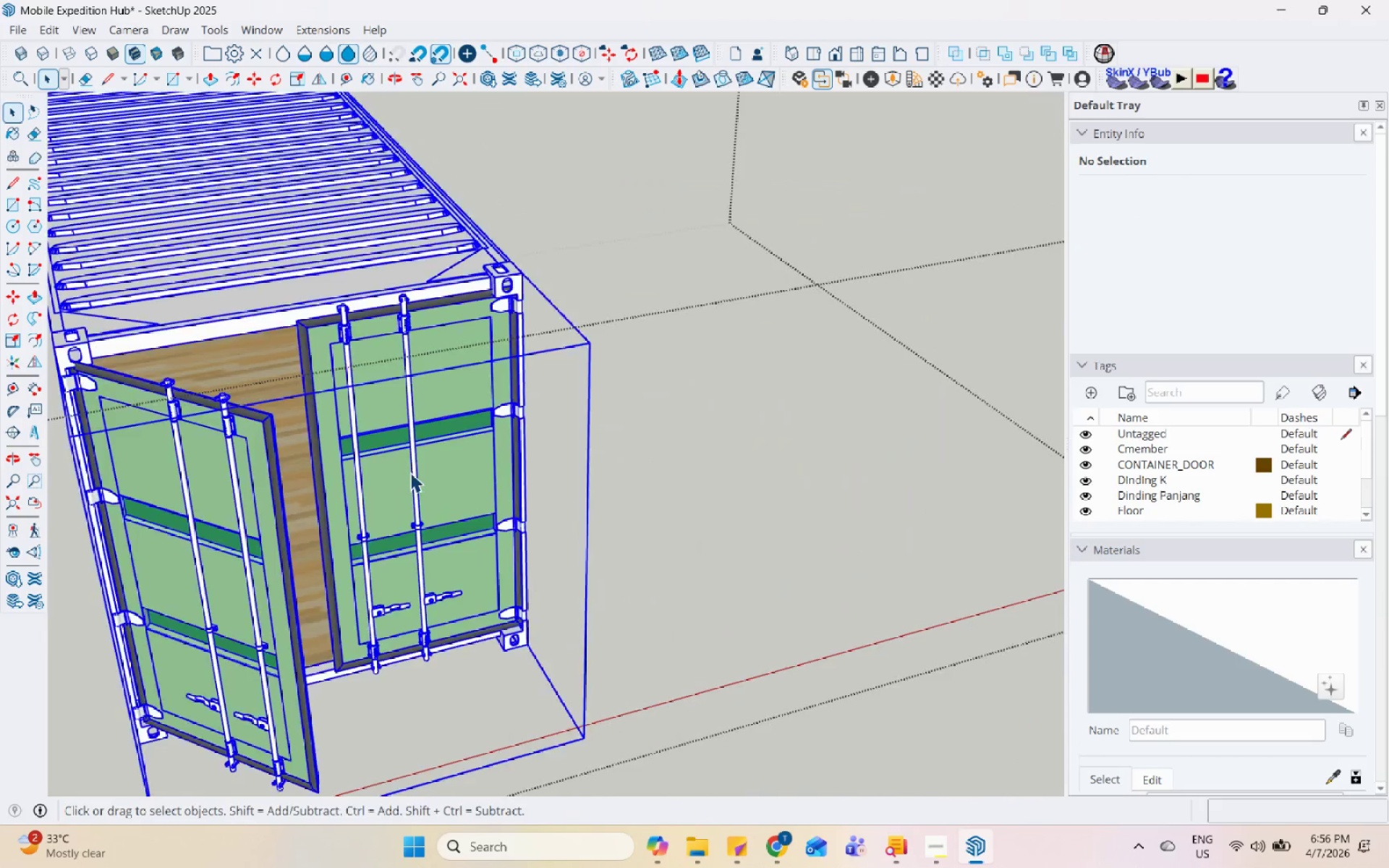 
scroll: coordinate [411, 472], scroll_direction: down, amount: 3.0
 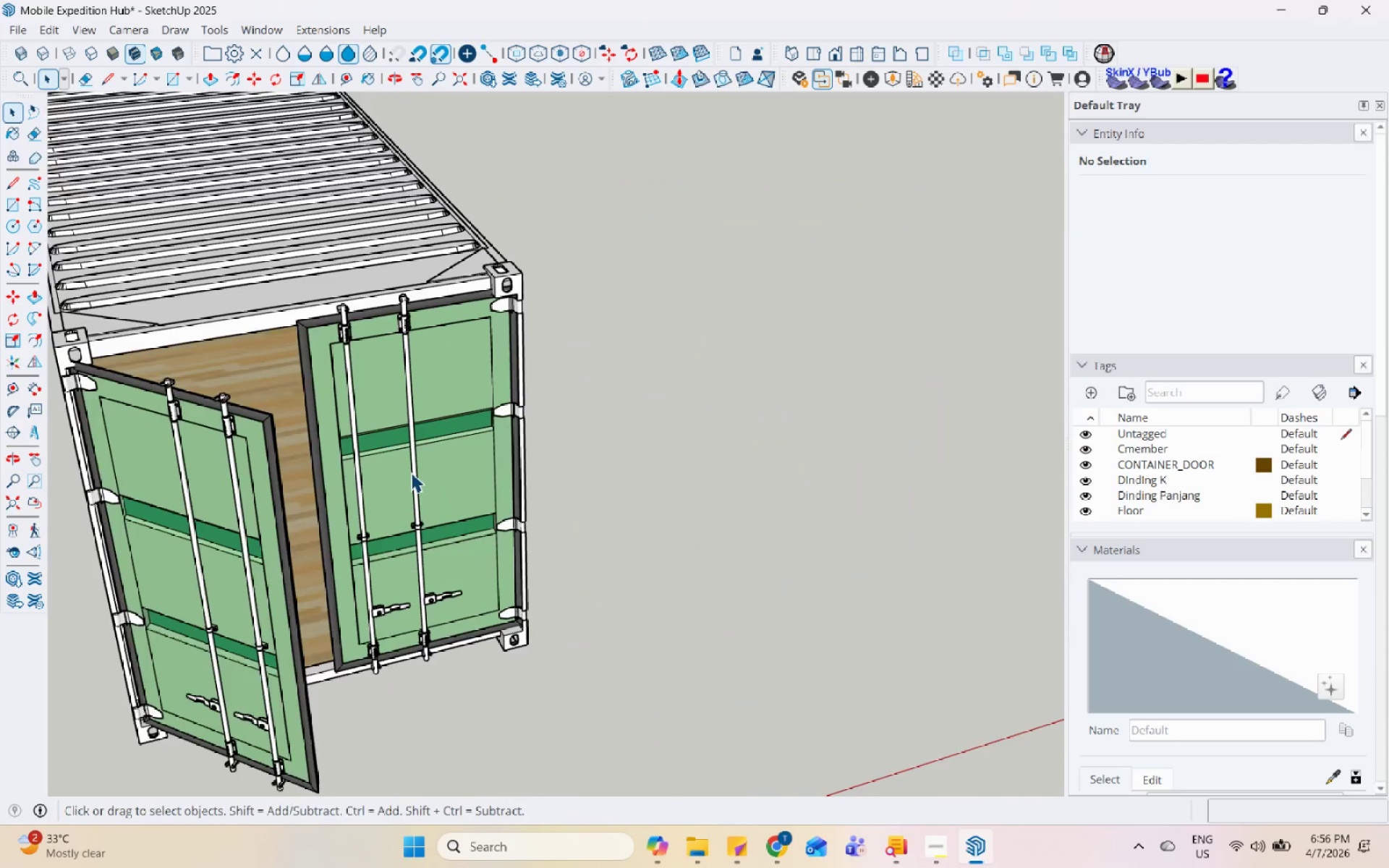 
triple_click([410, 472])
 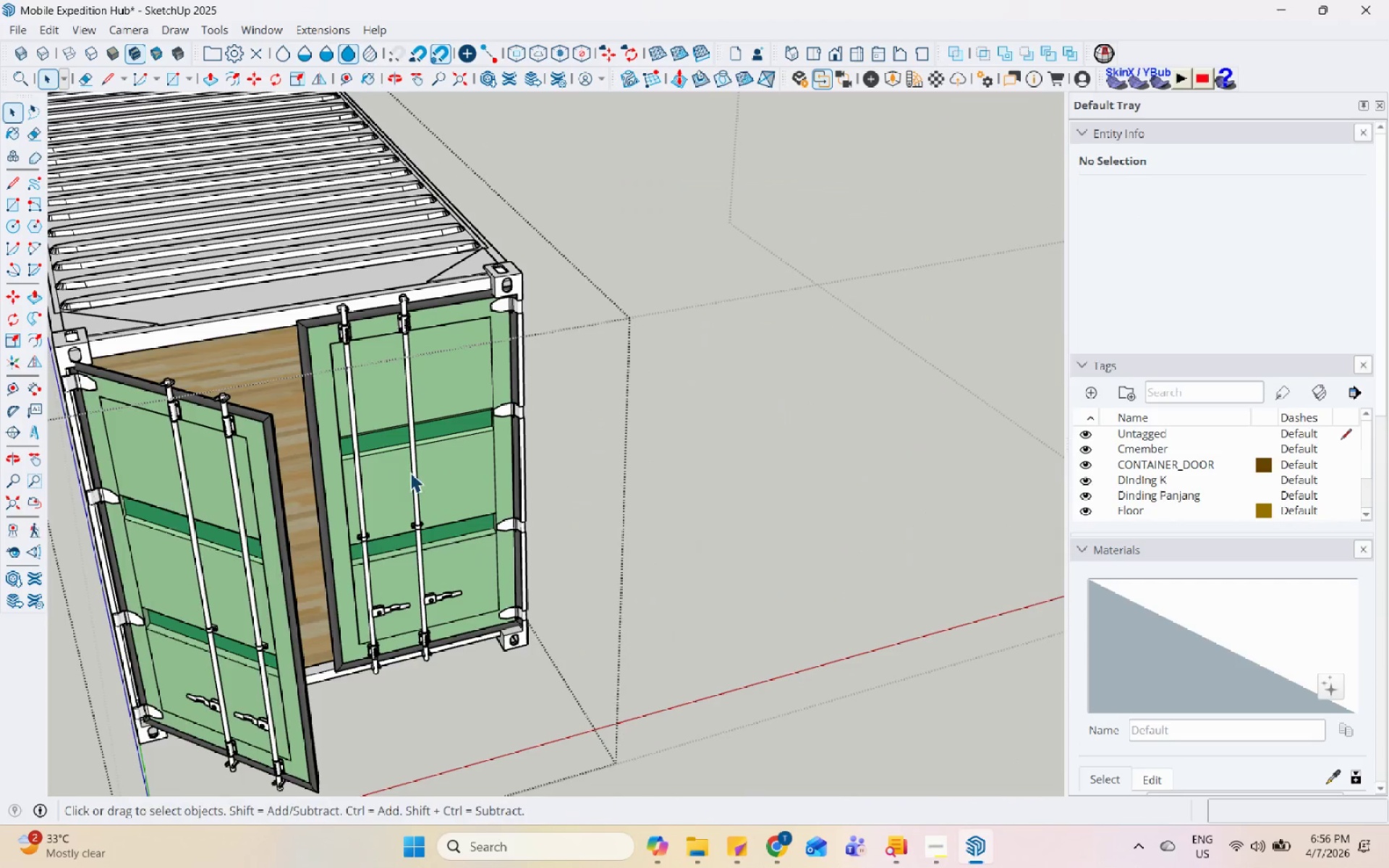 
triple_click([417, 455])
 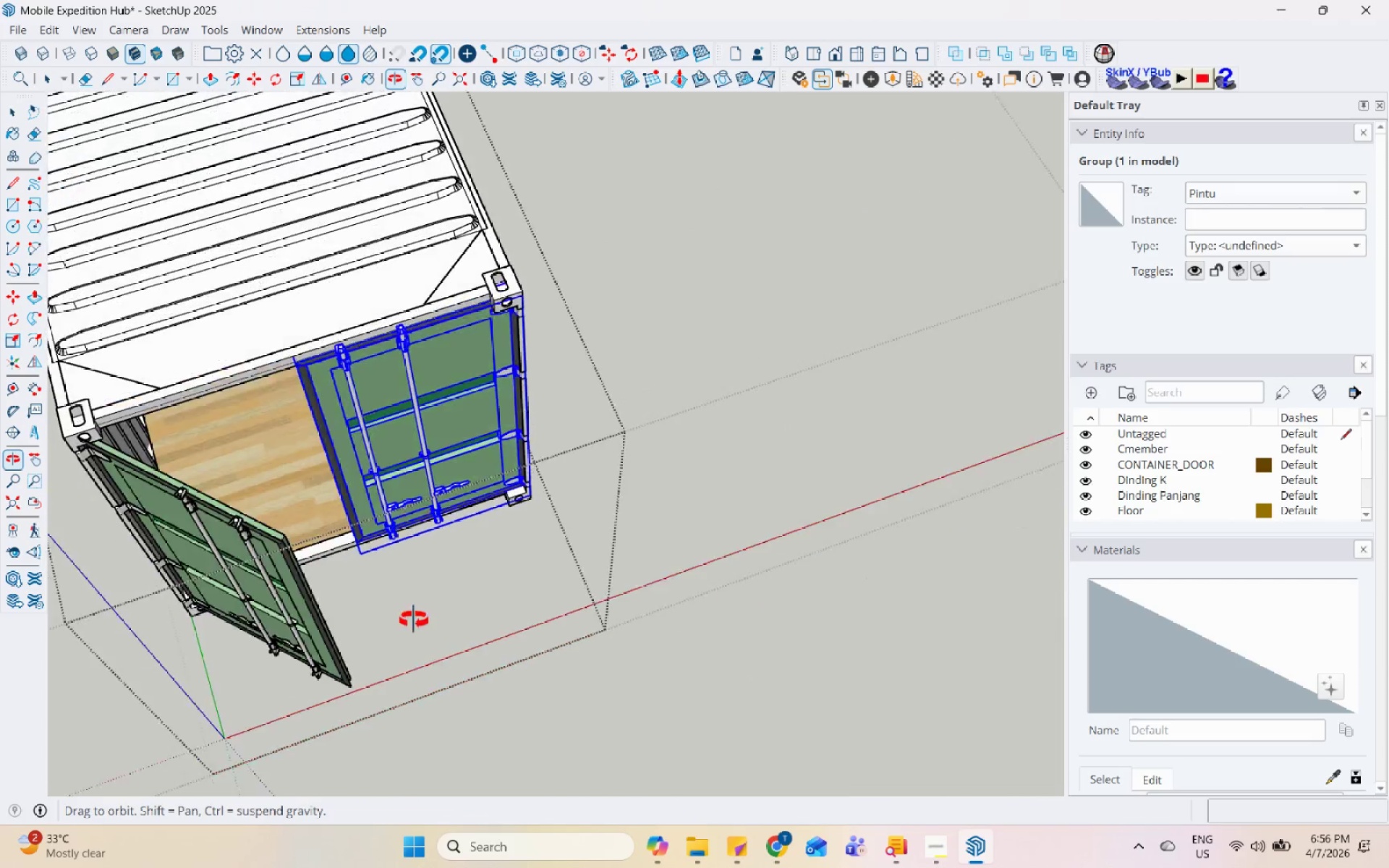 
key(Escape)
 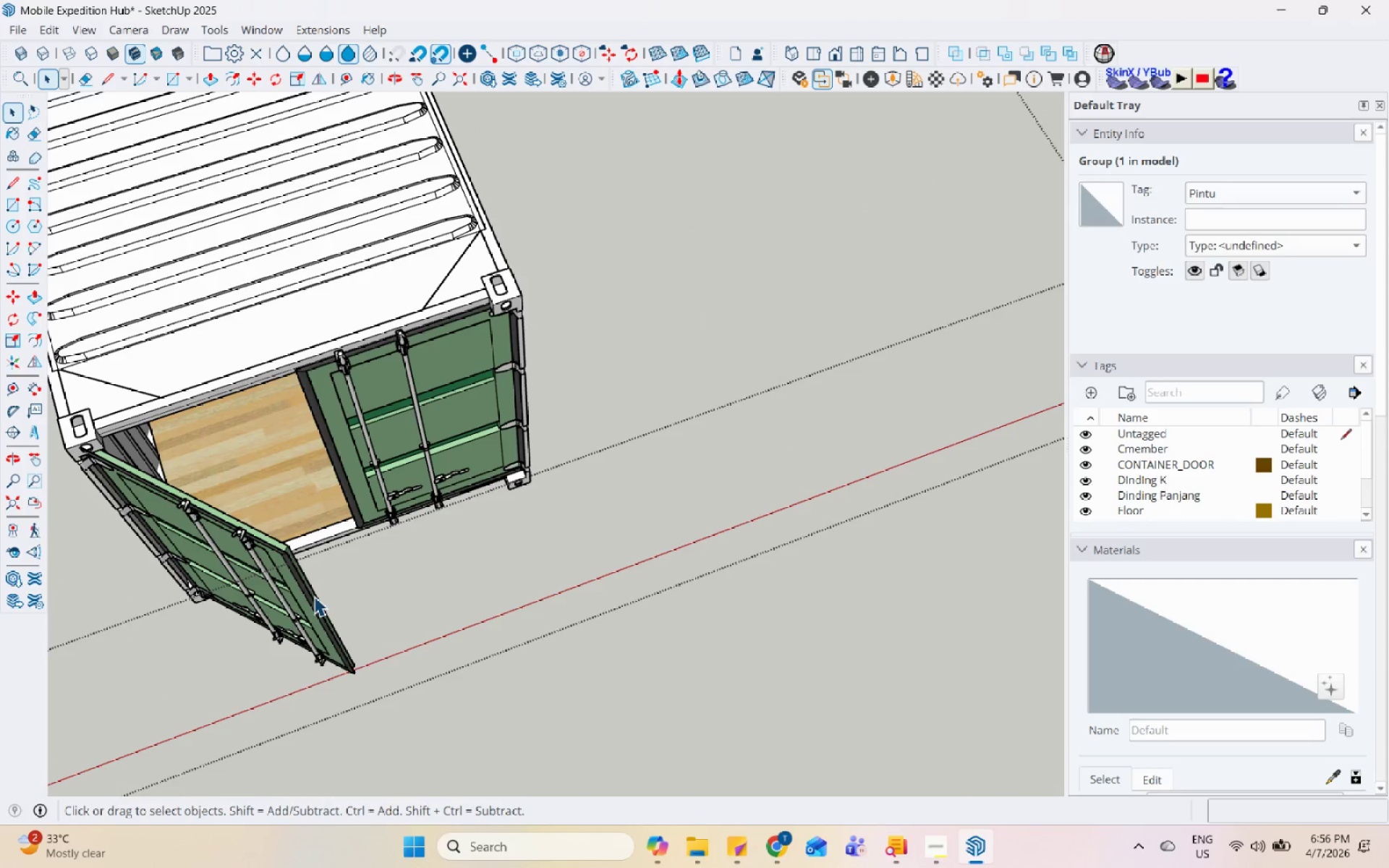 
scroll: coordinate [314, 603], scroll_direction: down, amount: 4.0
 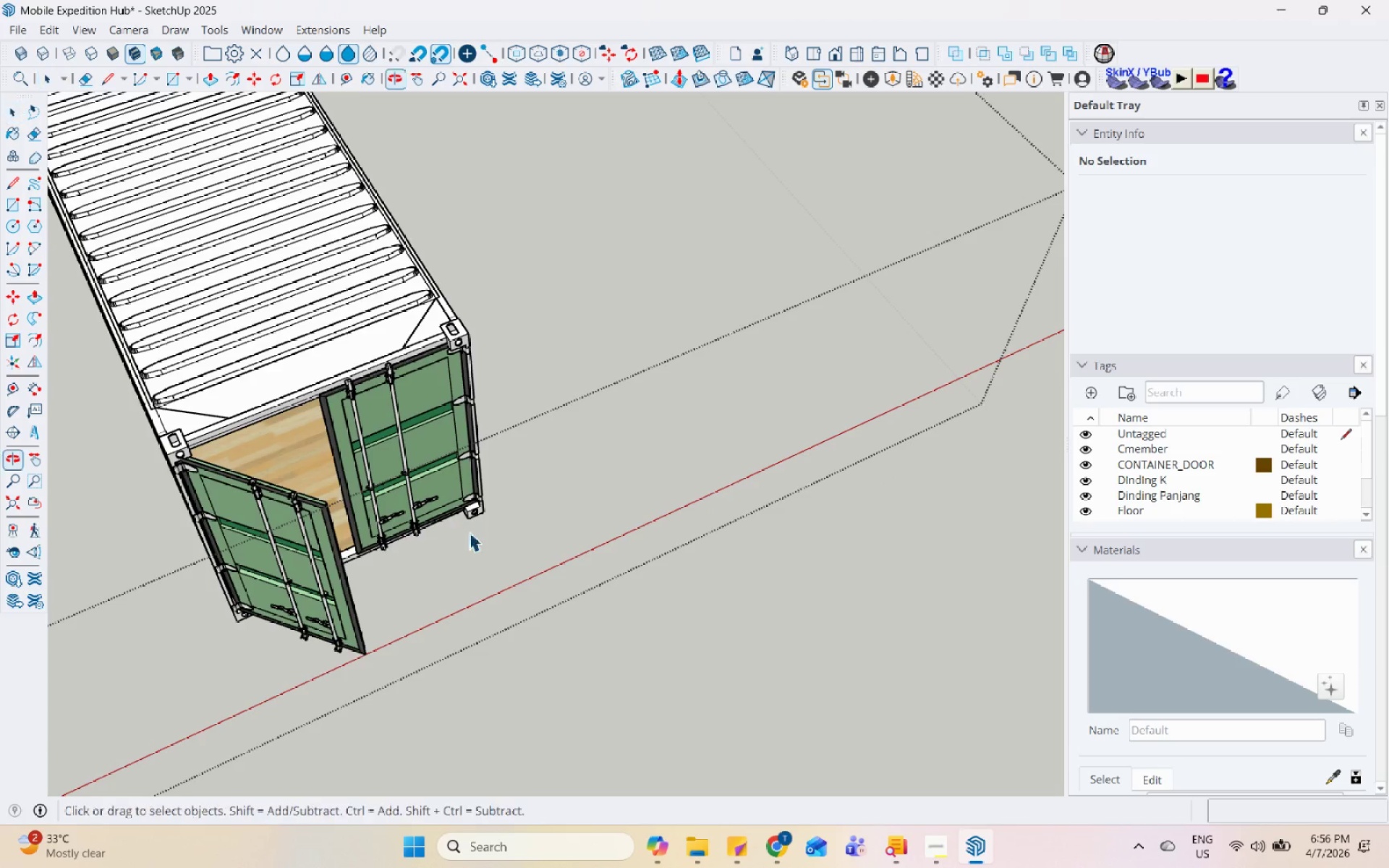 
left_click([583, 427])
 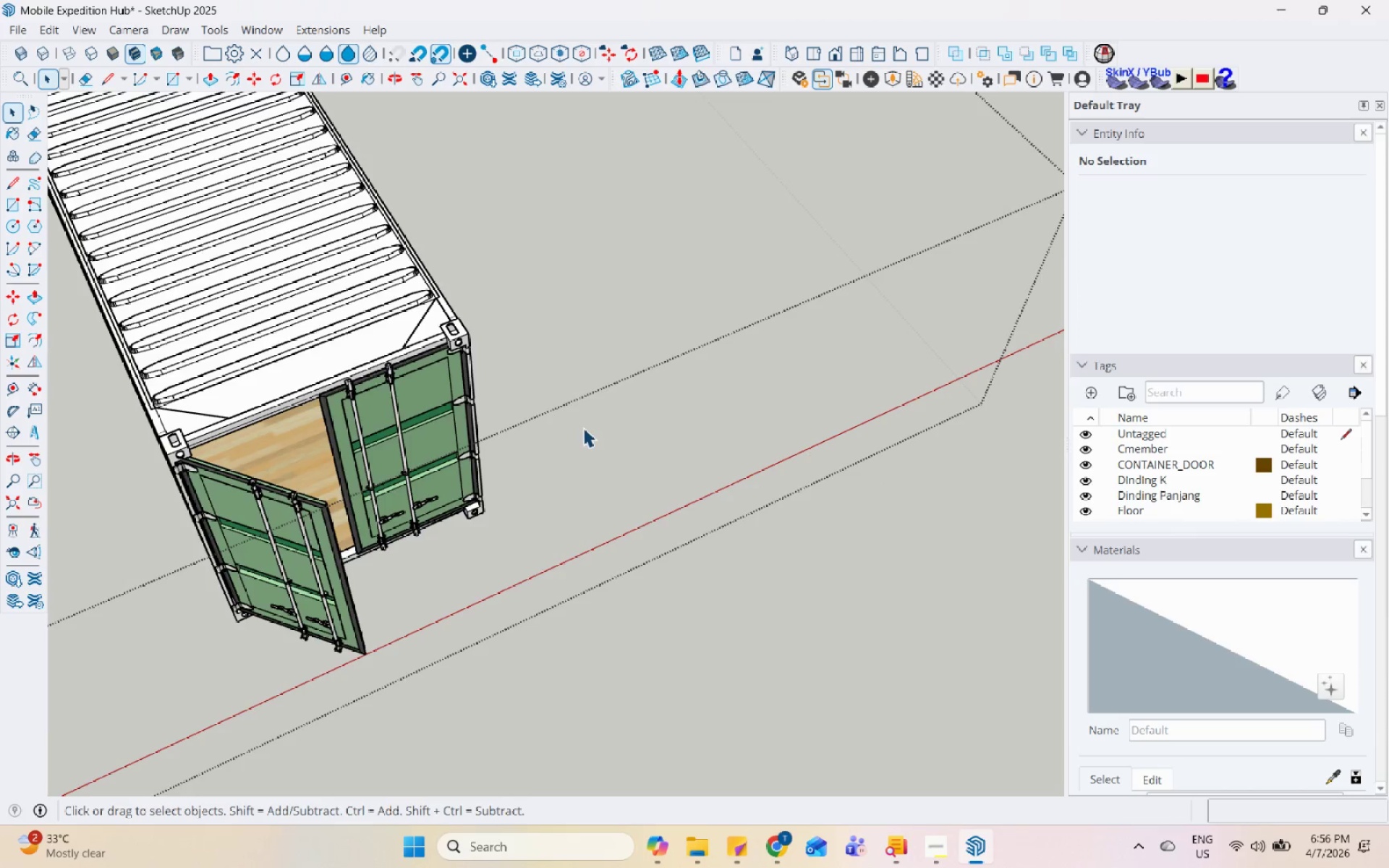 
scroll: coordinate [593, 453], scroll_direction: down, amount: 7.0
 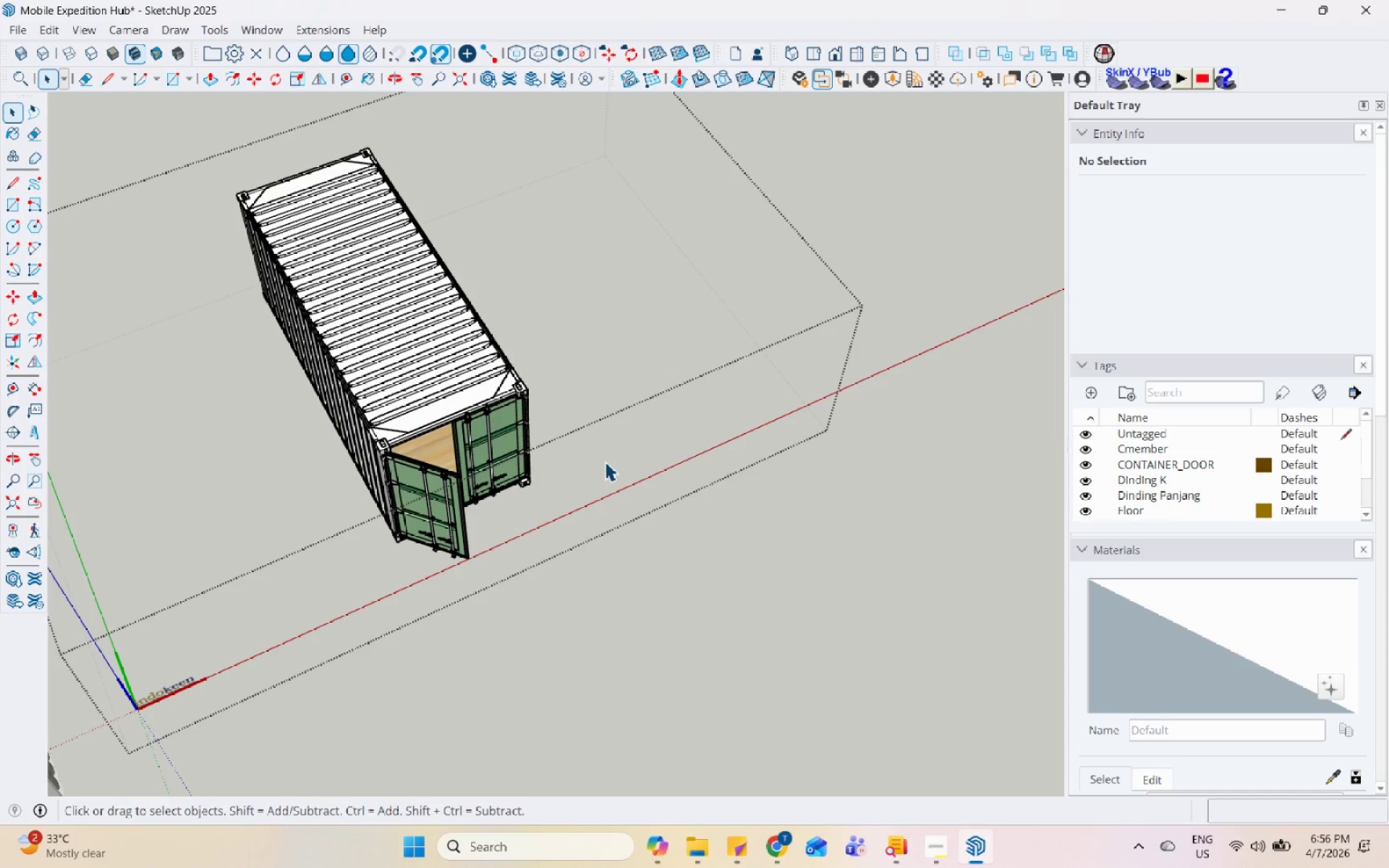 
wait(31.1)
 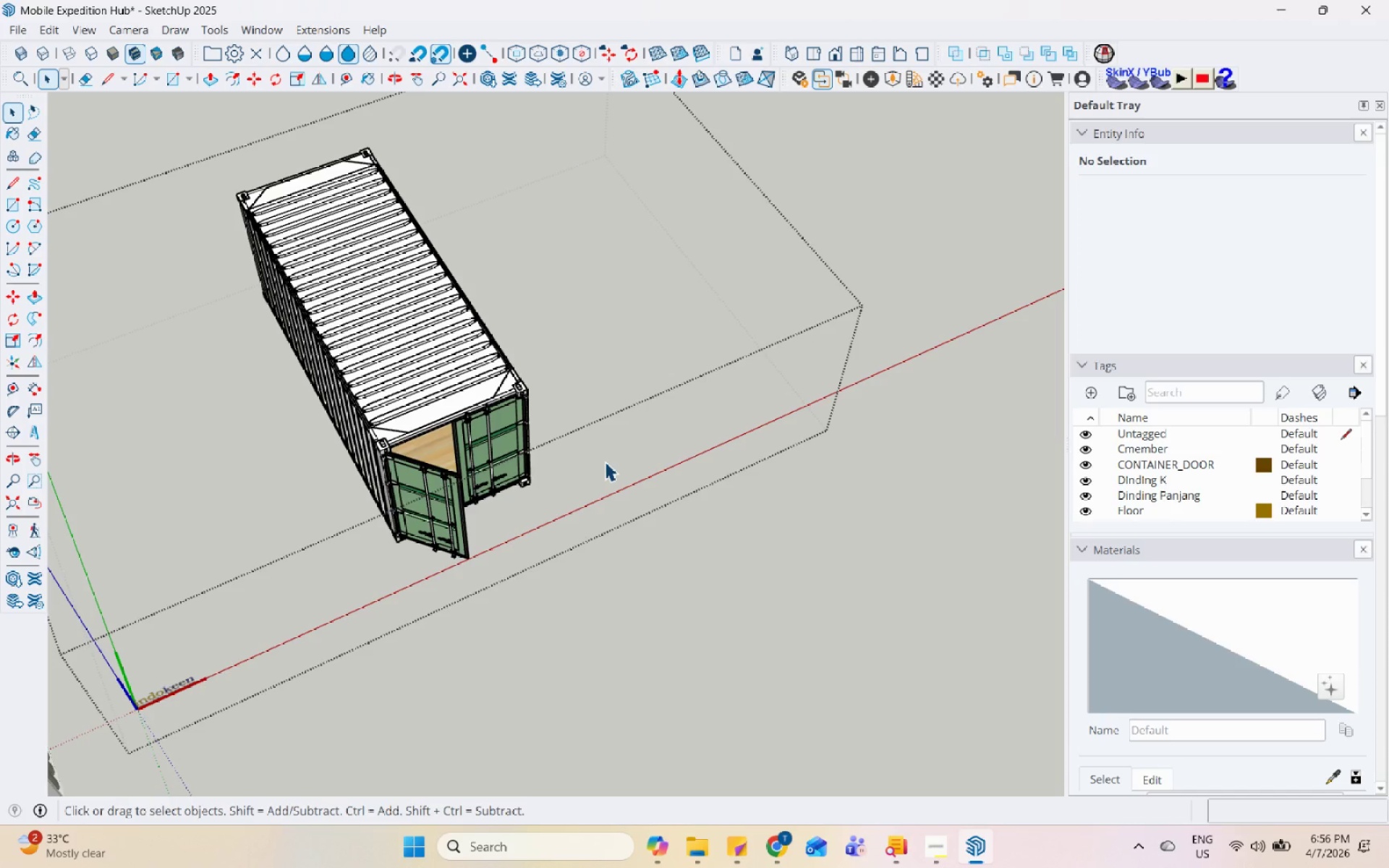 
scroll: coordinate [604, 463], scroll_direction: down, amount: 1.0
 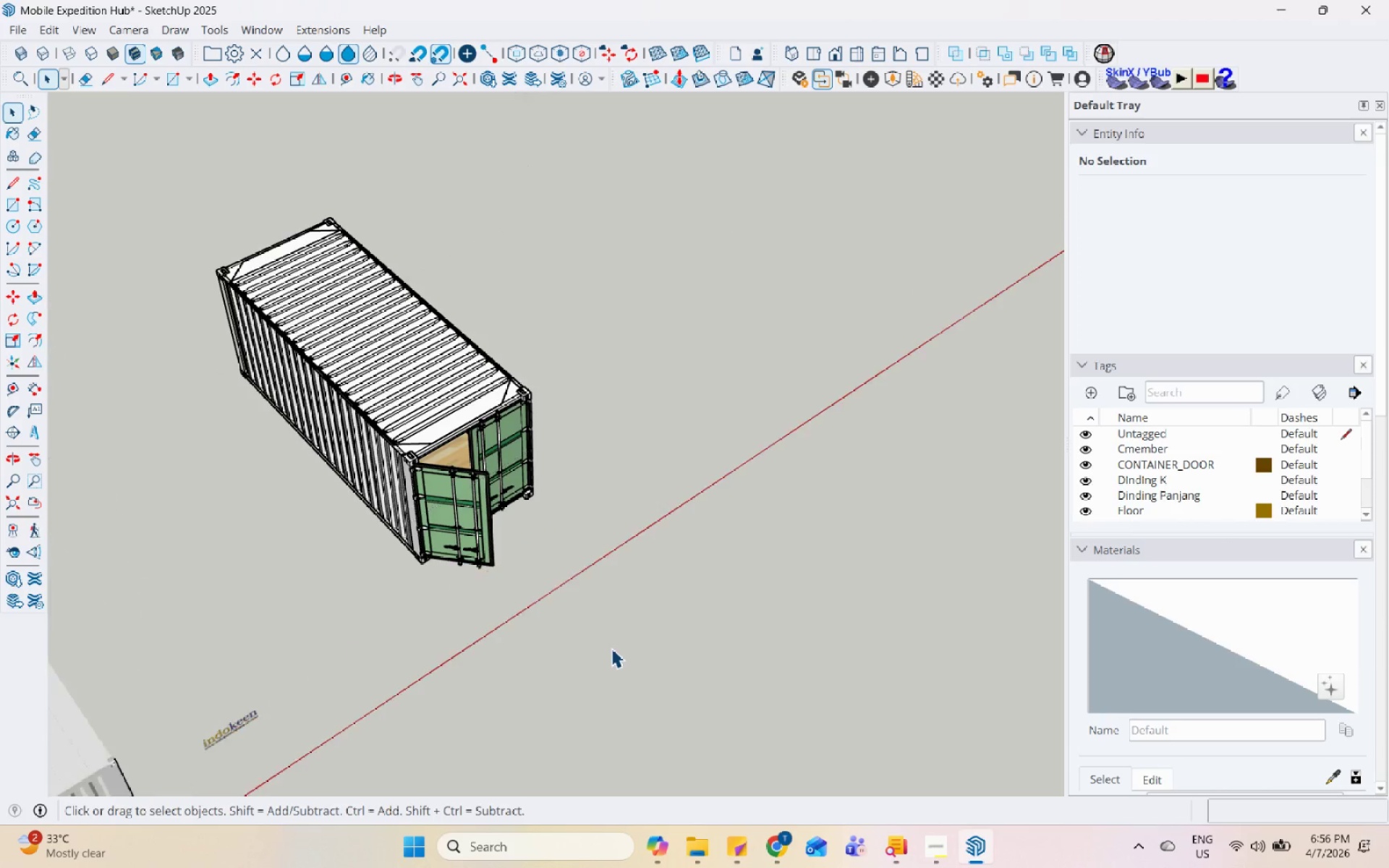 
double_click([529, 522])
 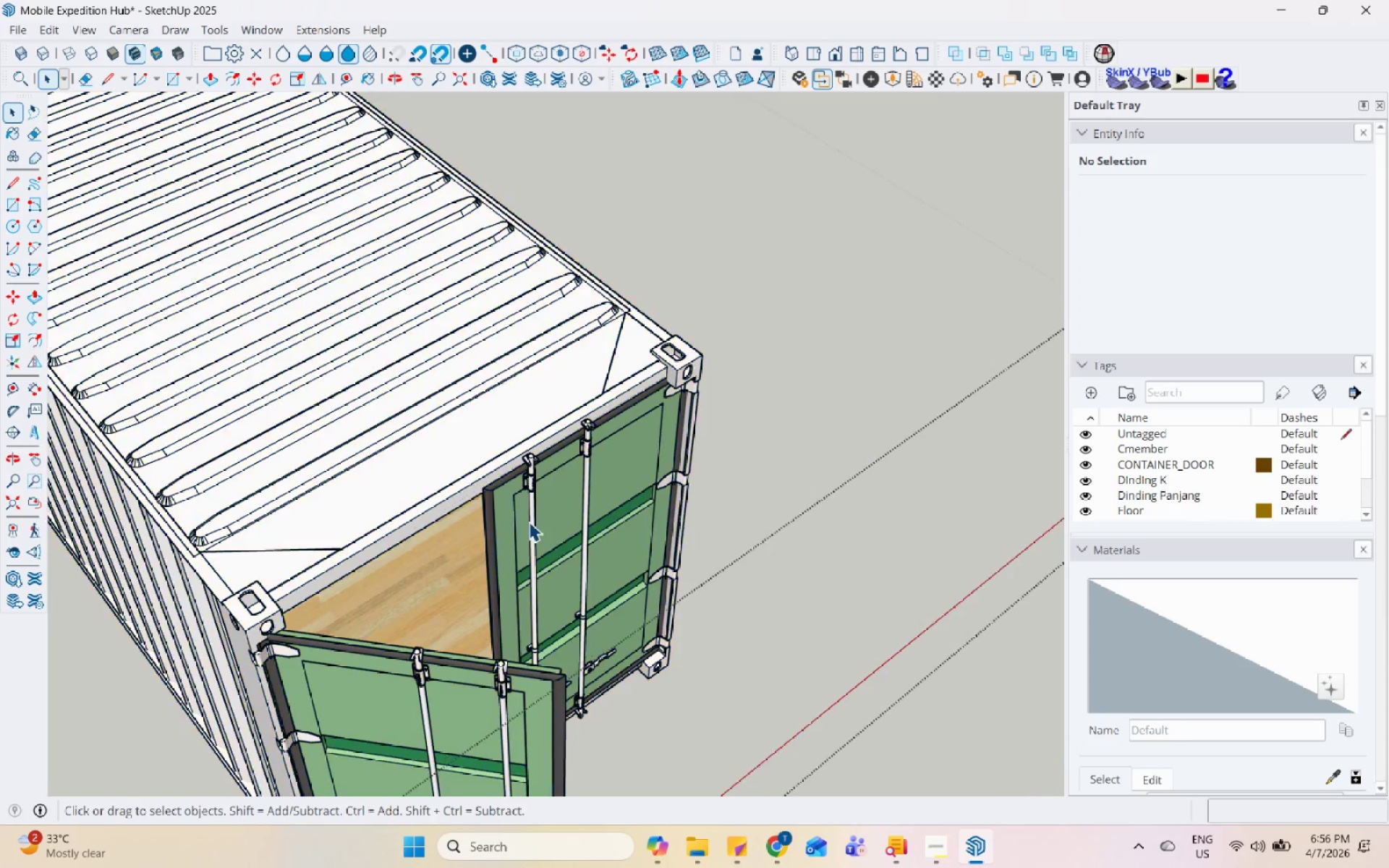 
triple_click([529, 522])
 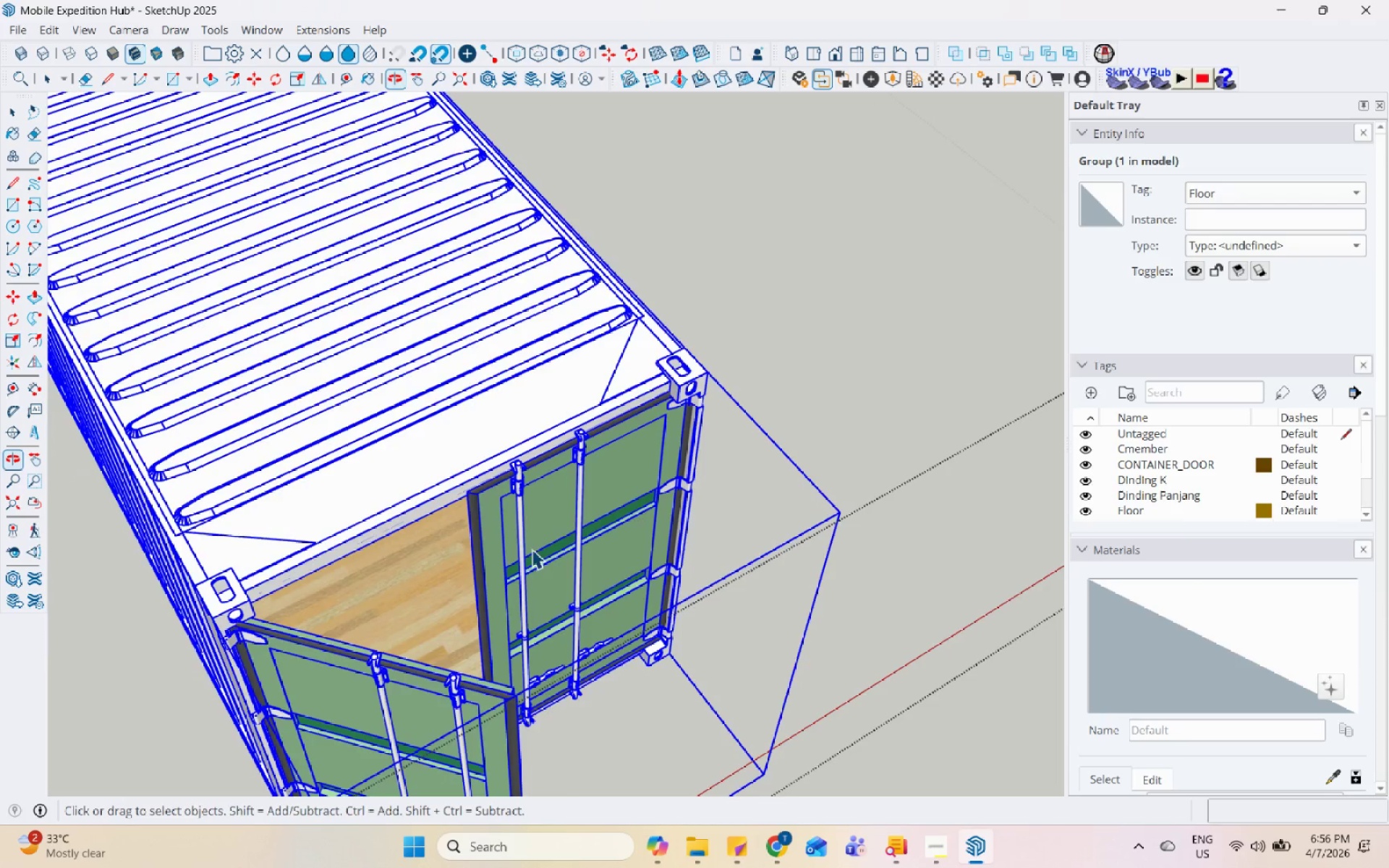 
scroll: coordinate [522, 522], scroll_direction: up, amount: 12.0
 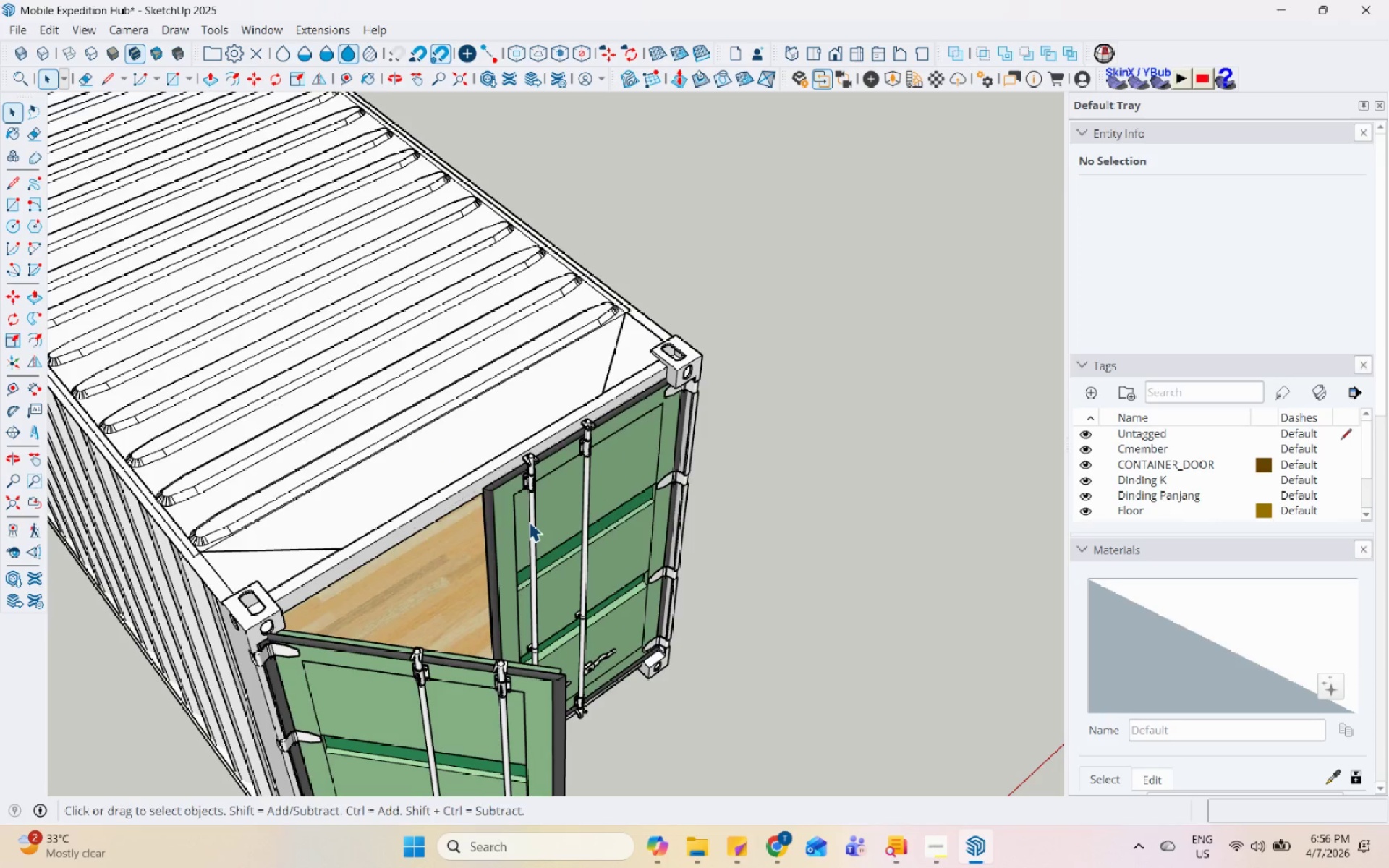 
double_click([530, 546])
 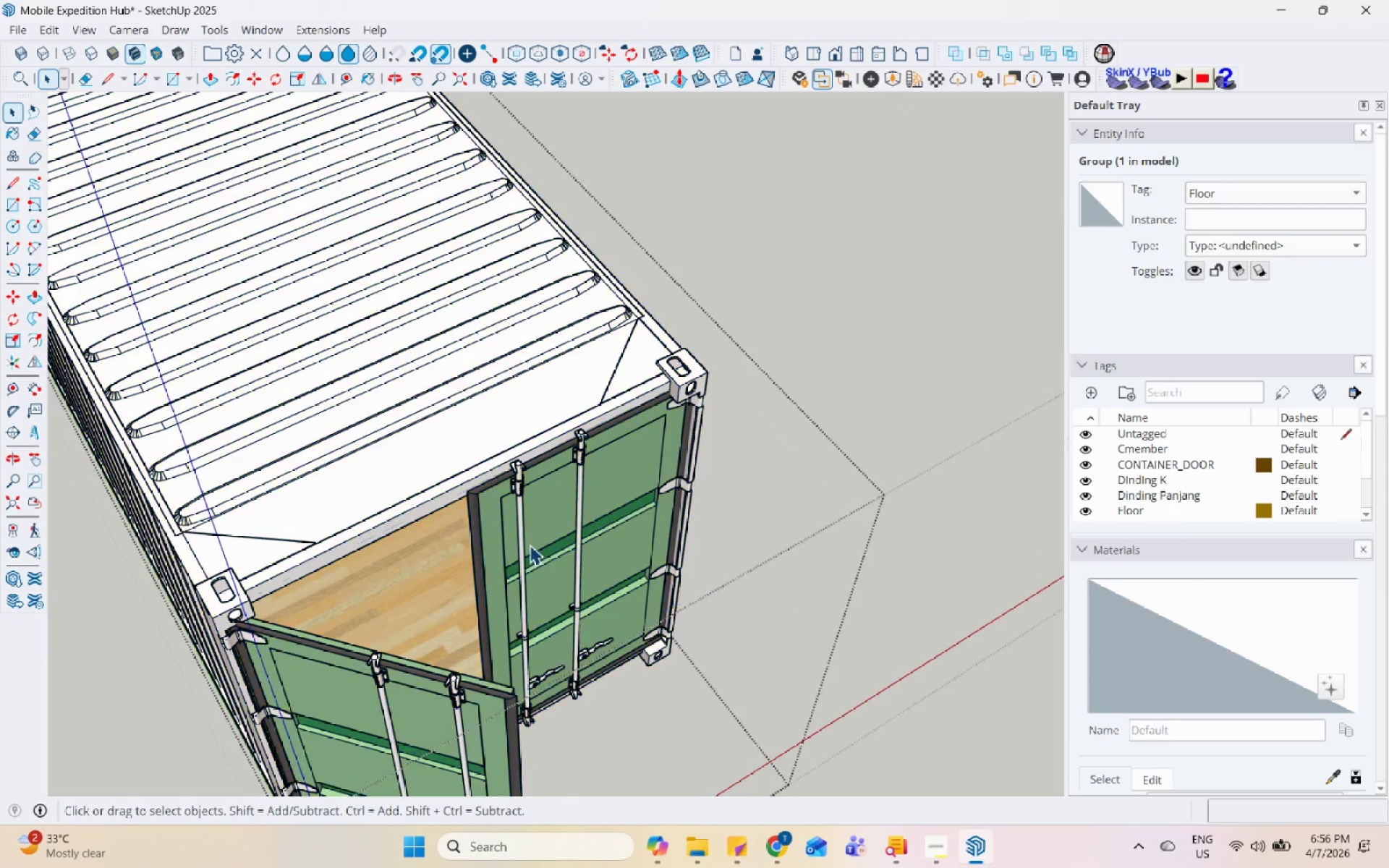 
triple_click([530, 545])
 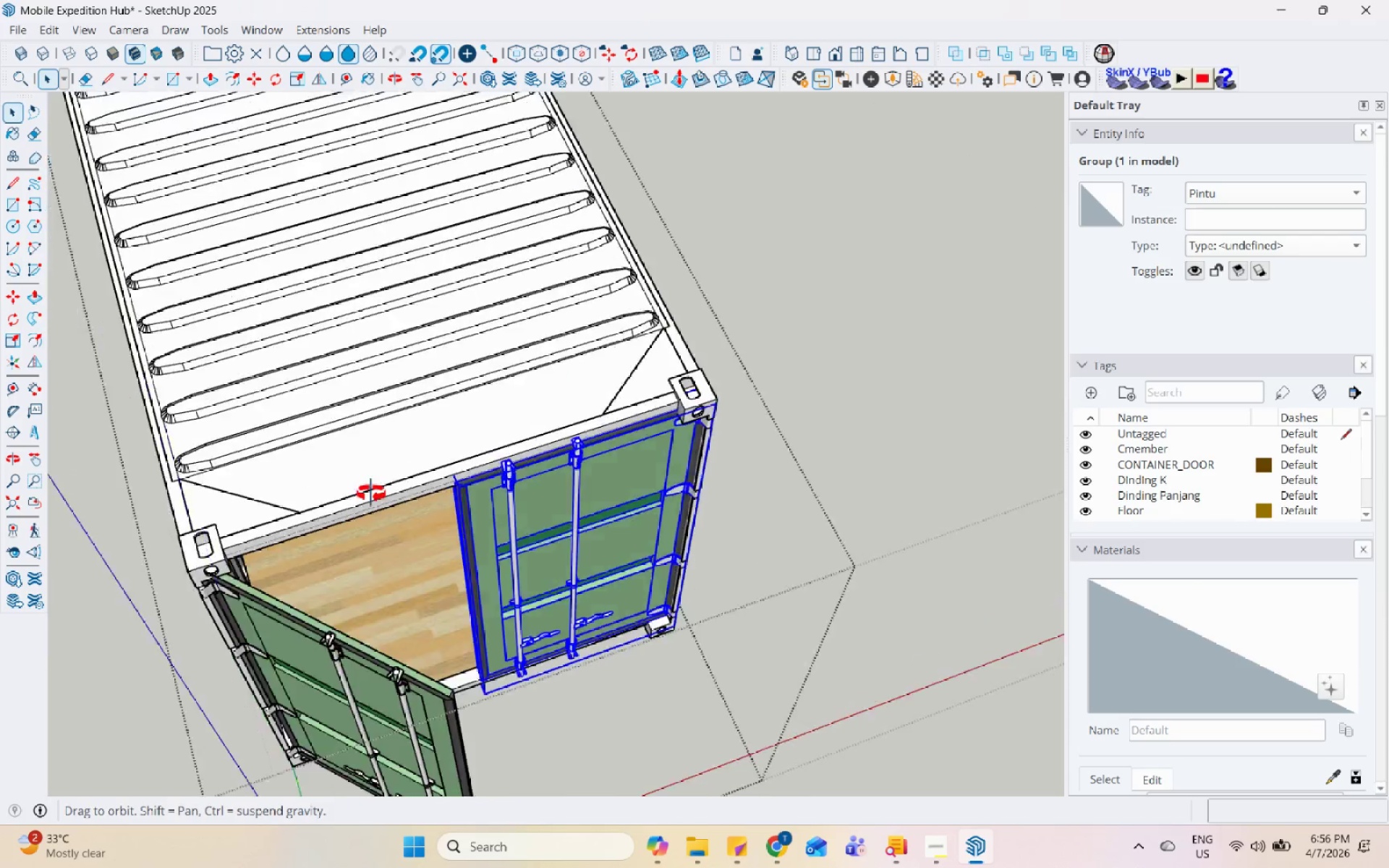 
scroll: coordinate [504, 578], scroll_direction: down, amount: 9.0
 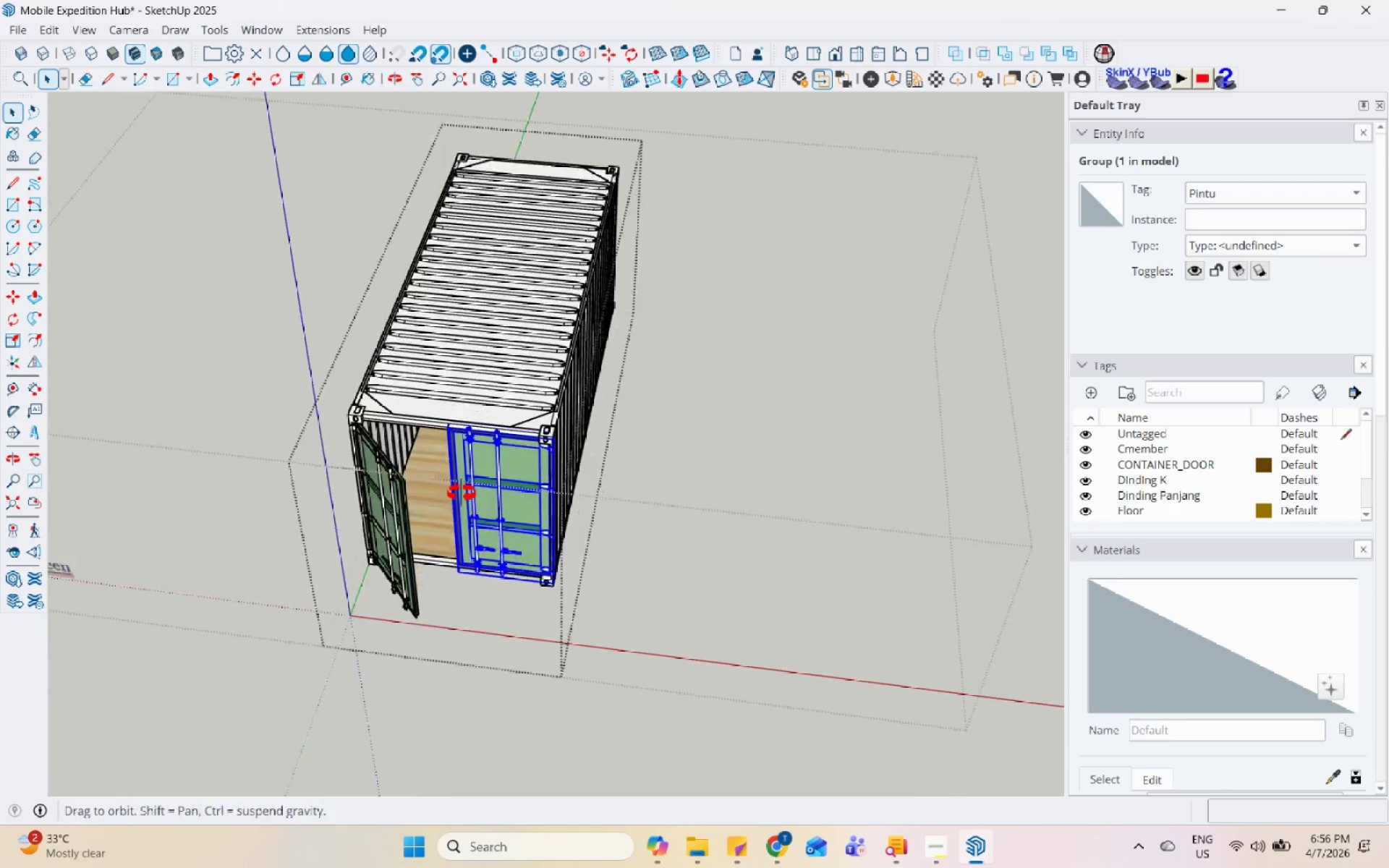 
scroll: coordinate [420, 422], scroll_direction: up, amount: 4.0
 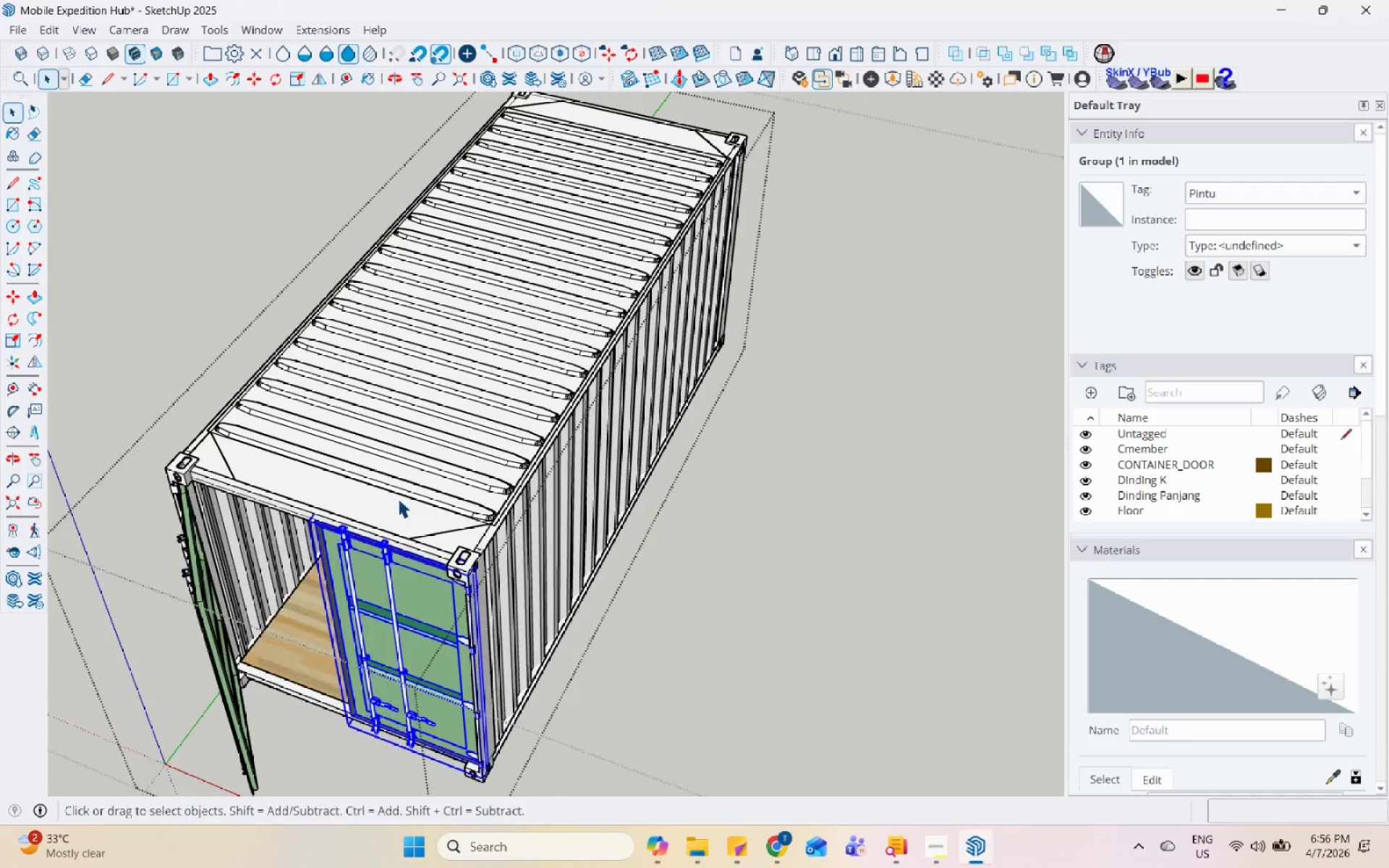 
scroll: coordinate [391, 553], scroll_direction: down, amount: 2.0
 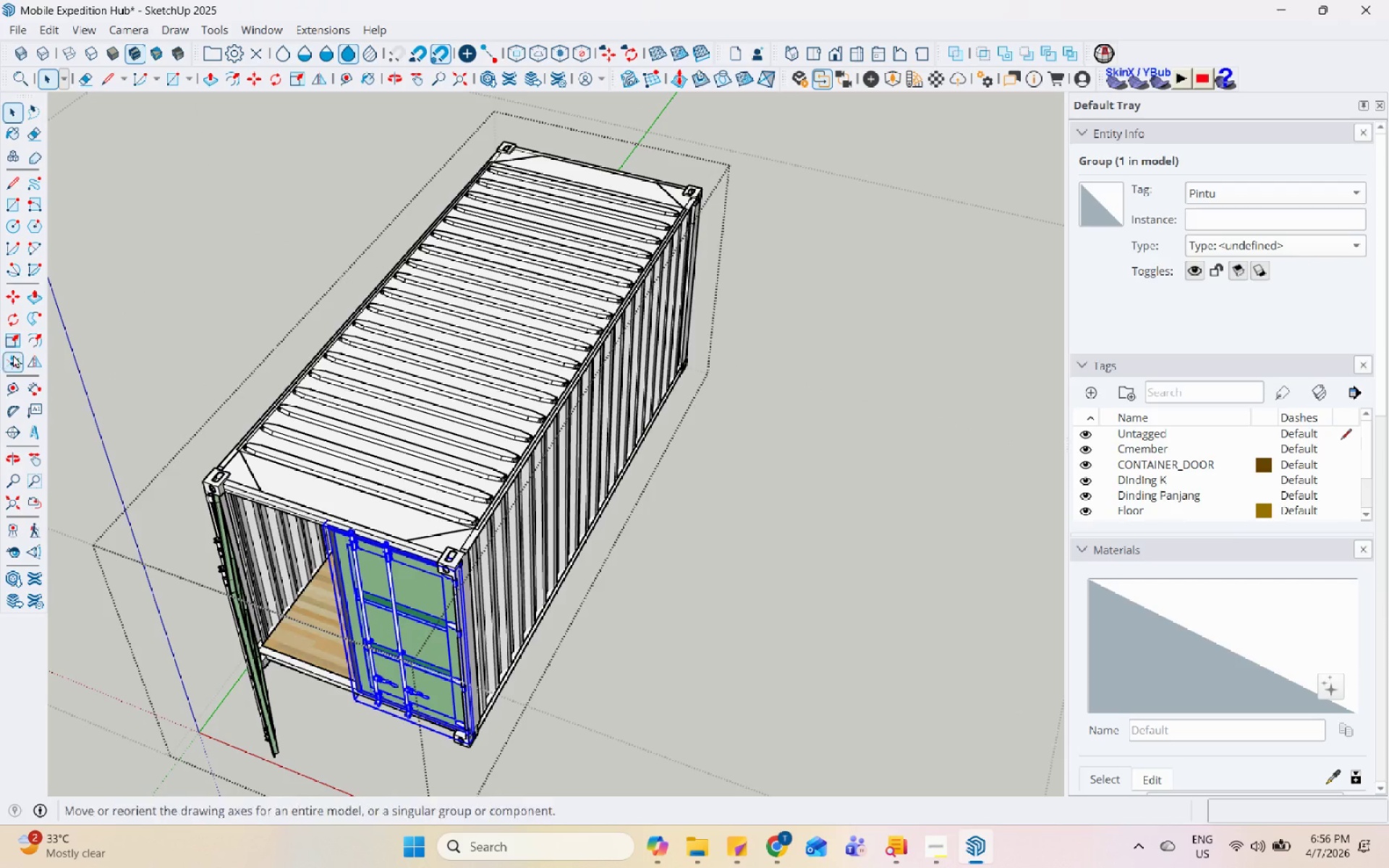 
left_click([9, 316])
 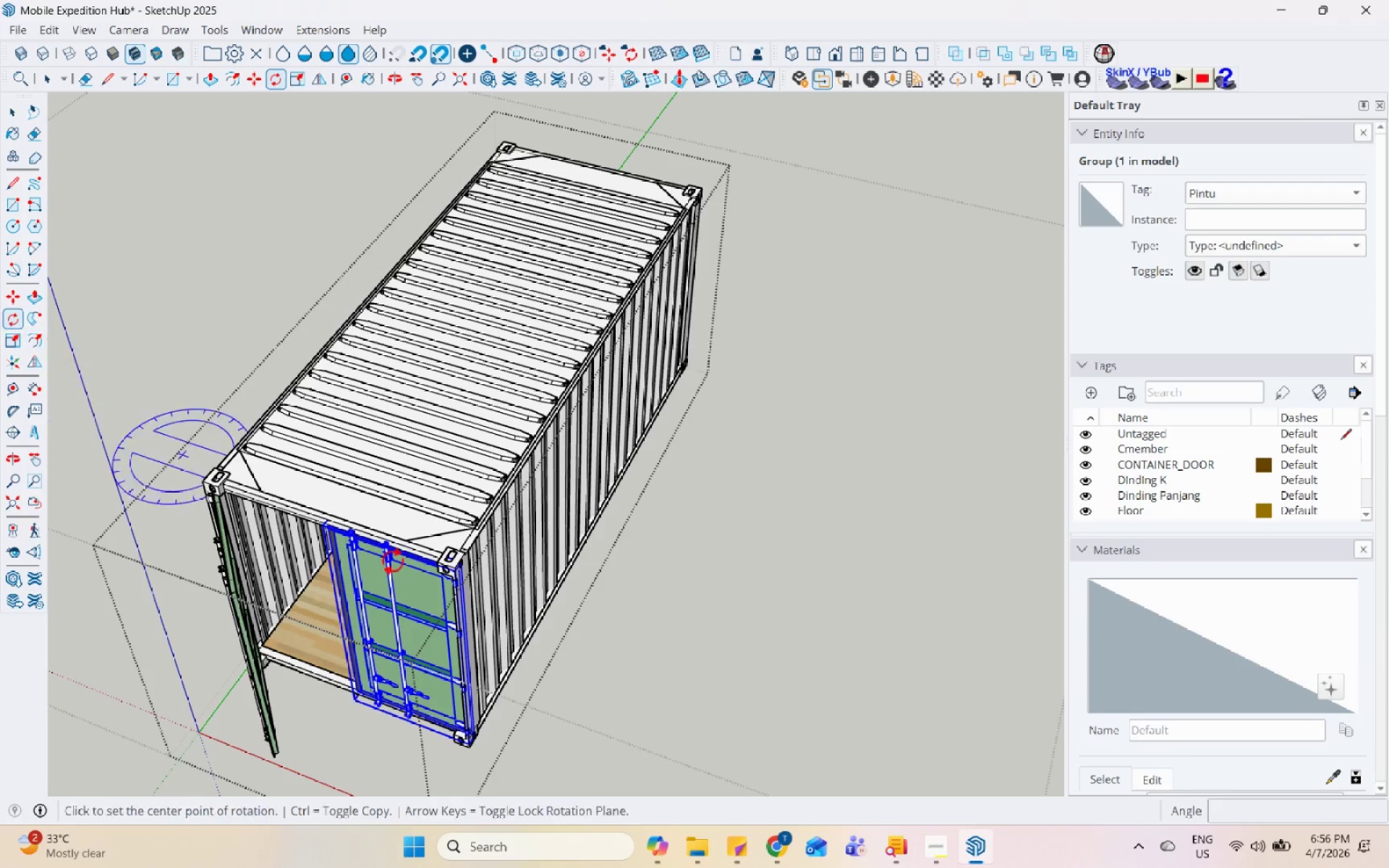 
left_click([425, 484])
 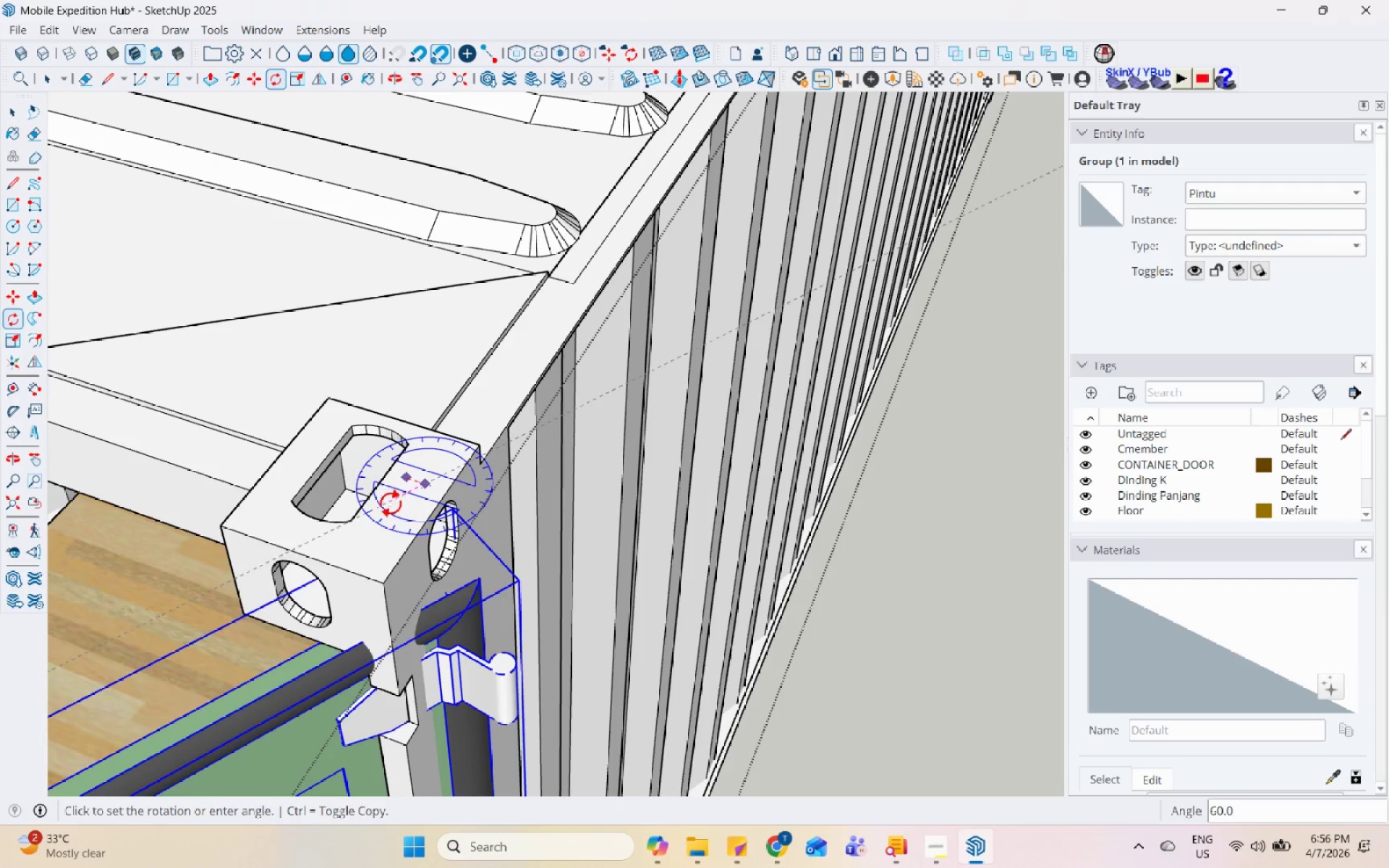 
scroll: coordinate [425, 492], scroll_direction: up, amount: 21.0
 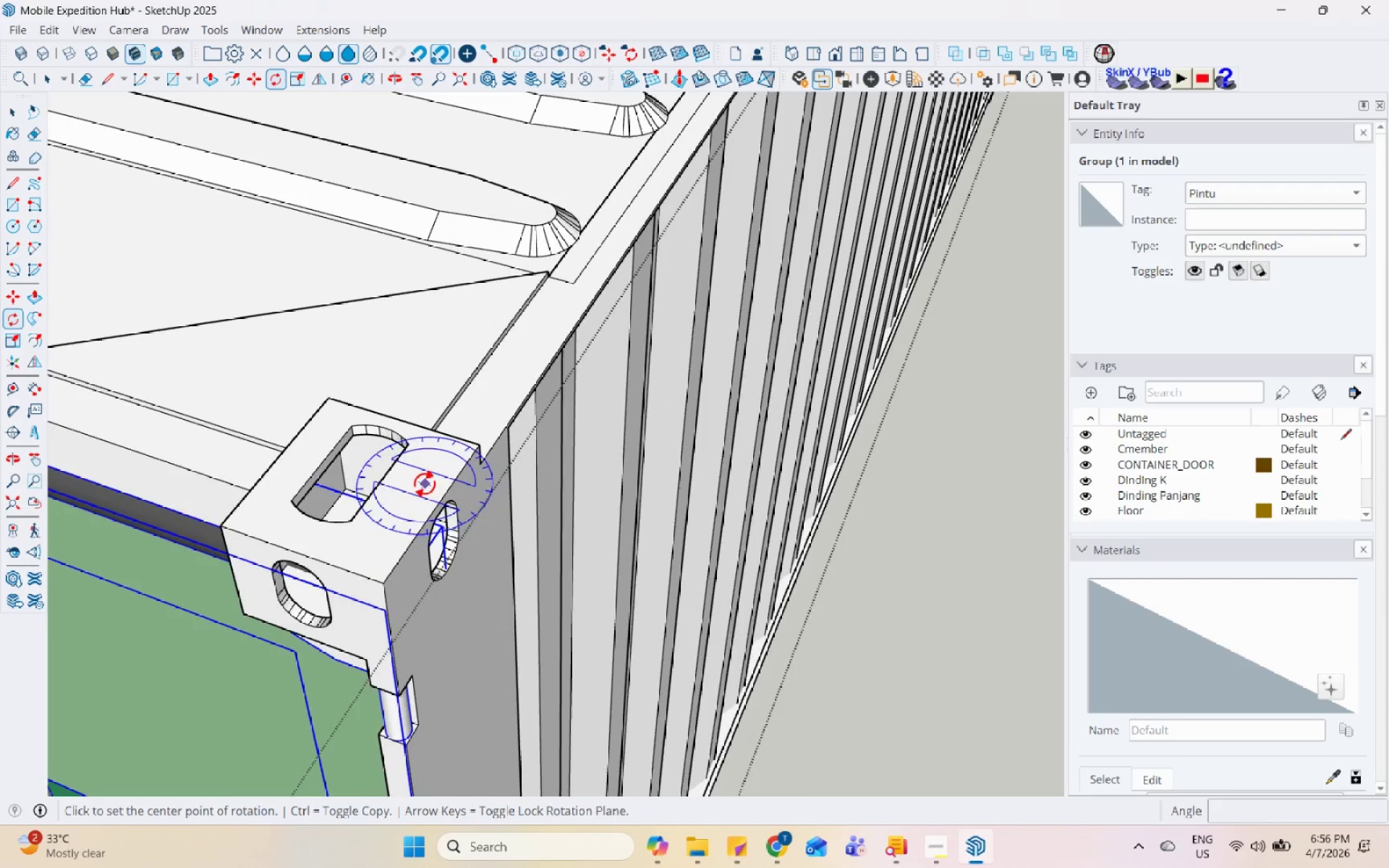 
left_click([390, 506])
 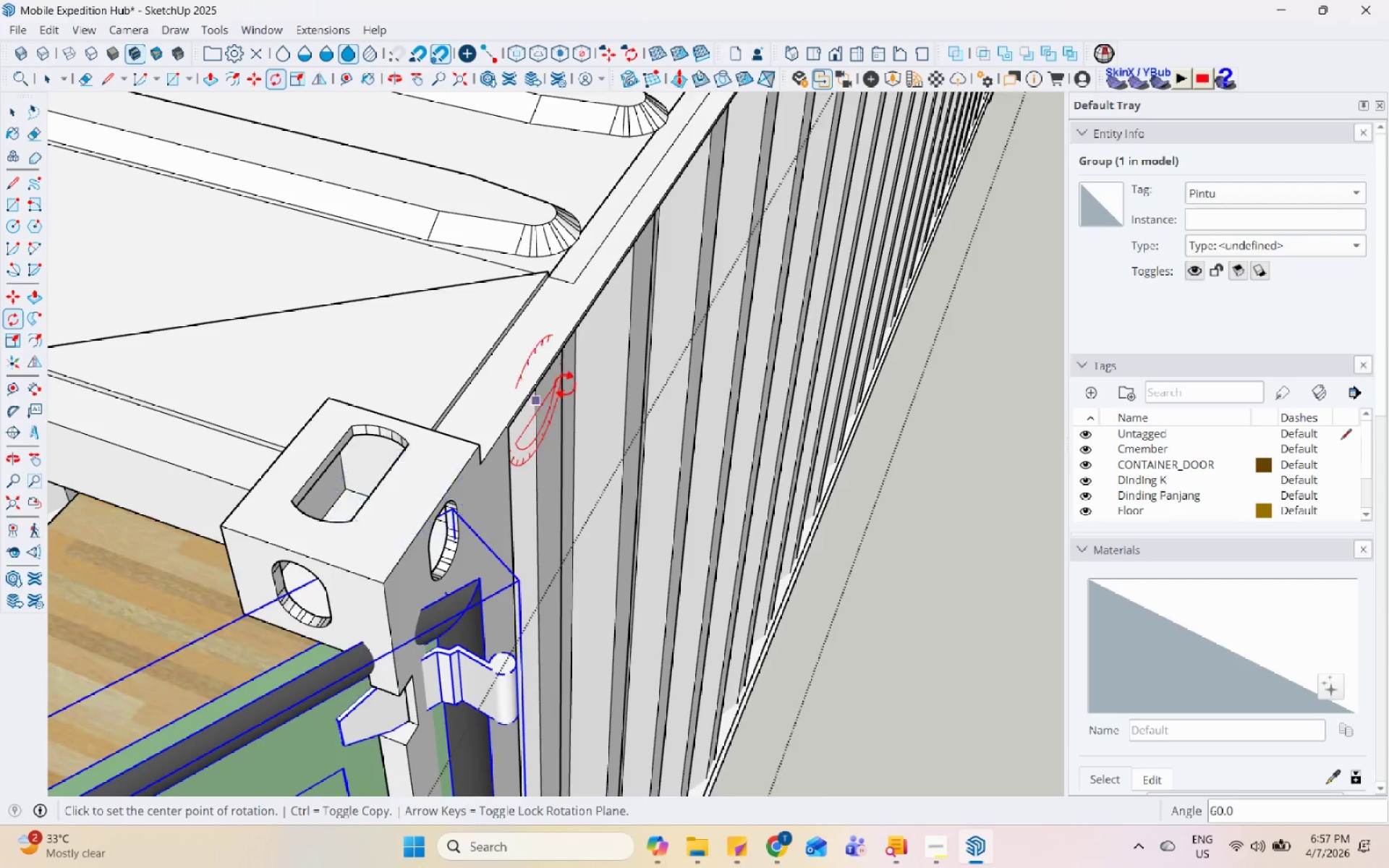 
scroll: coordinate [597, 396], scroll_direction: down, amount: 6.0
 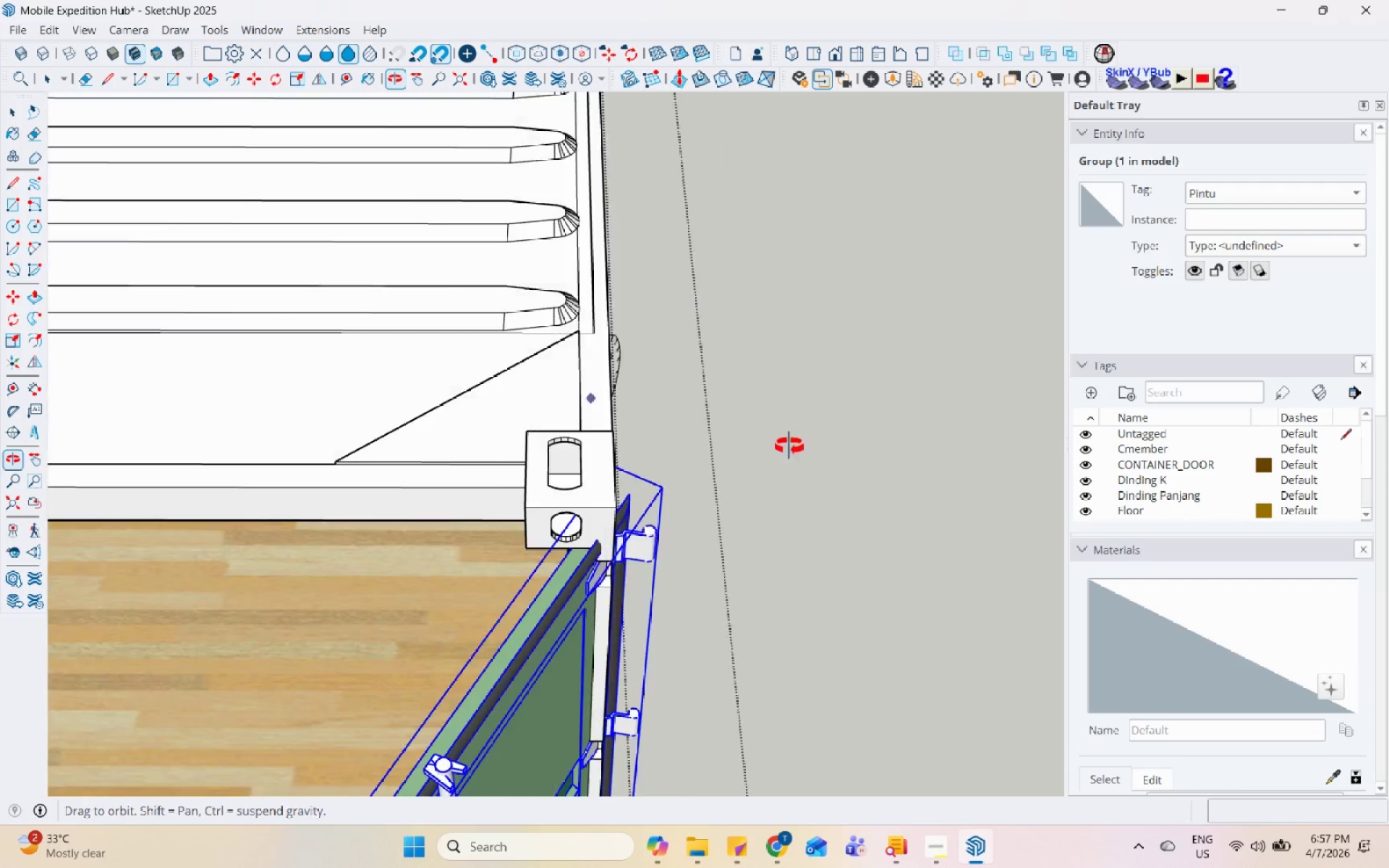 
key(Space)
 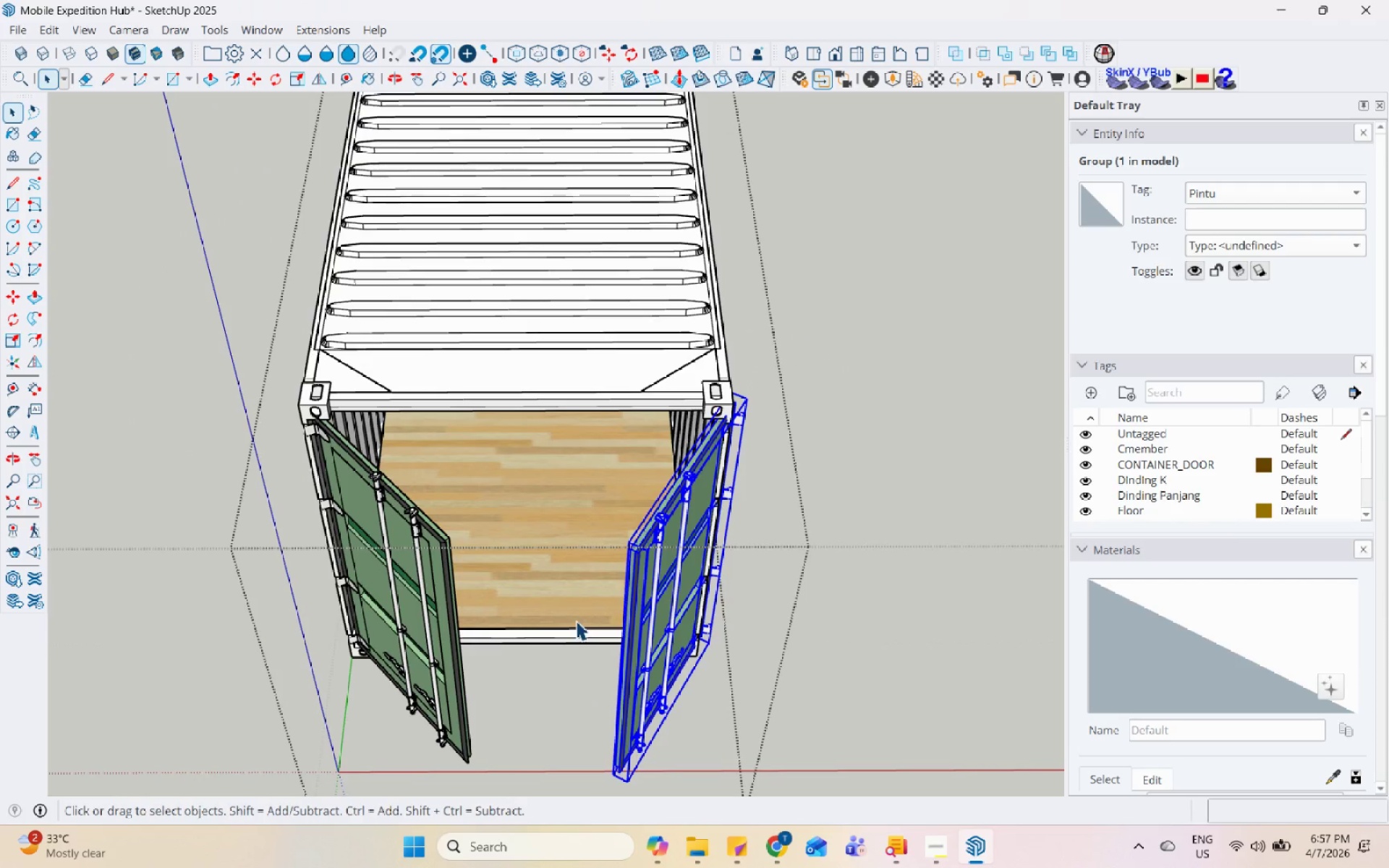 
scroll: coordinate [788, 361], scroll_direction: down, amount: 8.0
 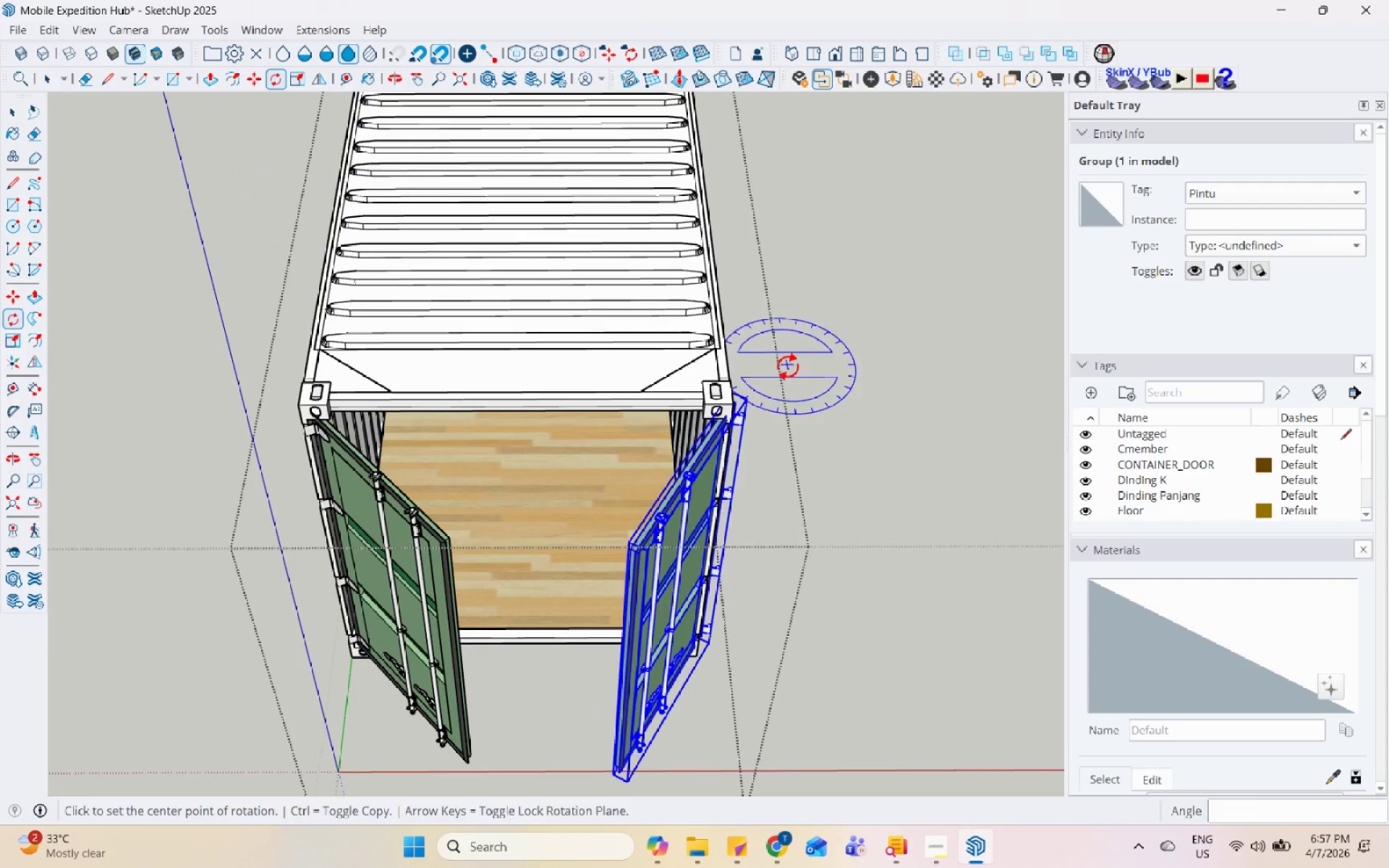 
left_click([668, 578])
 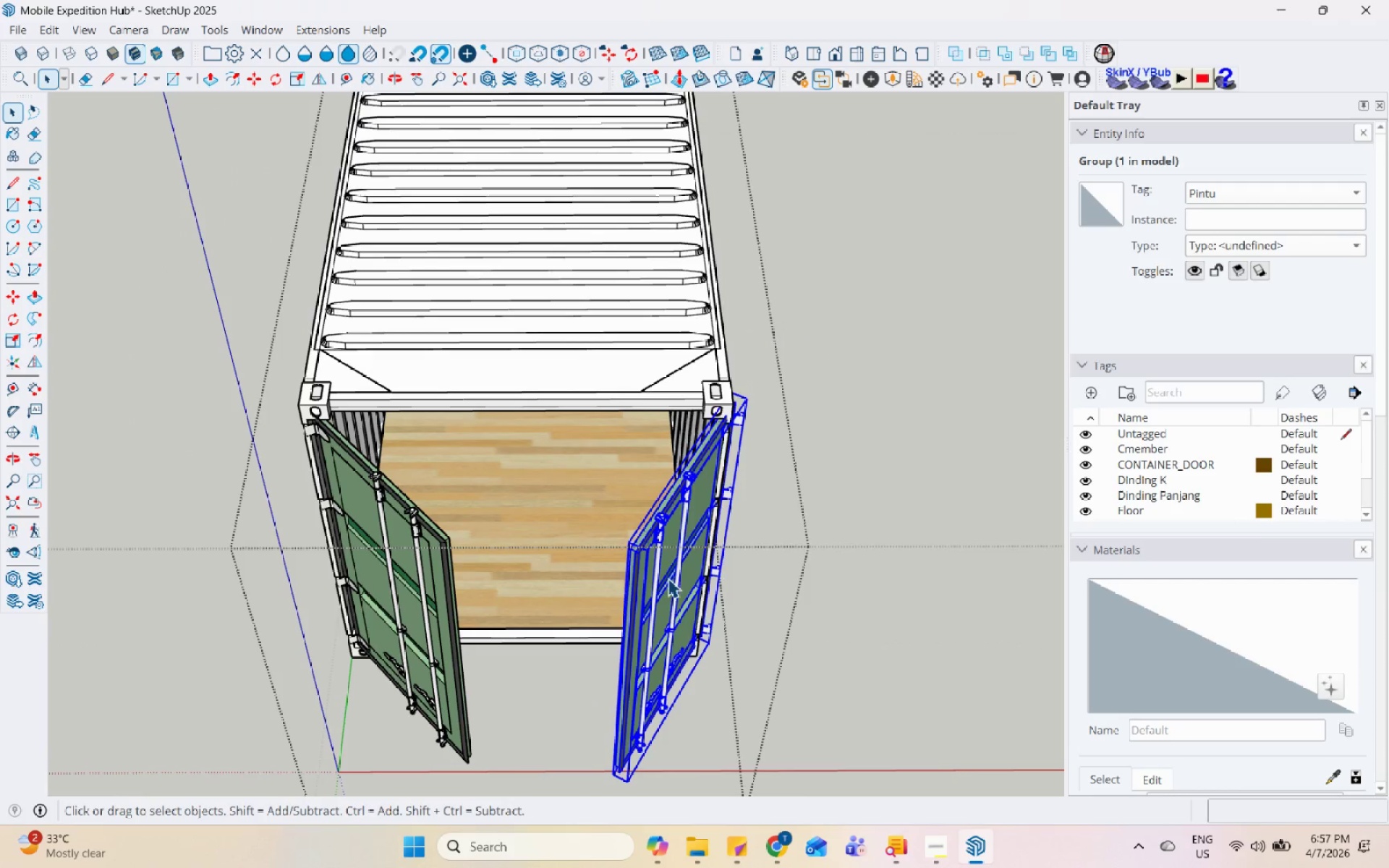 
right_click([668, 578])
 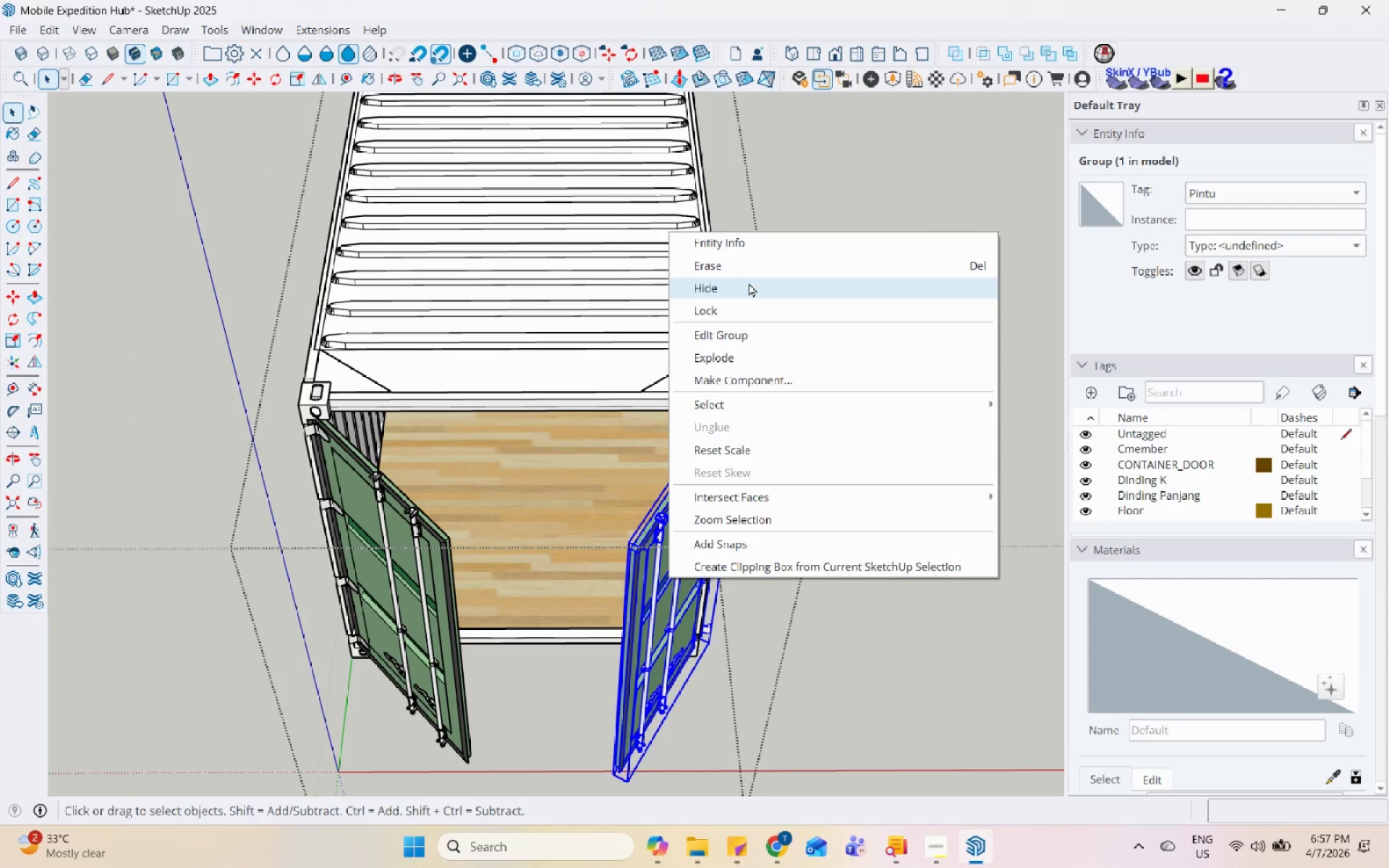 
left_click([755, 267])
 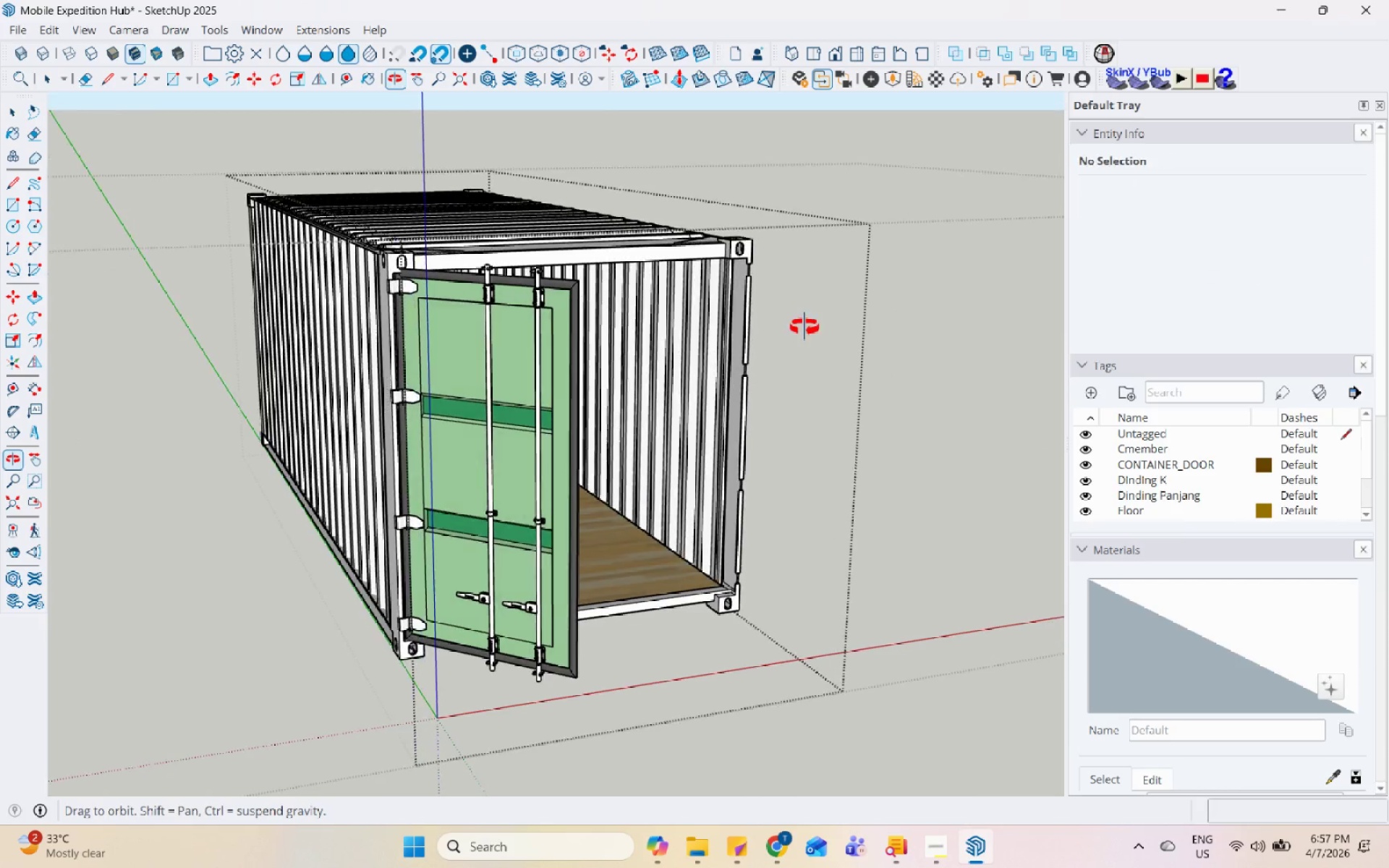 
left_click([420, 271])
 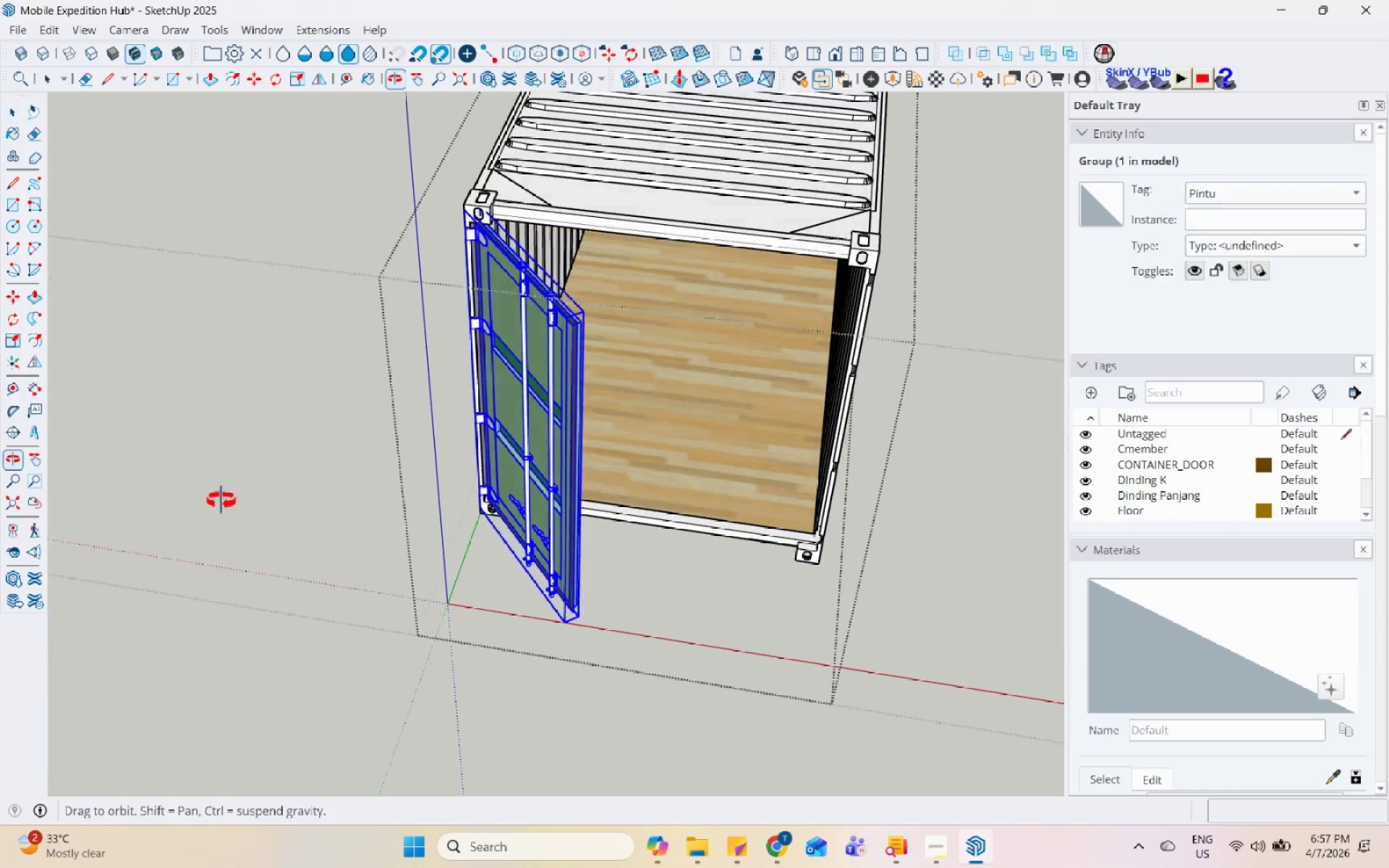 
scroll: coordinate [439, 523], scroll_direction: down, amount: 6.0
 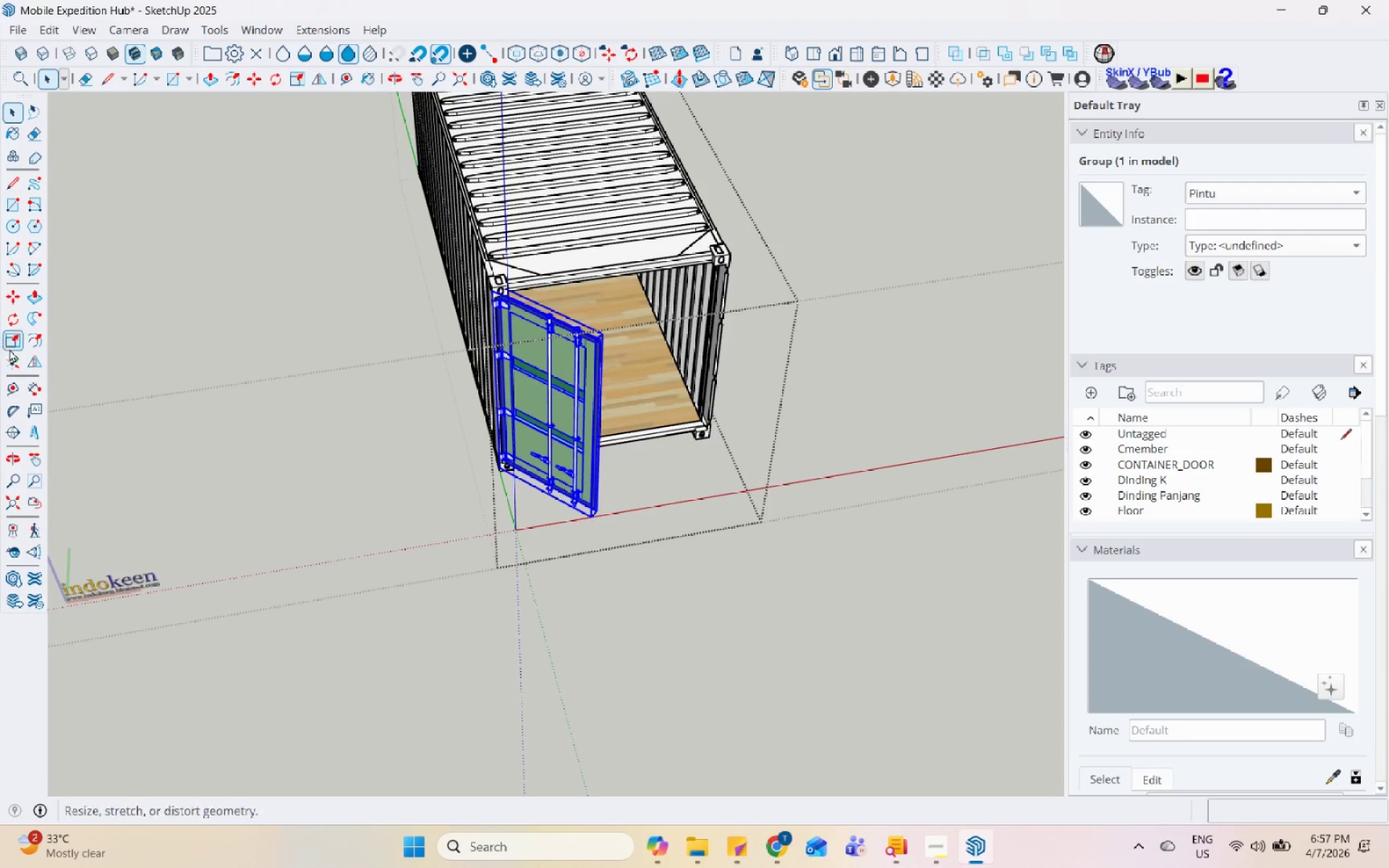 
left_click([26, 362])
 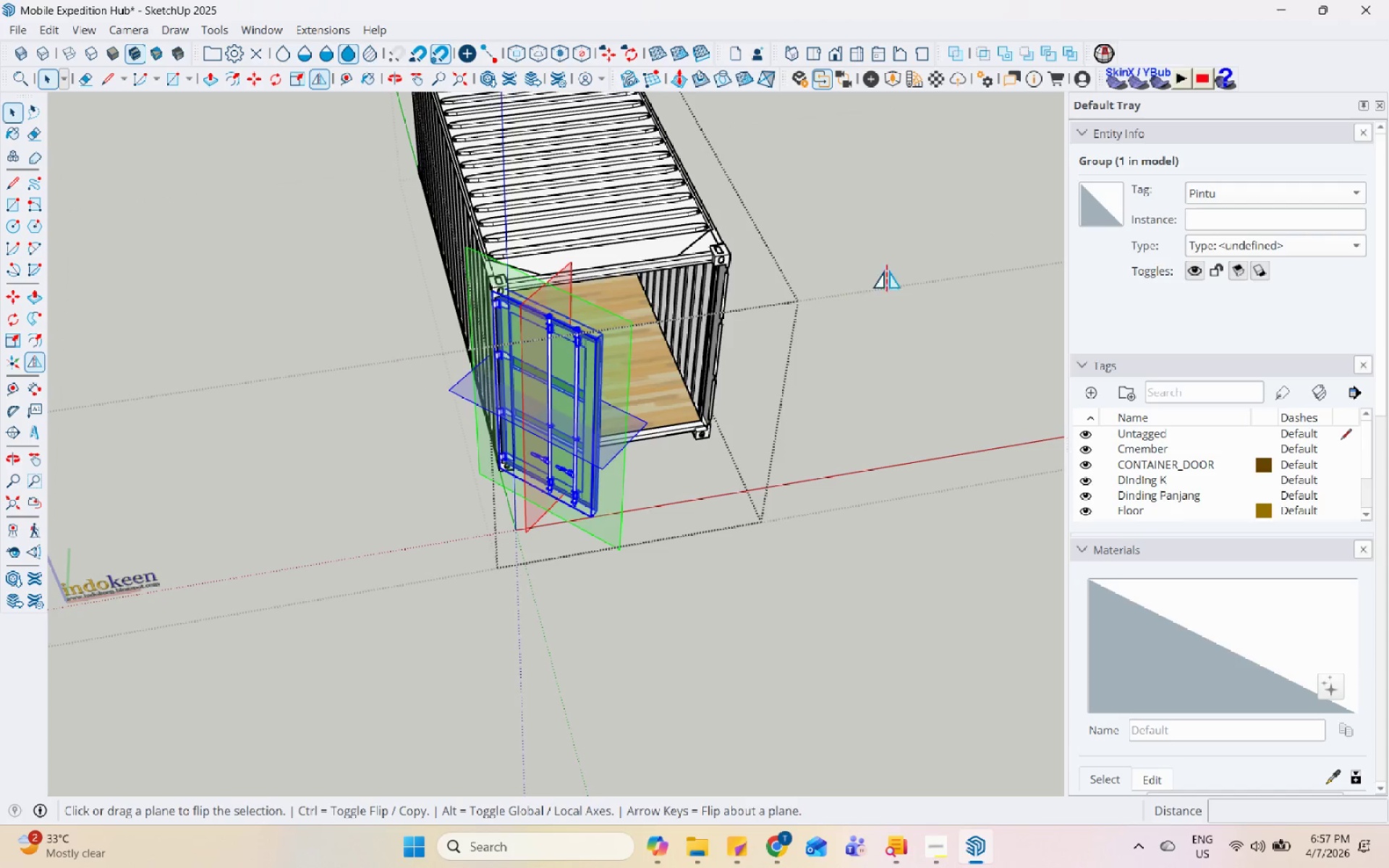 
scroll: coordinate [598, 284], scroll_direction: up, amount: 6.0
 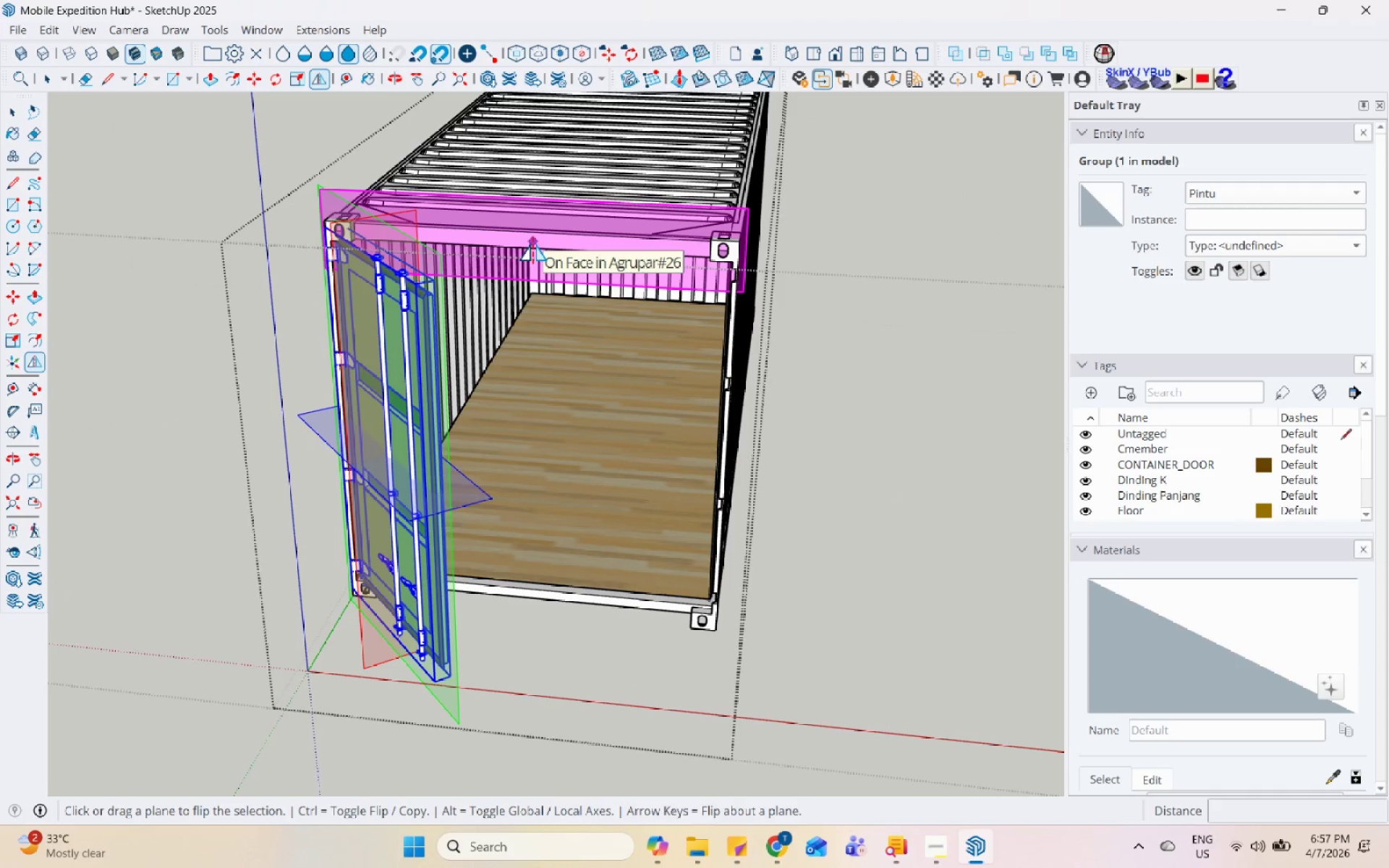 
key(ArrowUp)
 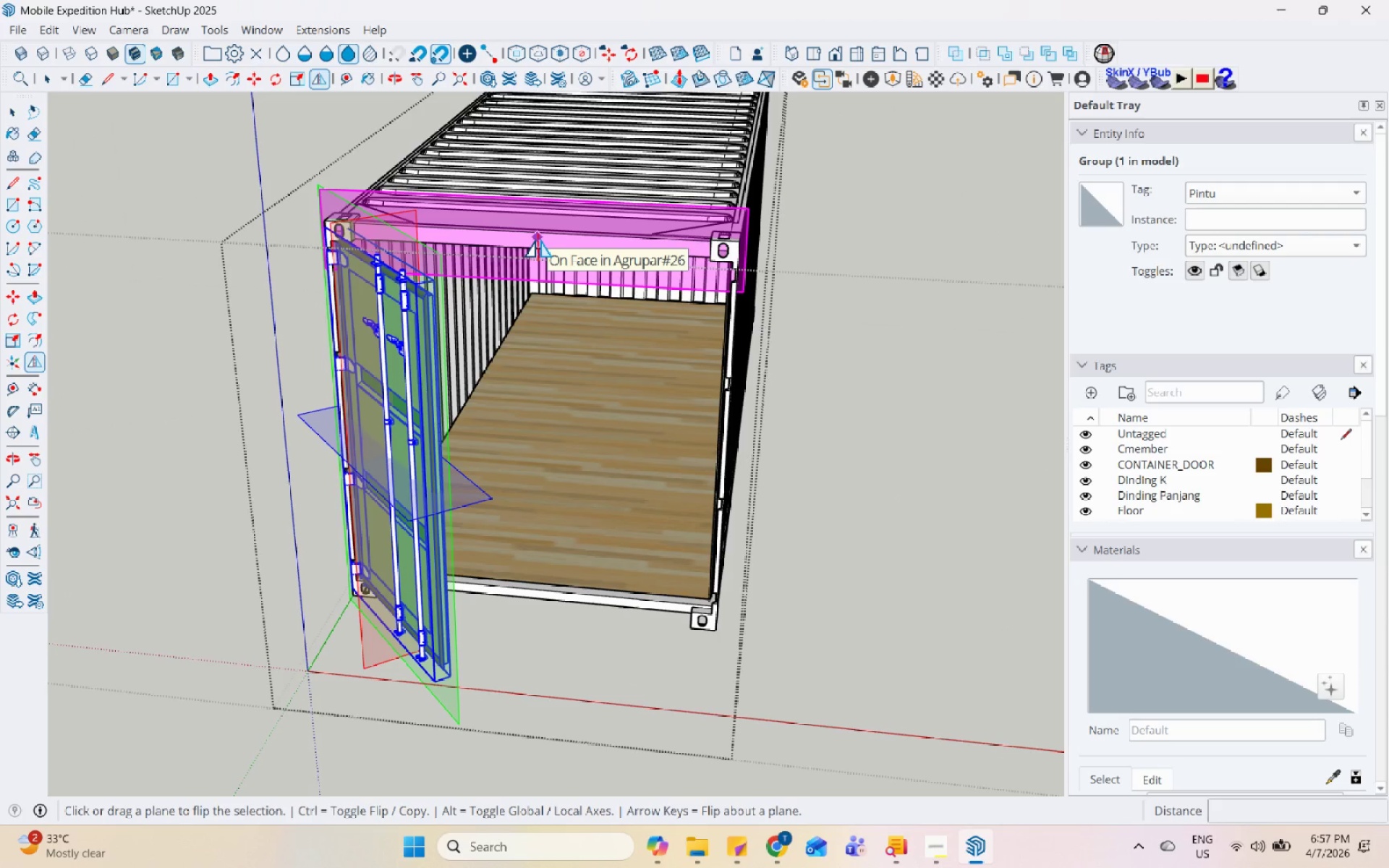 
key(ArrowLeft)
 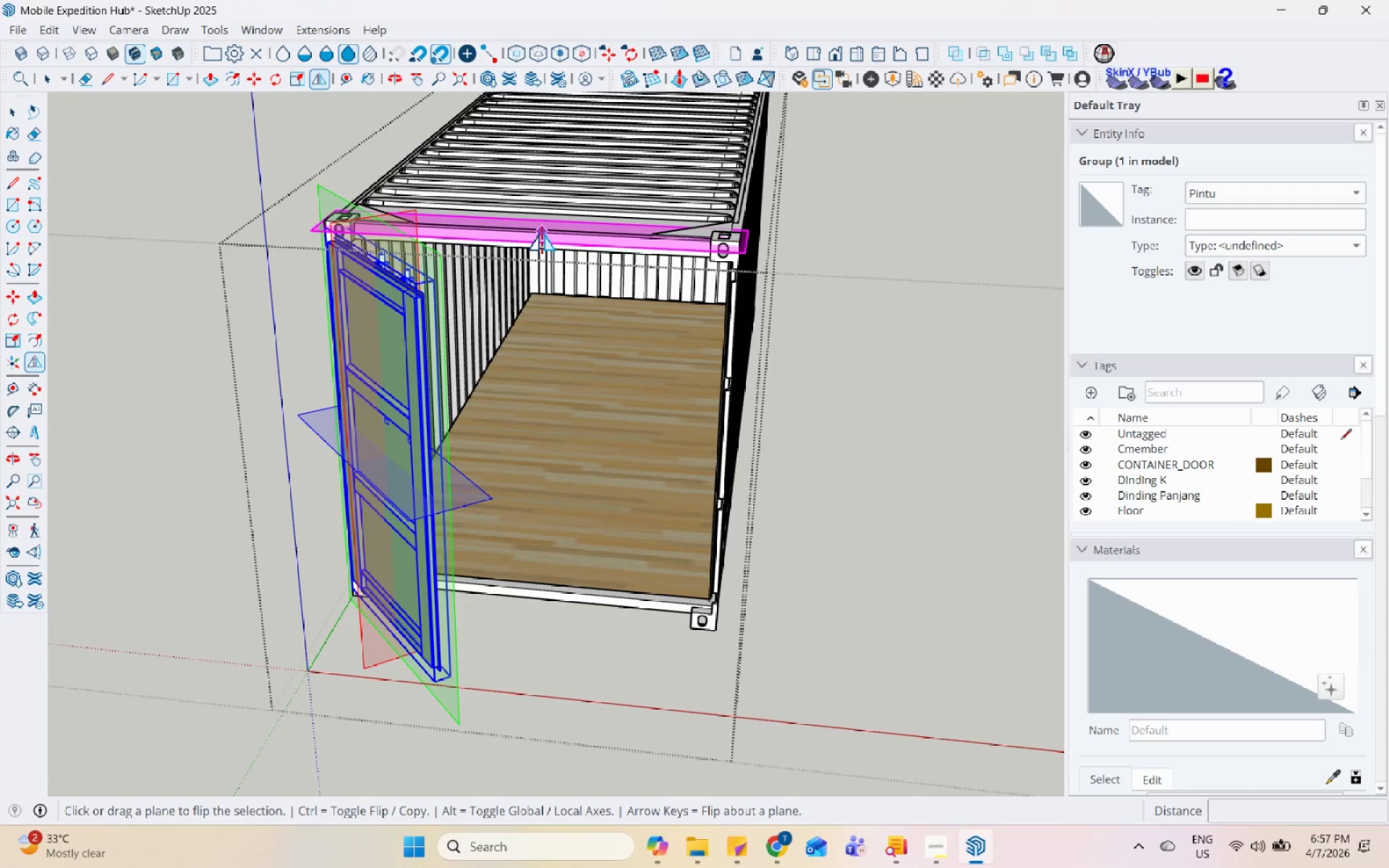 
key(ArrowLeft)
 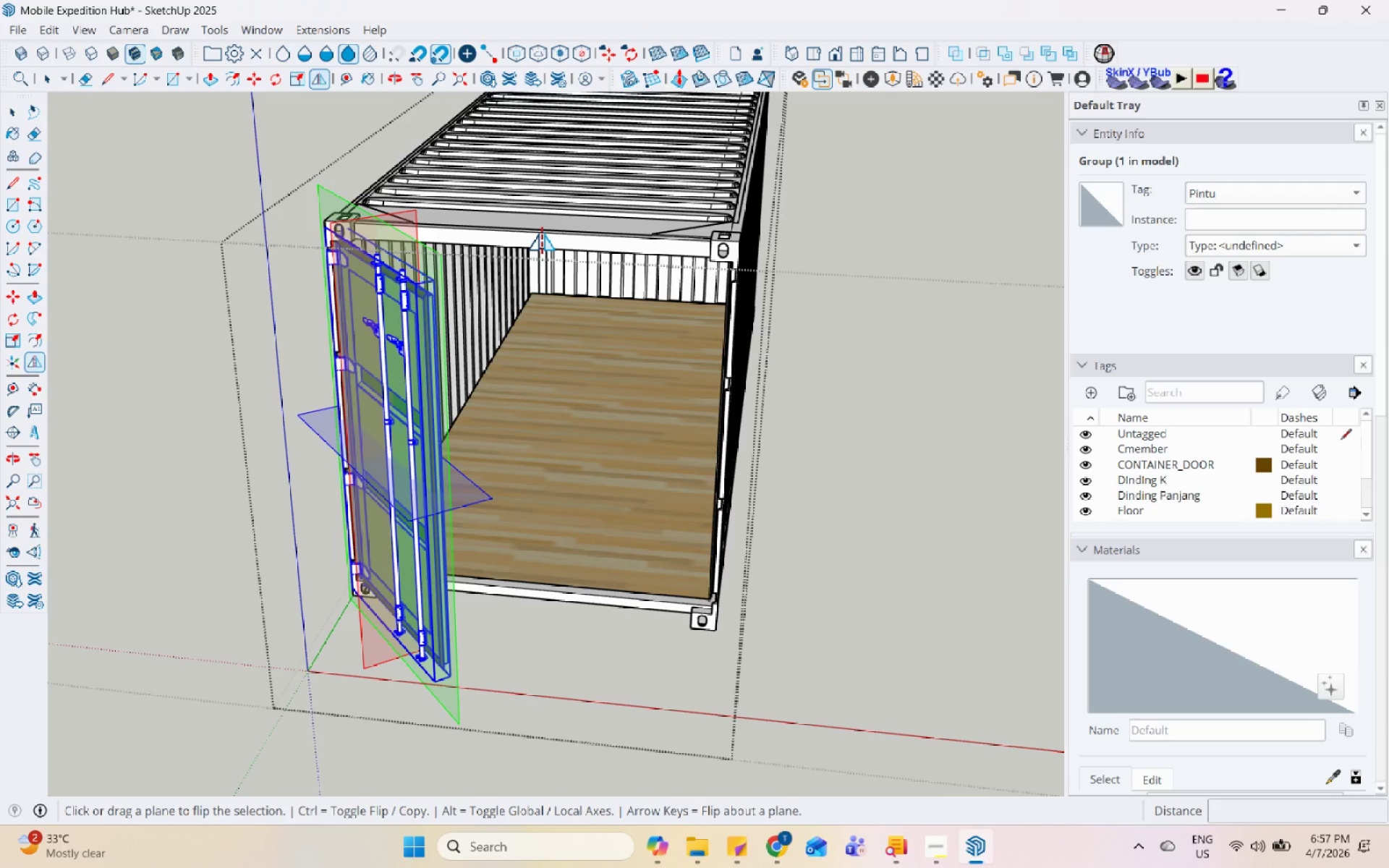 
key(ArrowLeft)
 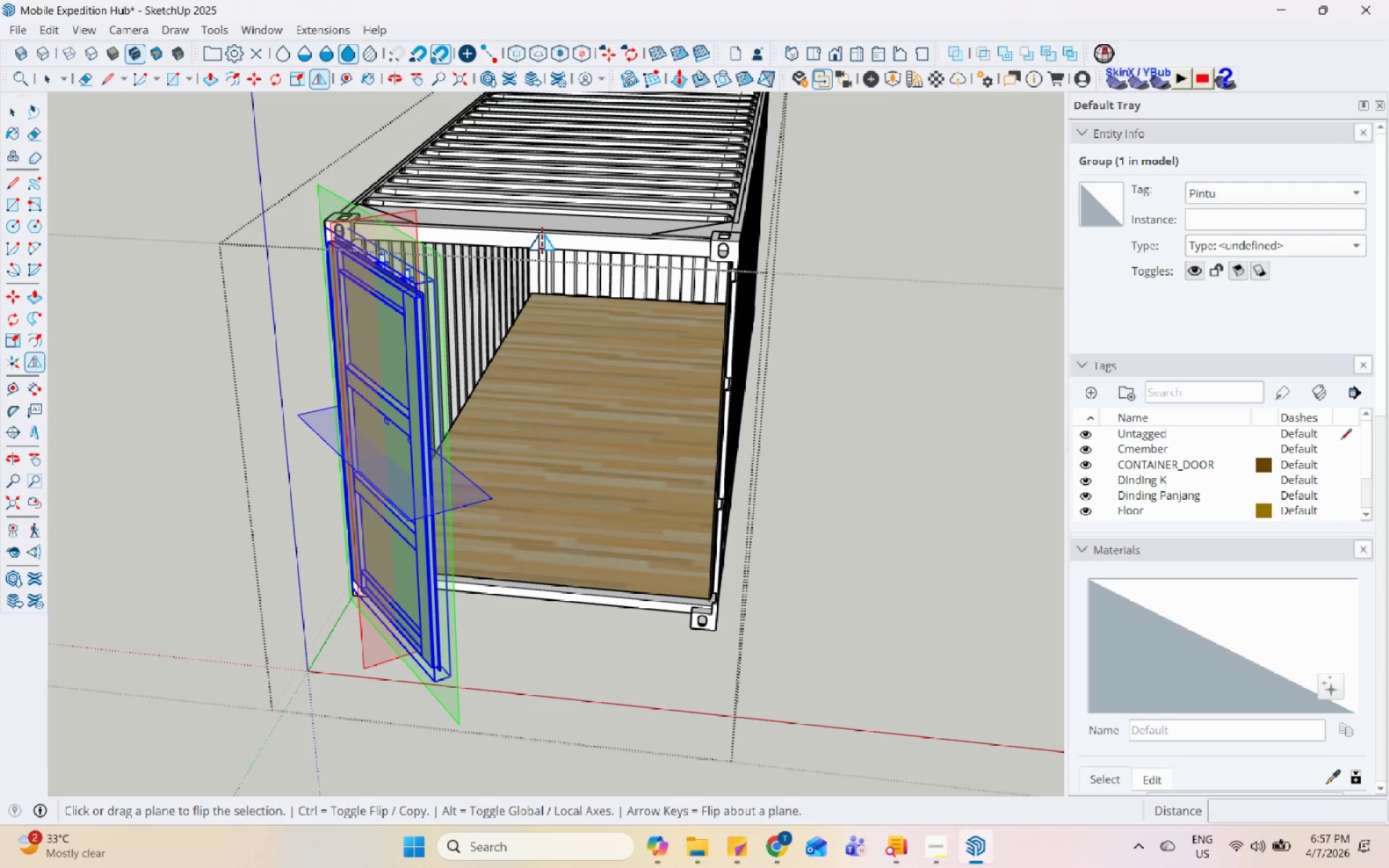 
key(ArrowLeft)
 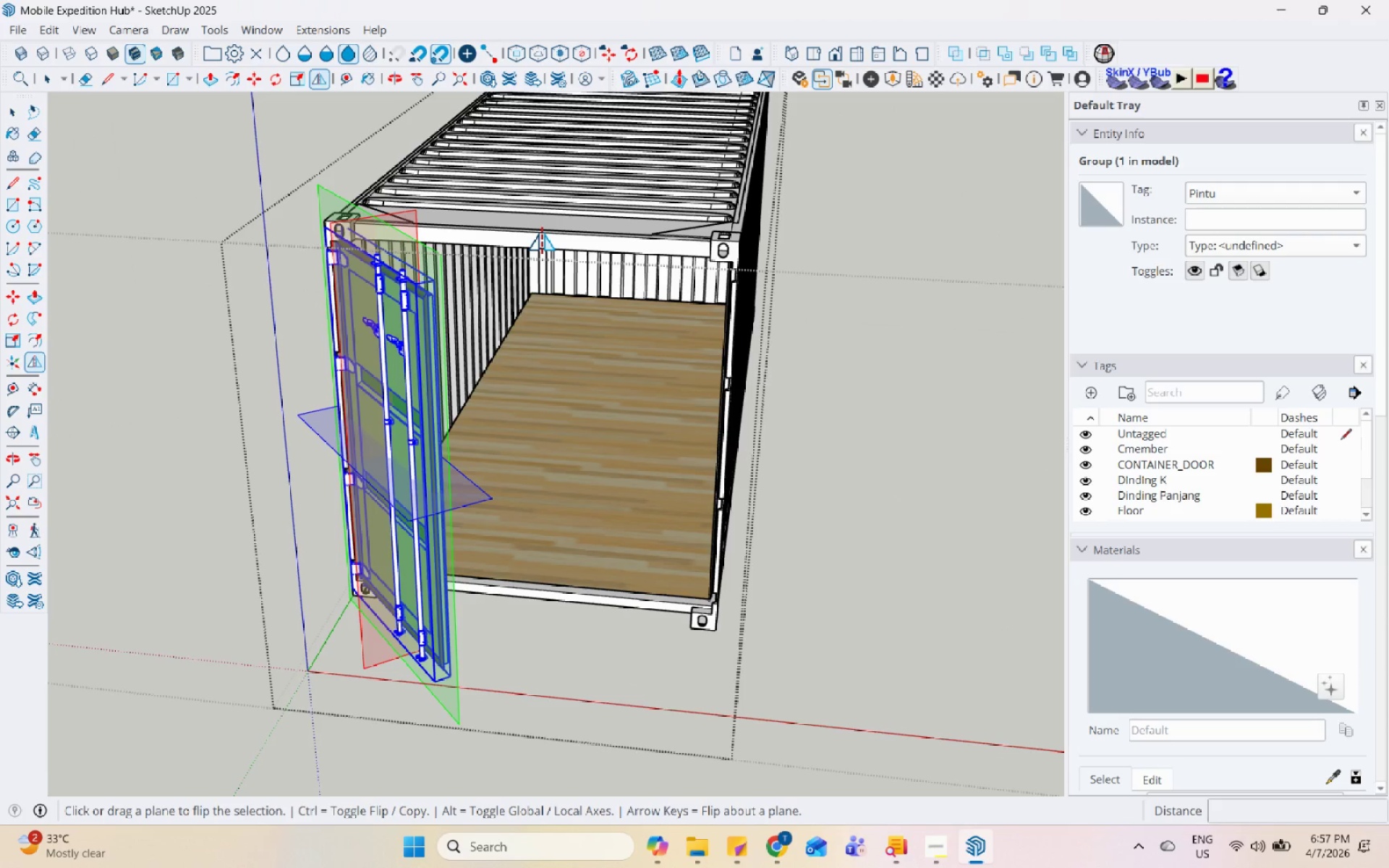 
key(ArrowLeft)
 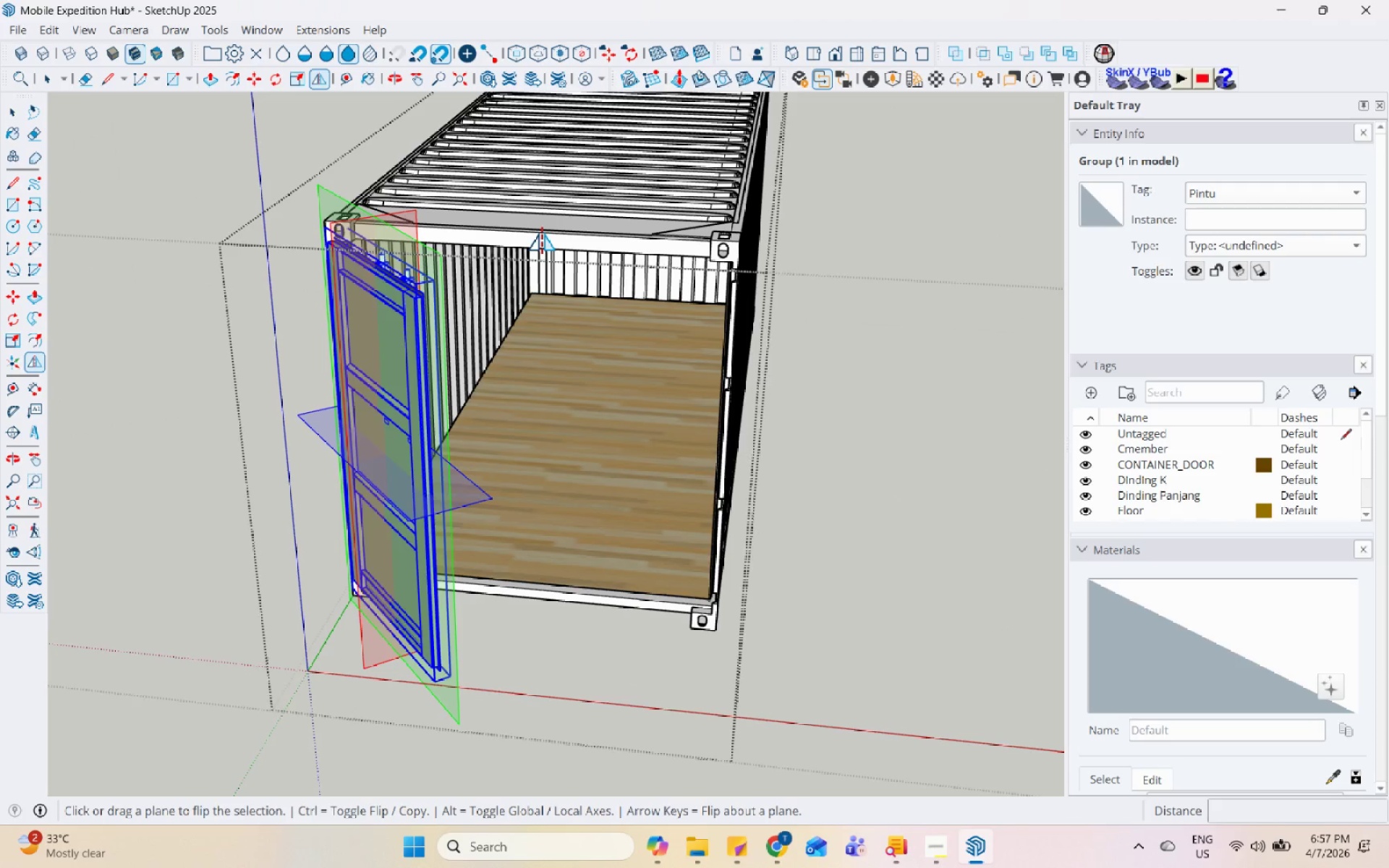 
key(ArrowLeft)
 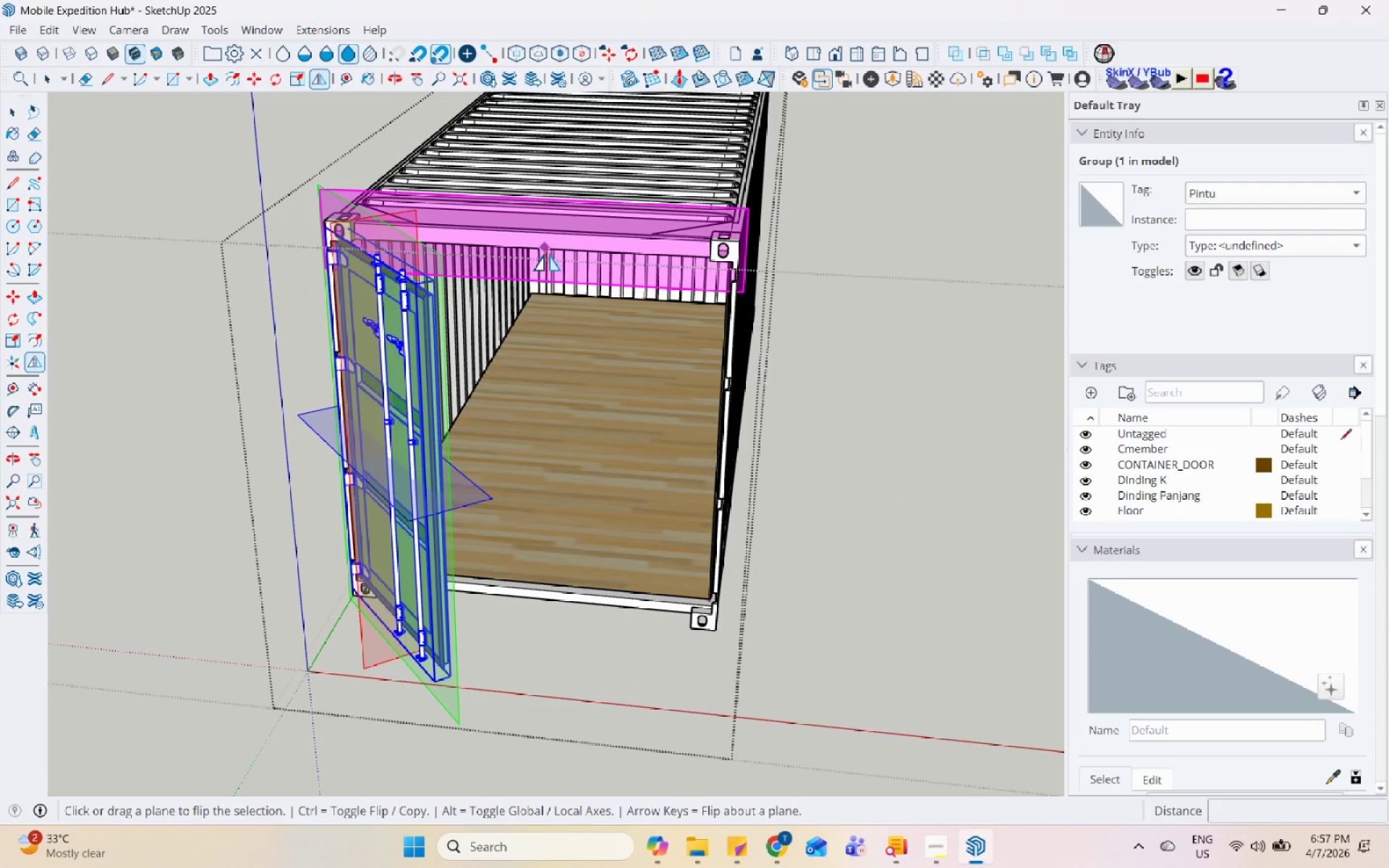 
key(Space)
 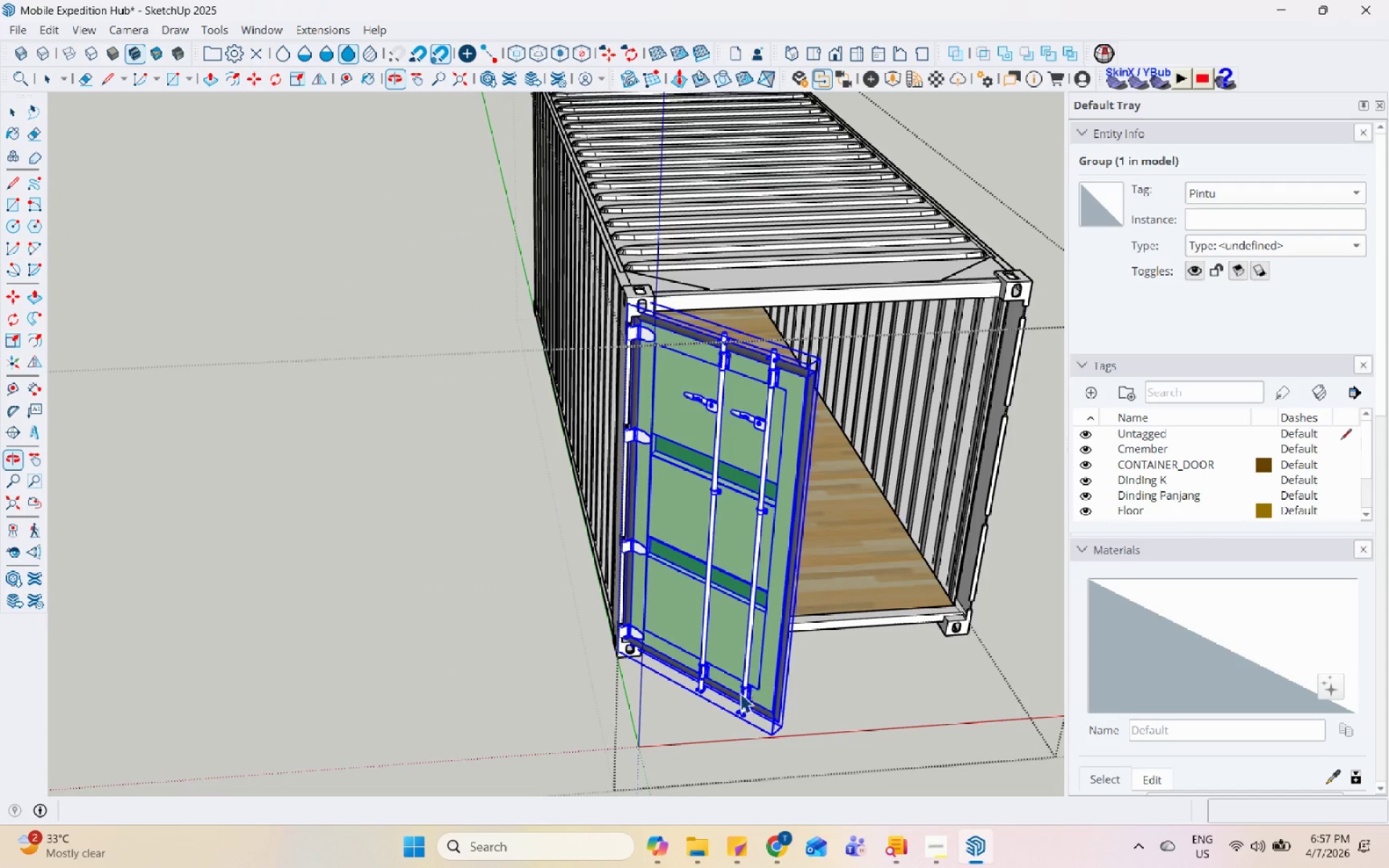 
scroll: coordinate [641, 275], scroll_direction: up, amount: 12.0
 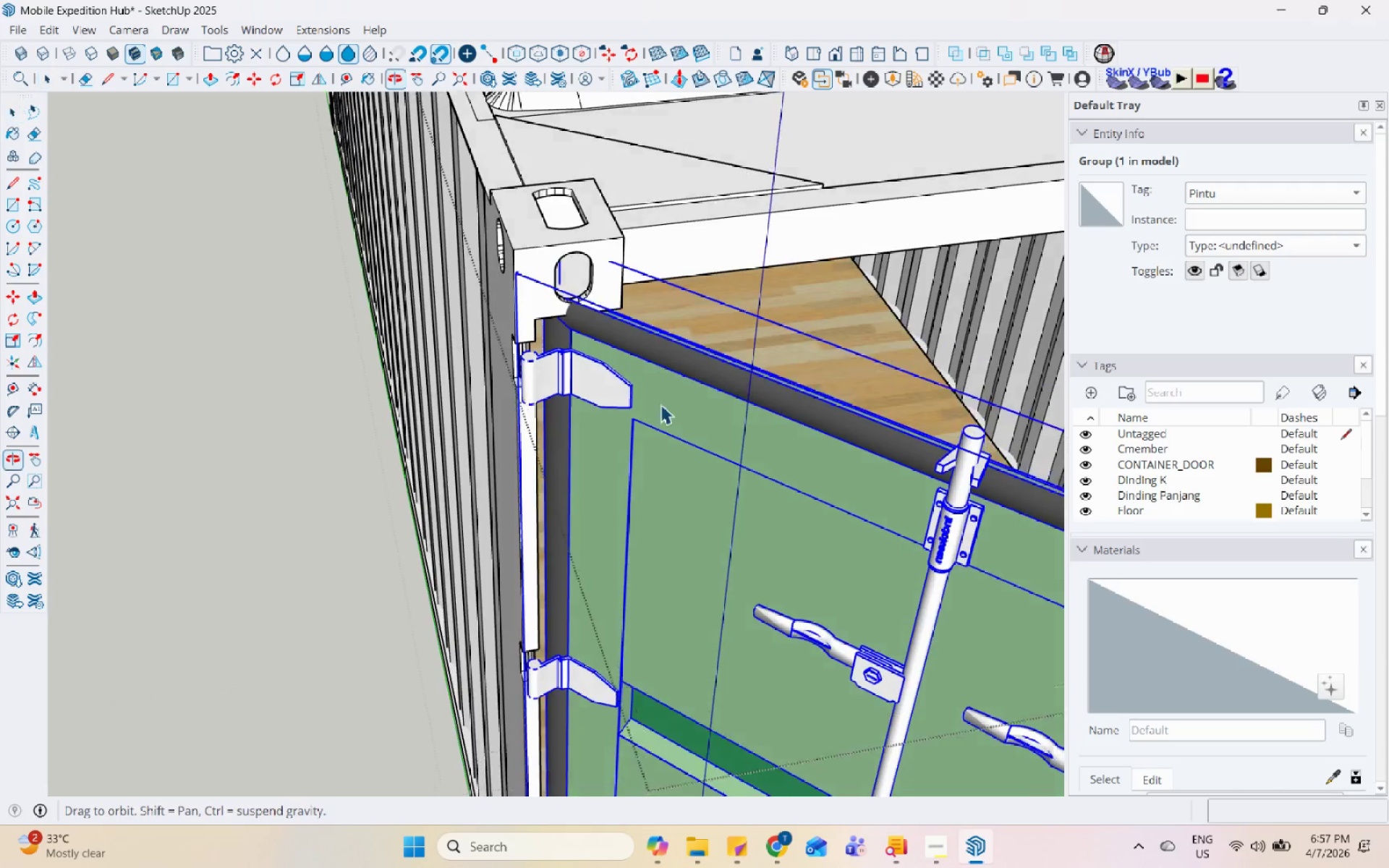 
scroll: coordinate [578, 227], scroll_direction: down, amount: 13.0
 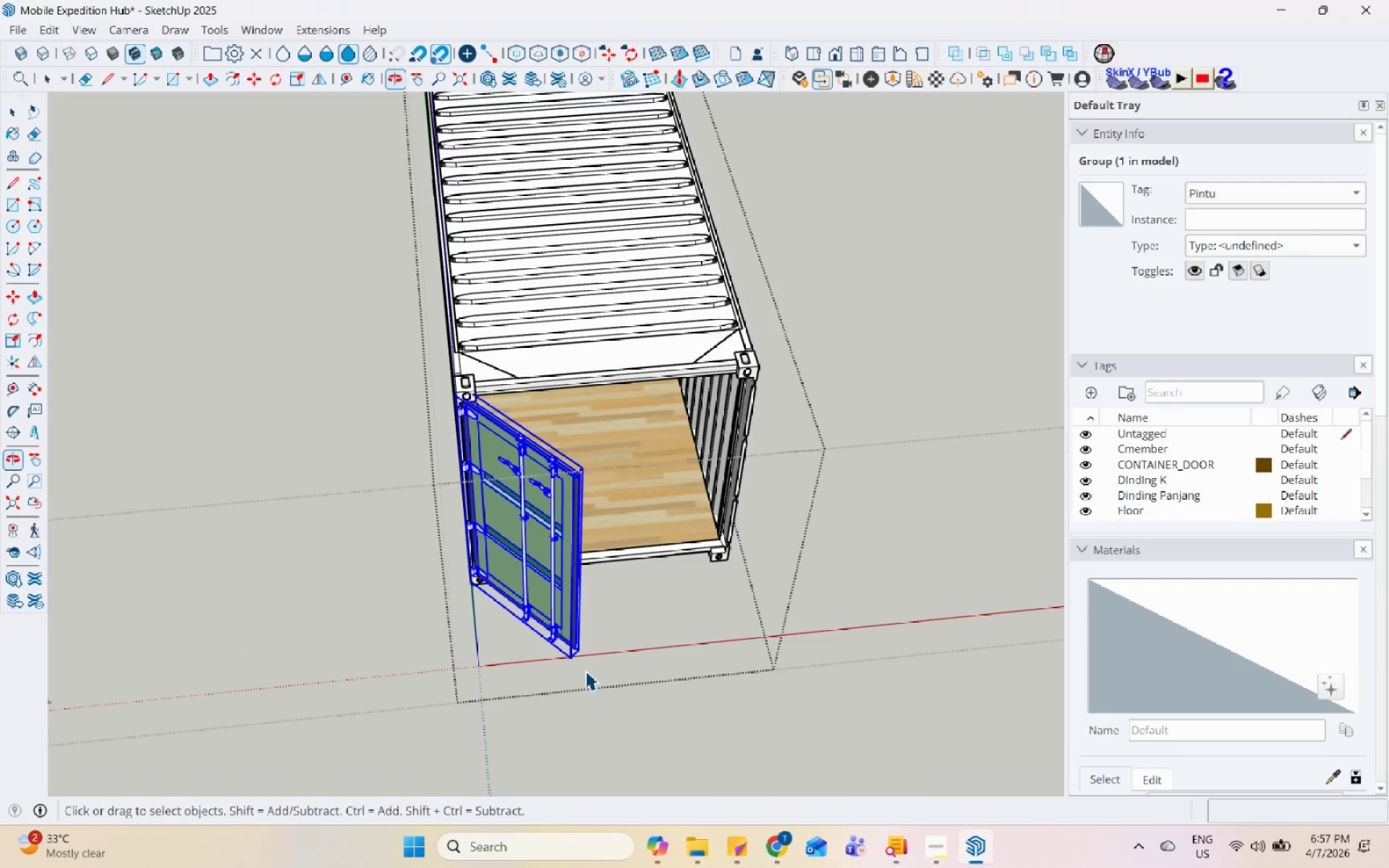 
key(M)
 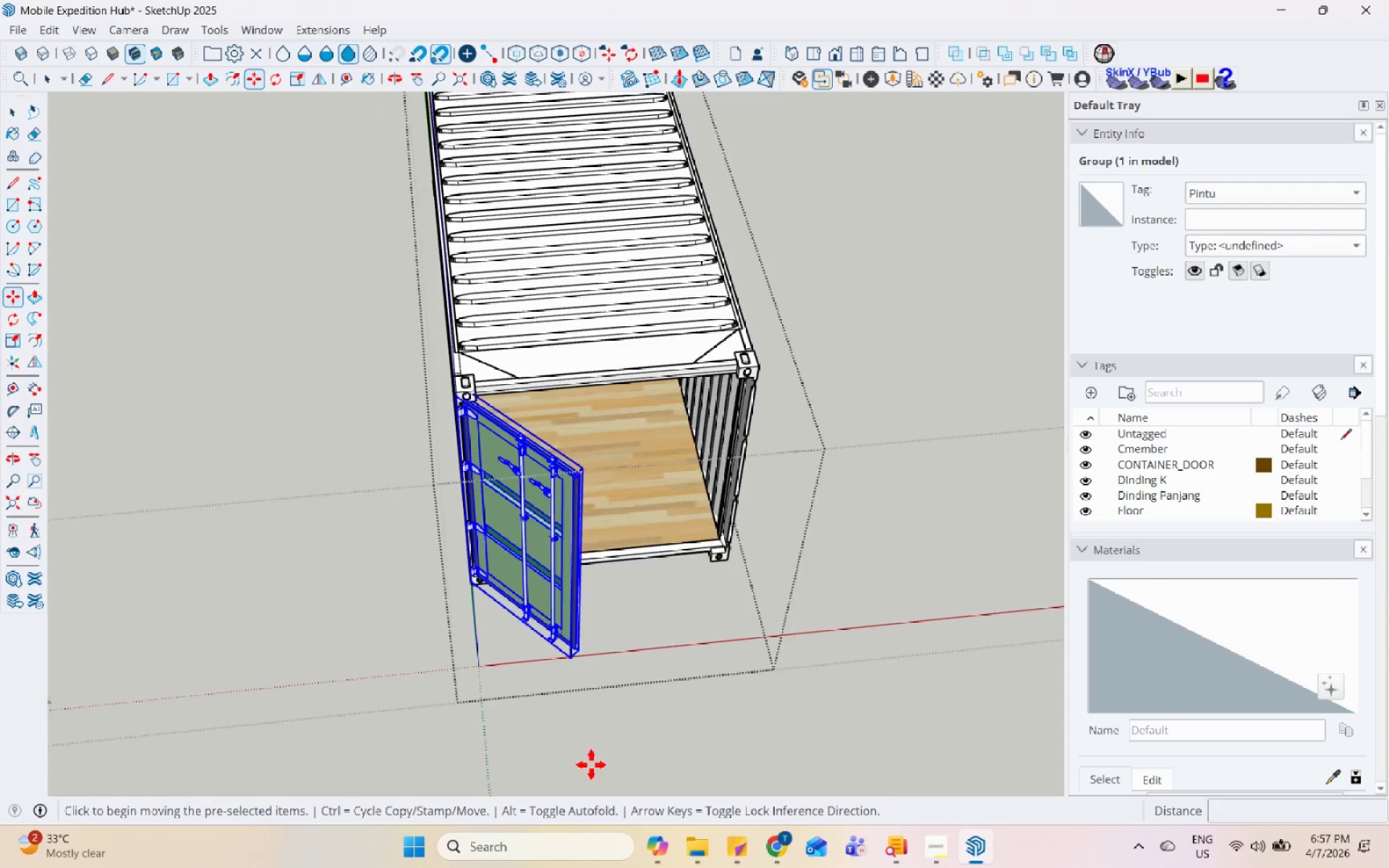 
key(Control+ControlLeft)
 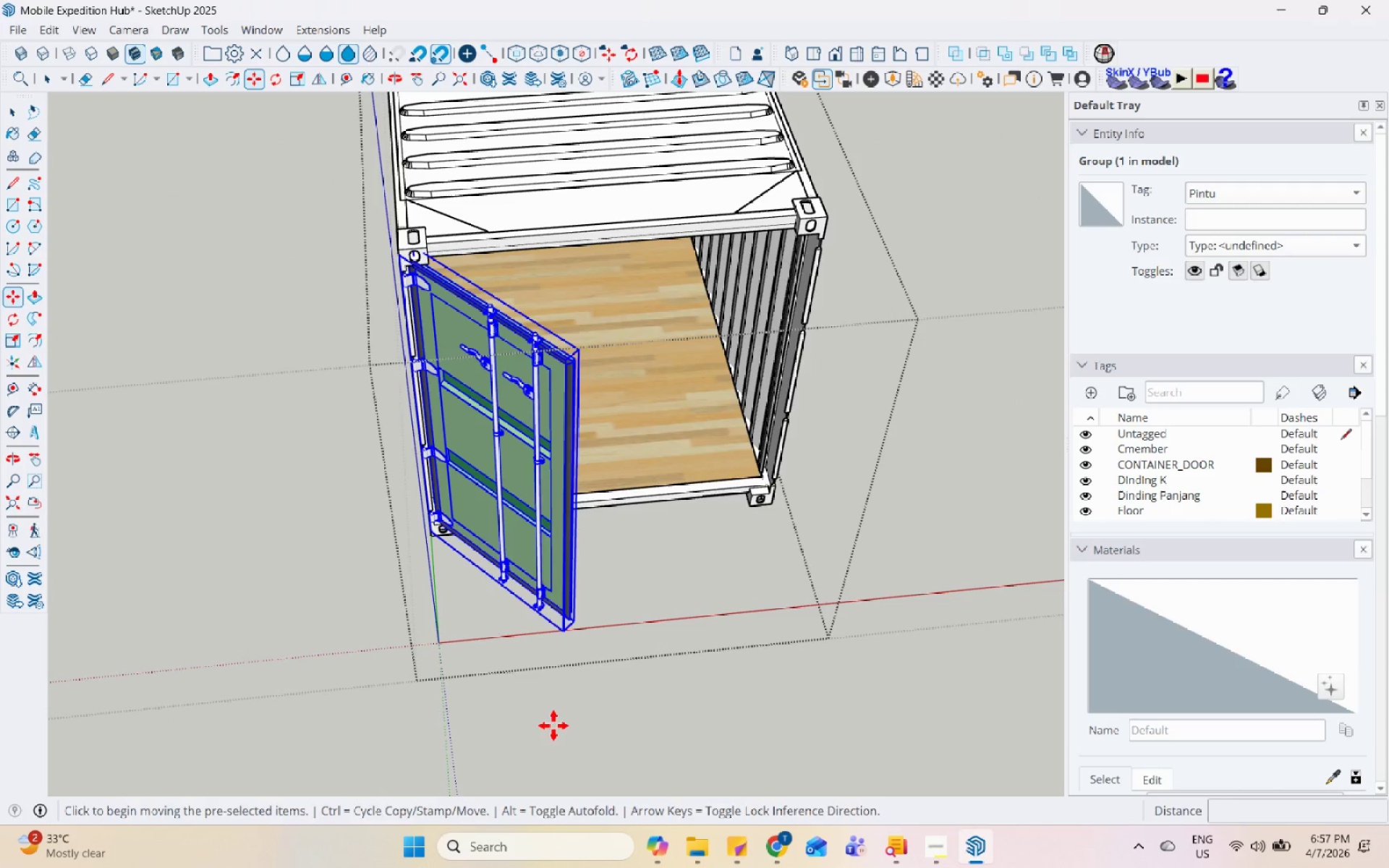 
left_click([553, 725])
 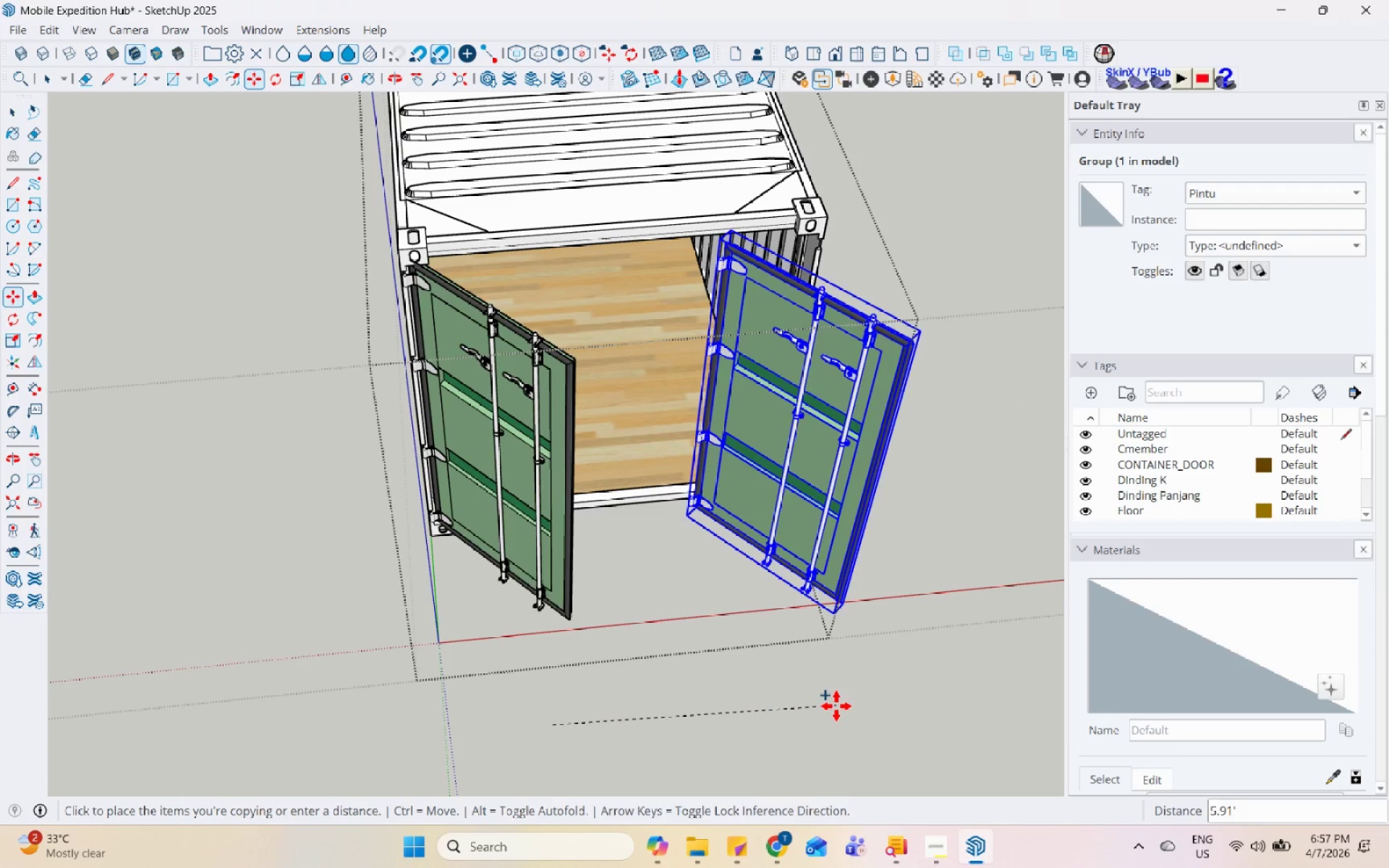 
scroll: coordinate [591, 724], scroll_direction: up, amount: 4.0
 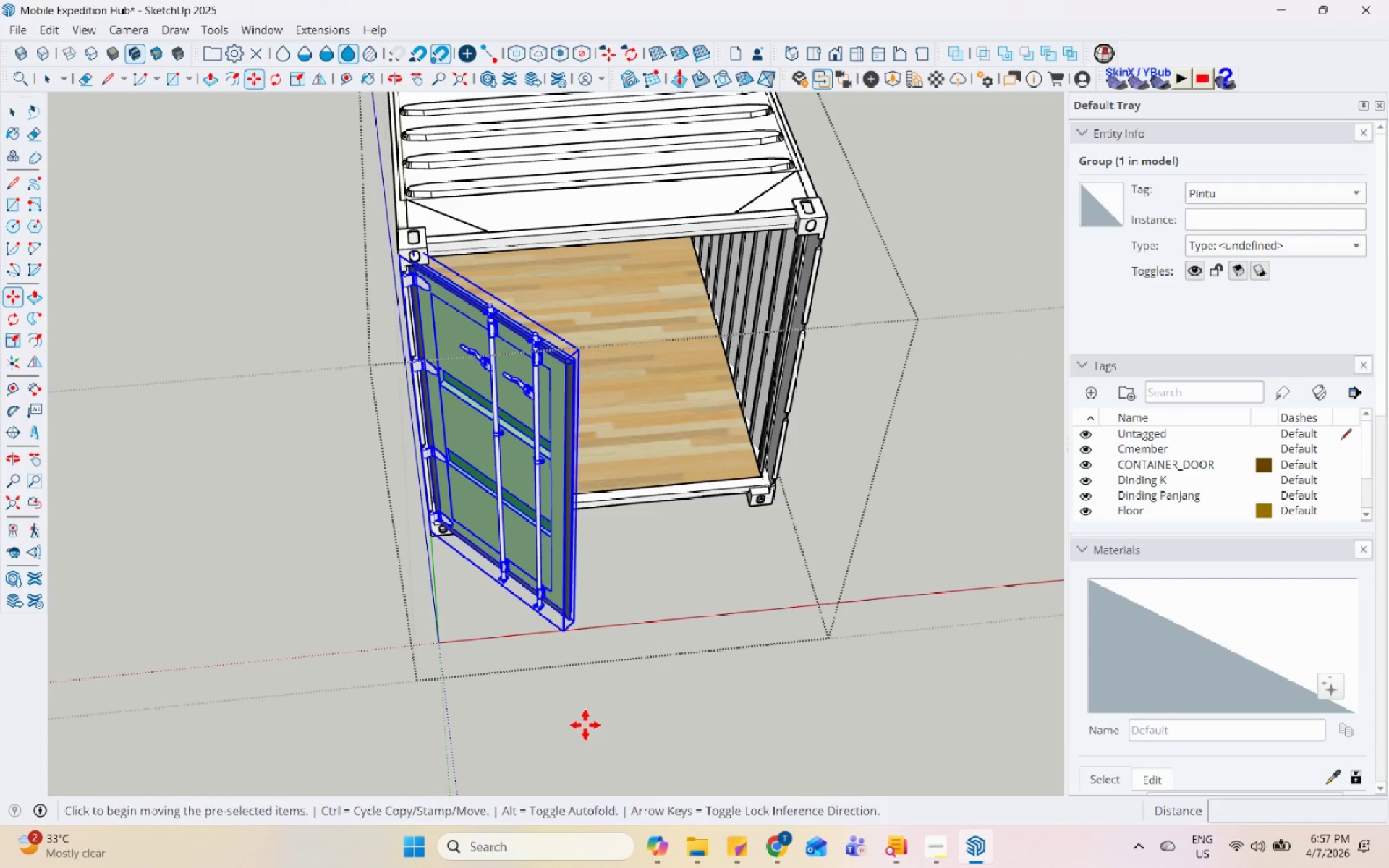 
left_click([827, 702])
 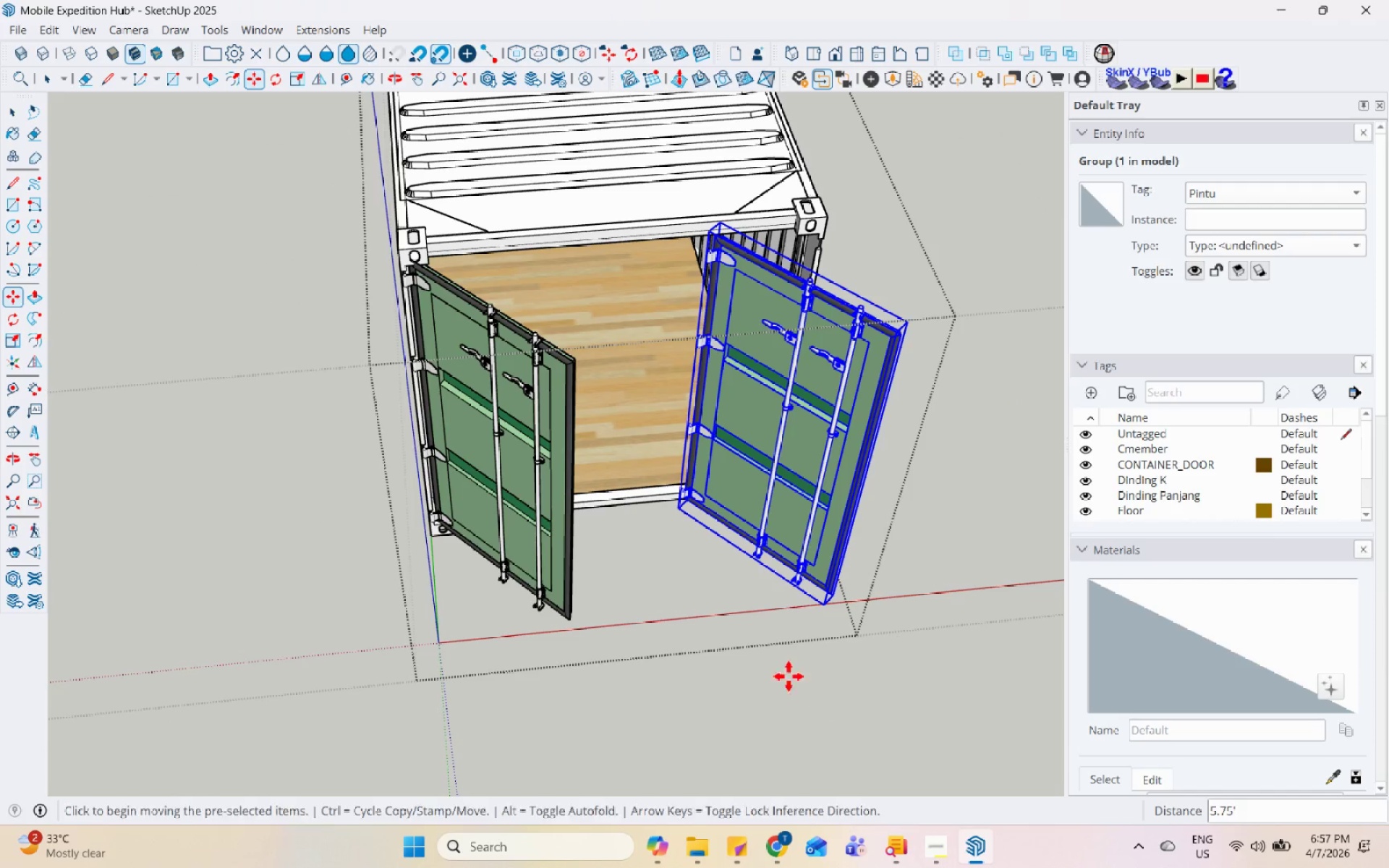 
key(Space)
 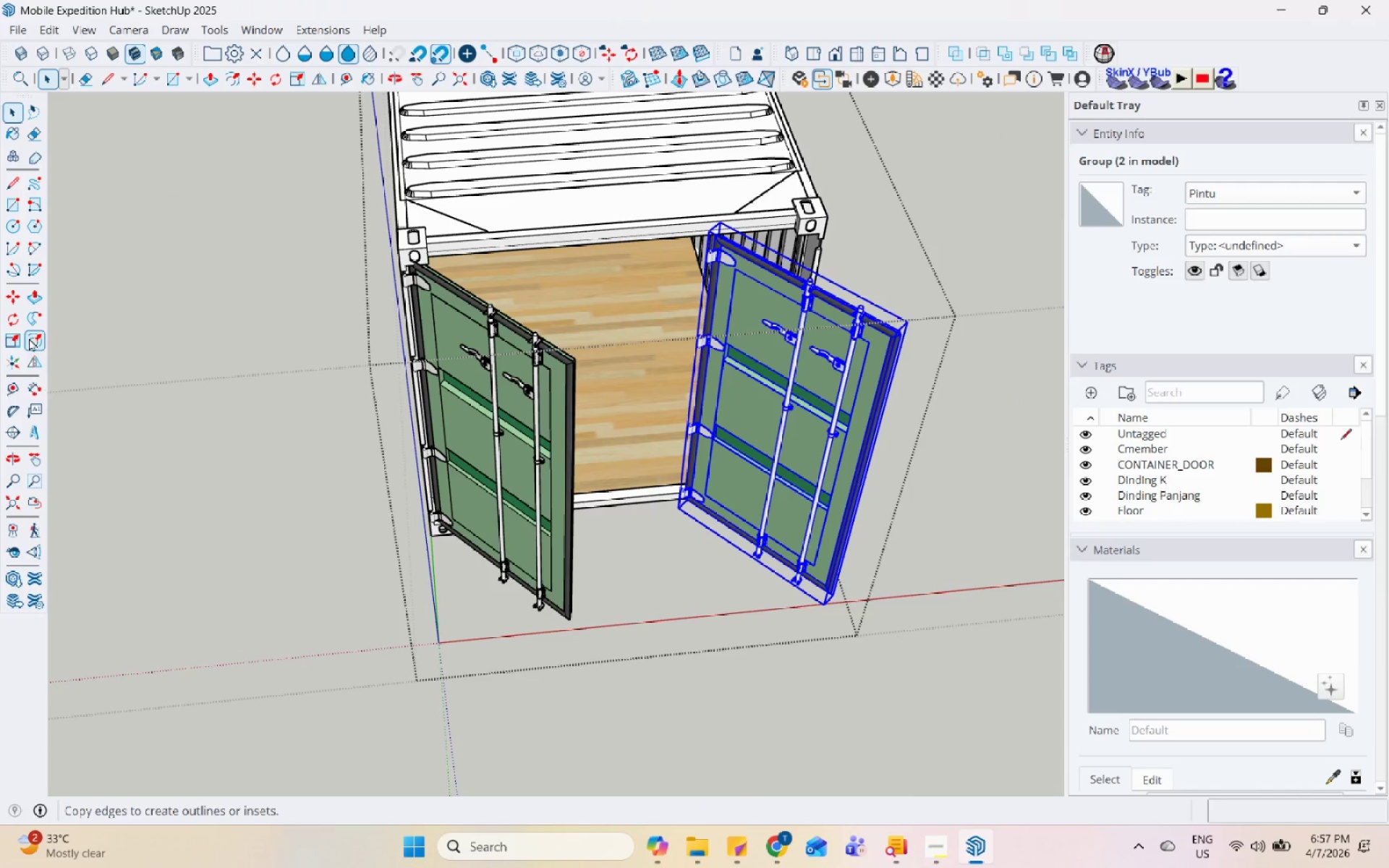 
left_click([30, 354])
 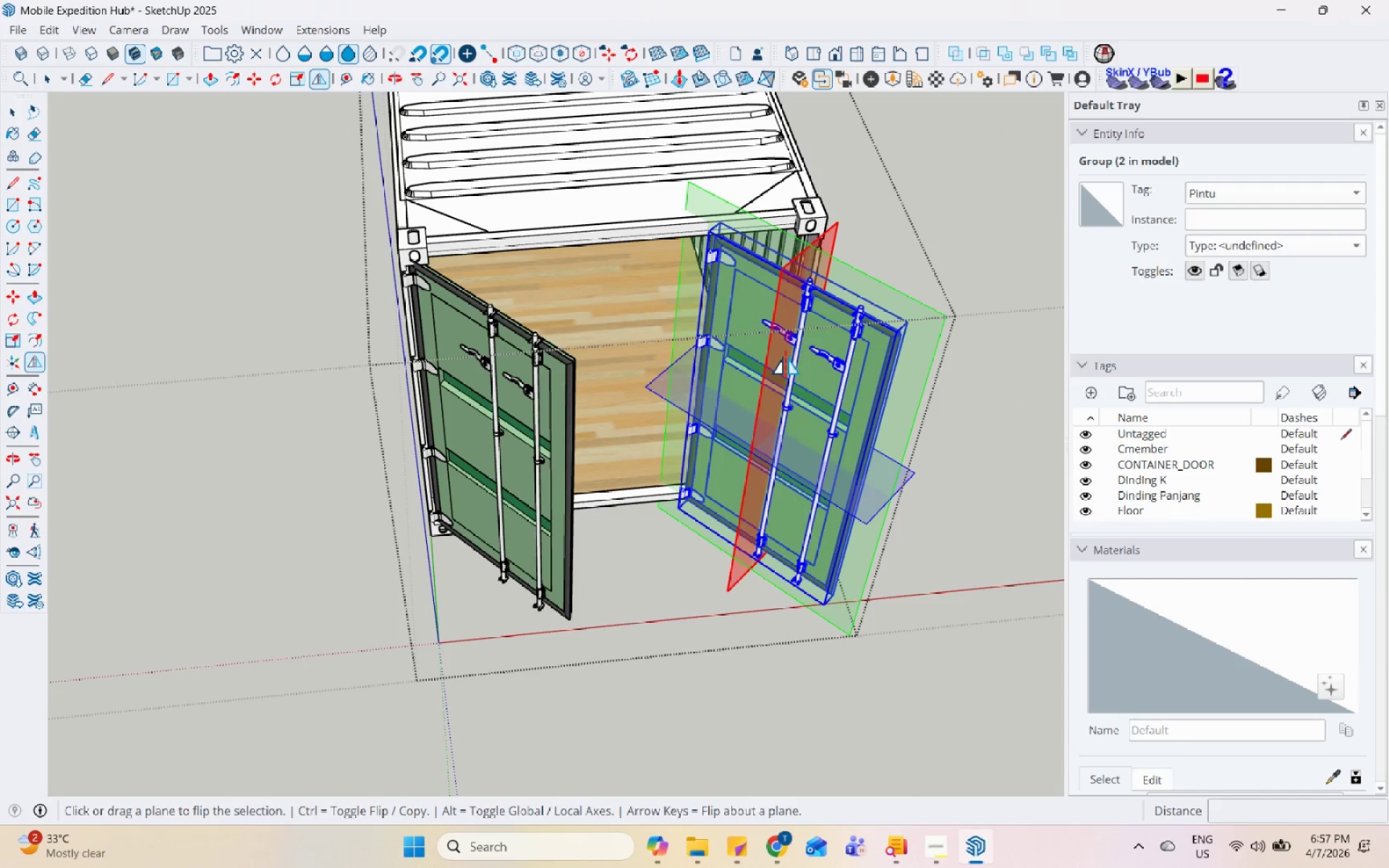 
left_click([778, 352])
 